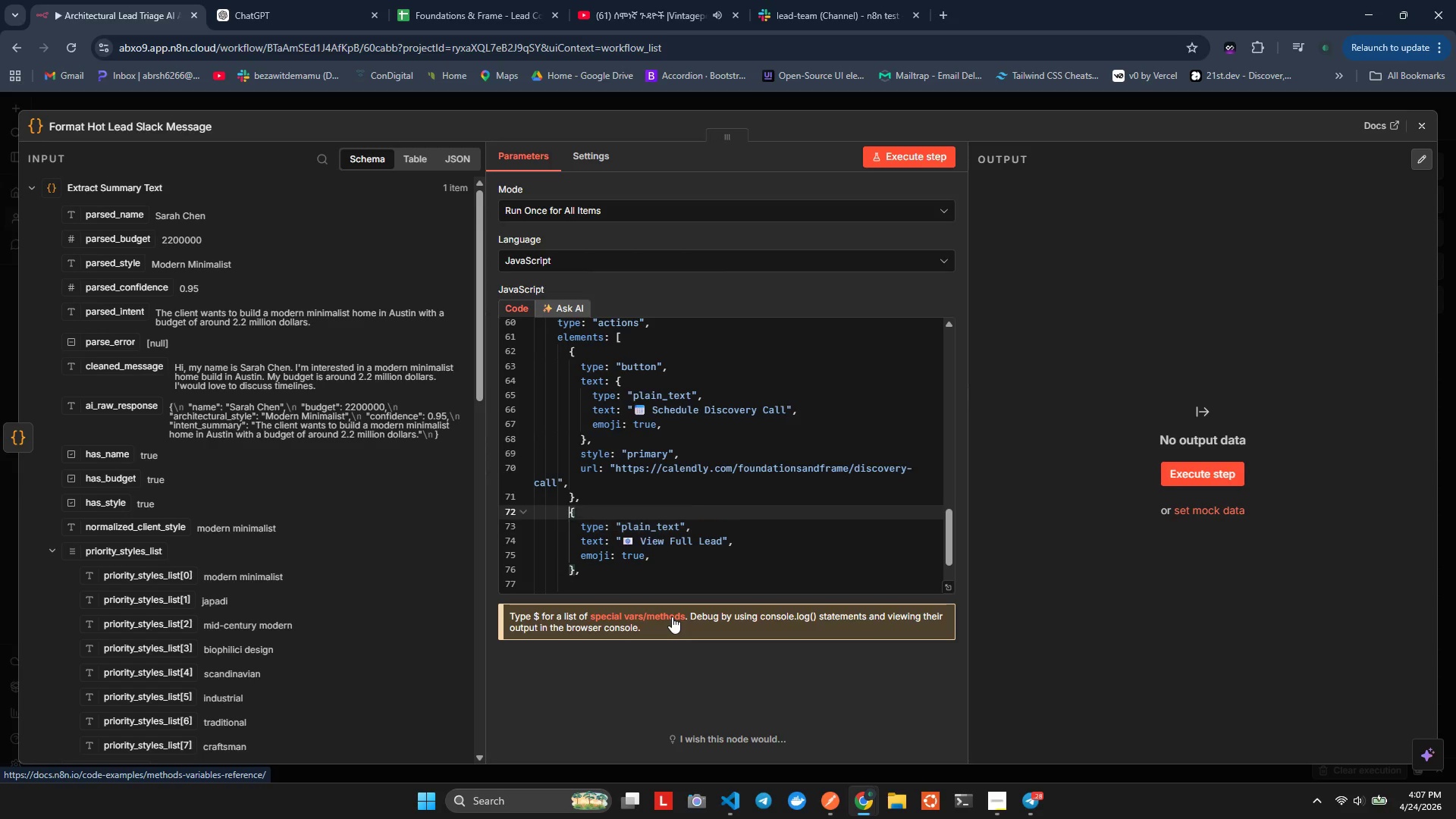 
key(ArrowUp)
 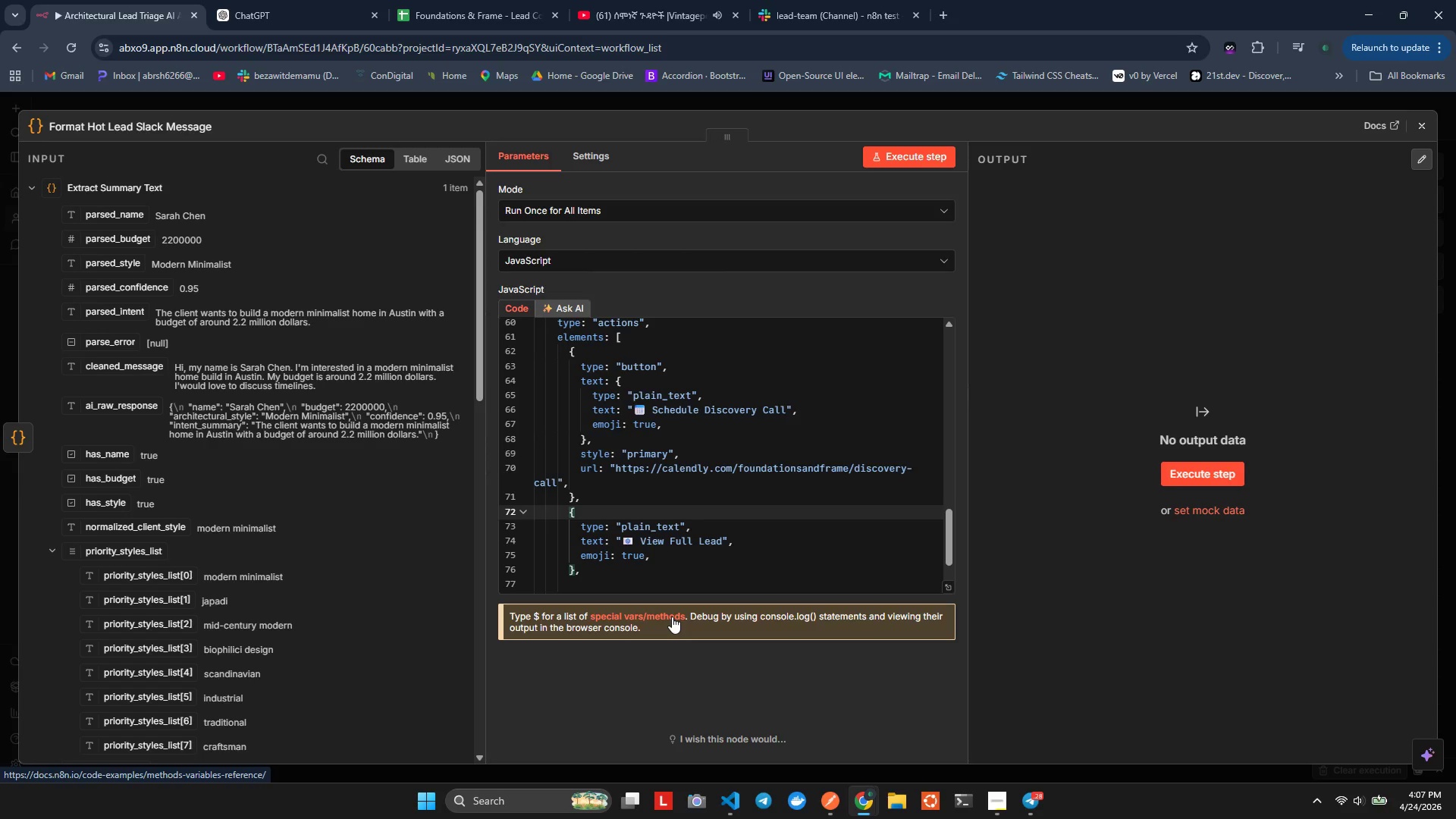 
key(ArrowDown)
 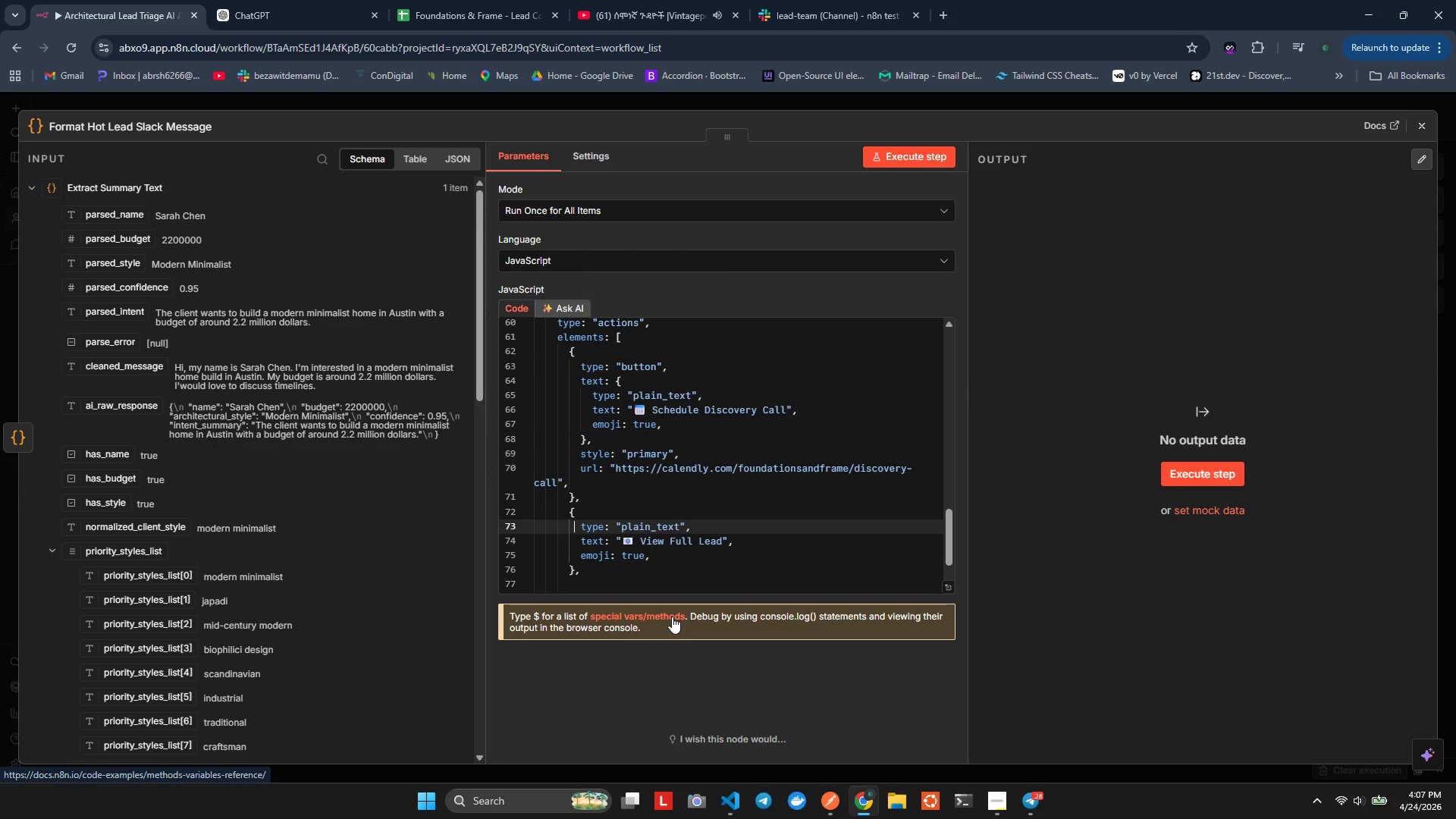 
key(ArrowRight)
 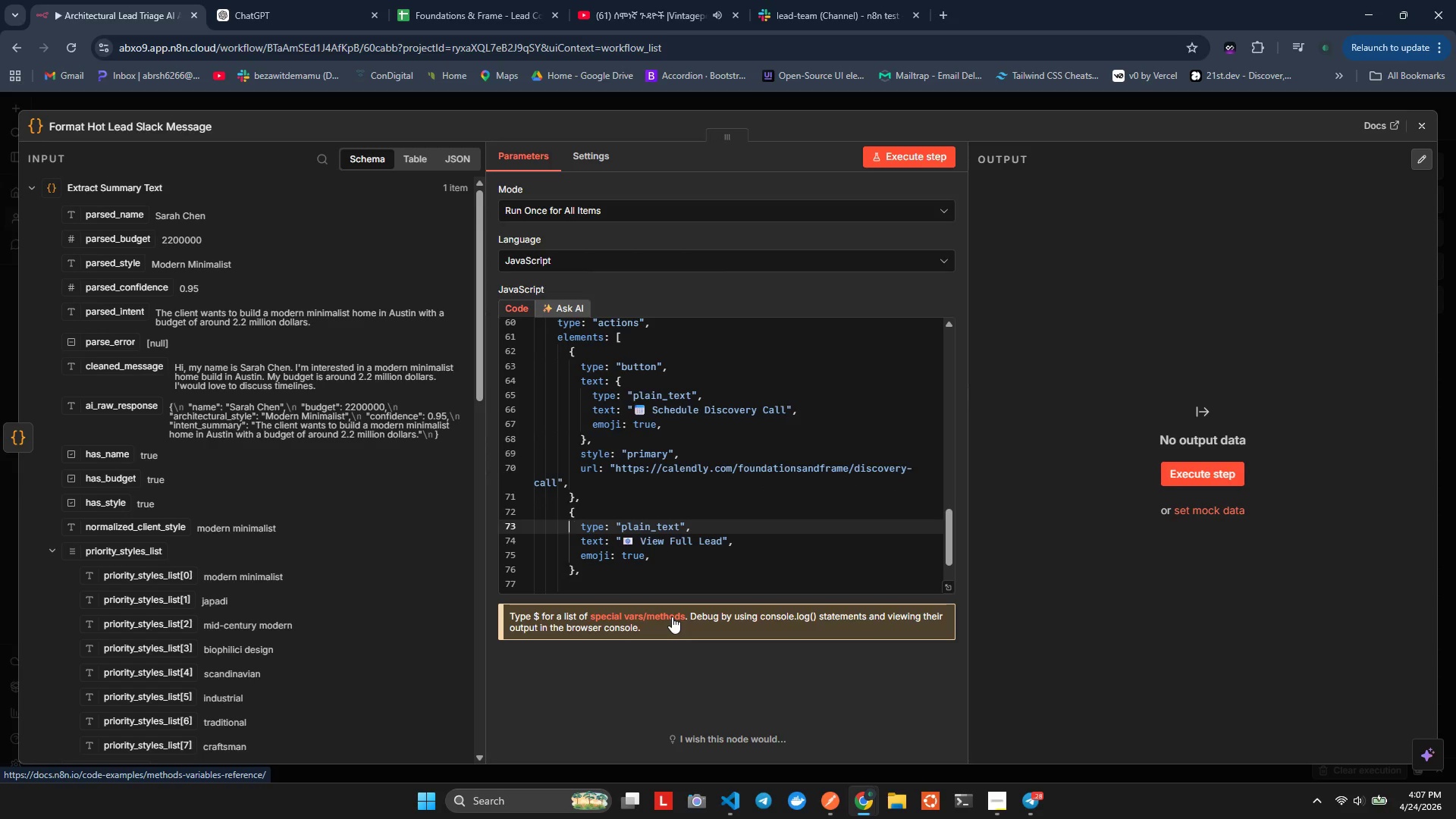 
key(ArrowLeft)
 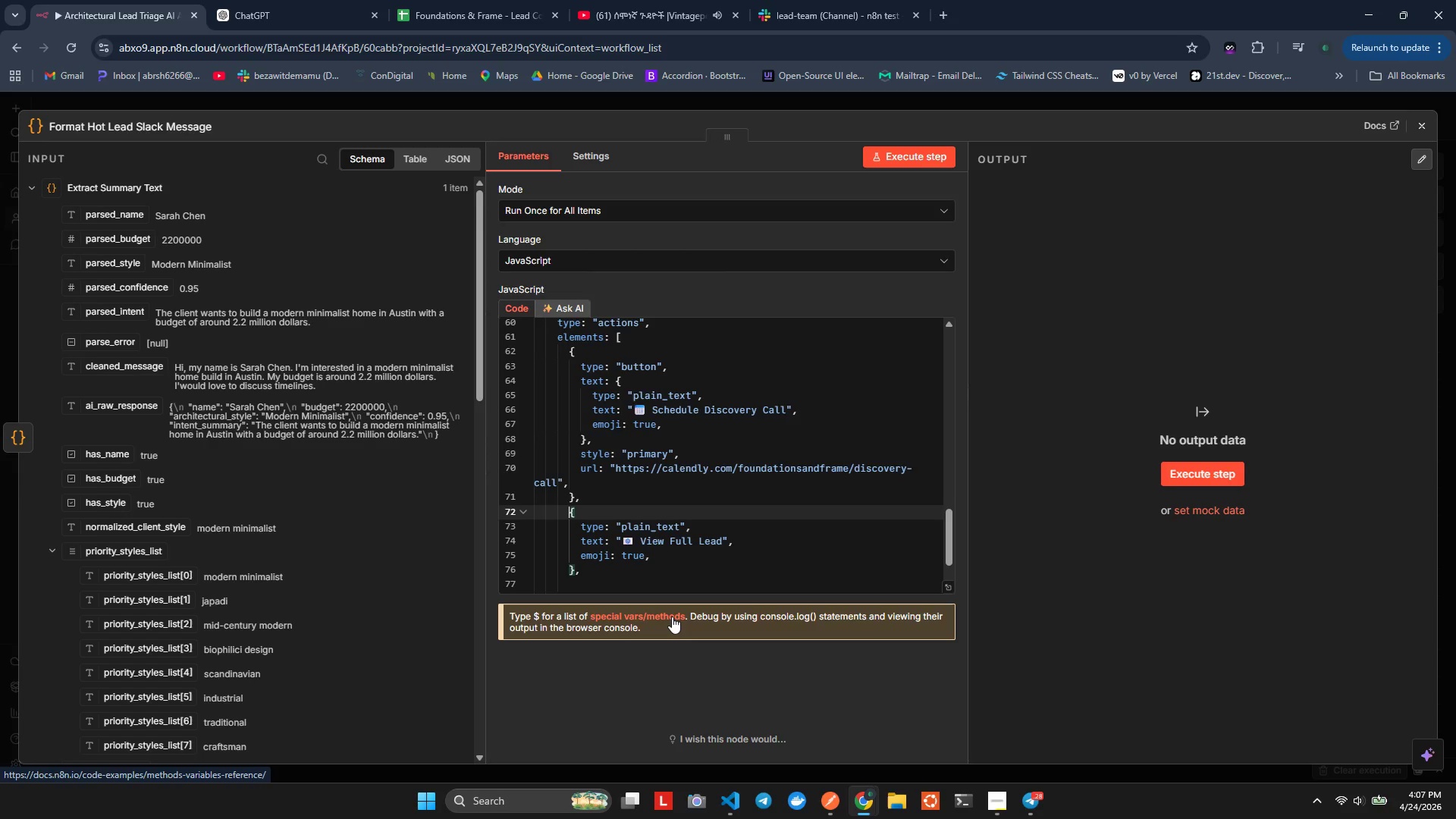 
key(ArrowUp)
 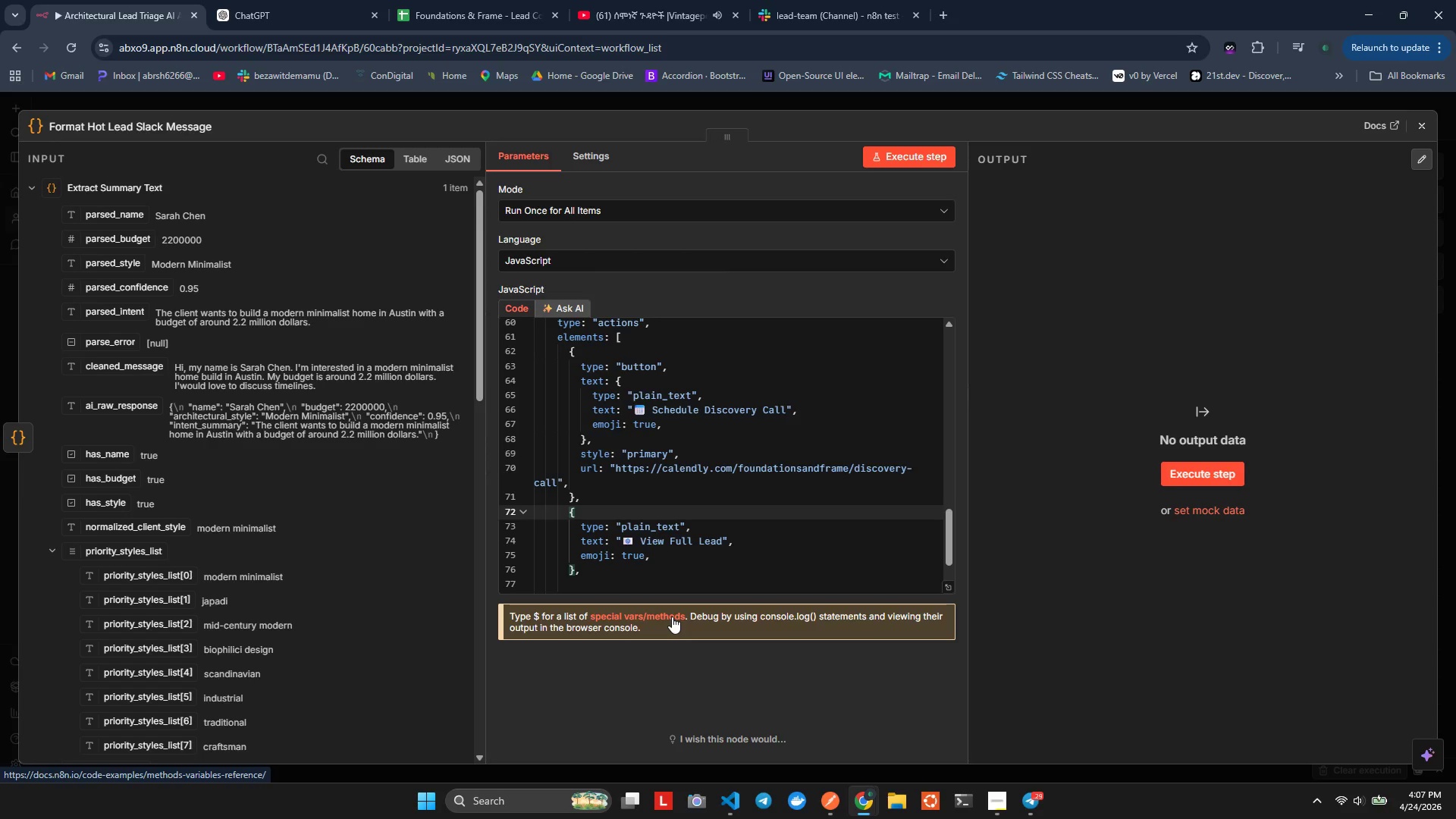 
key(ArrowRight)
 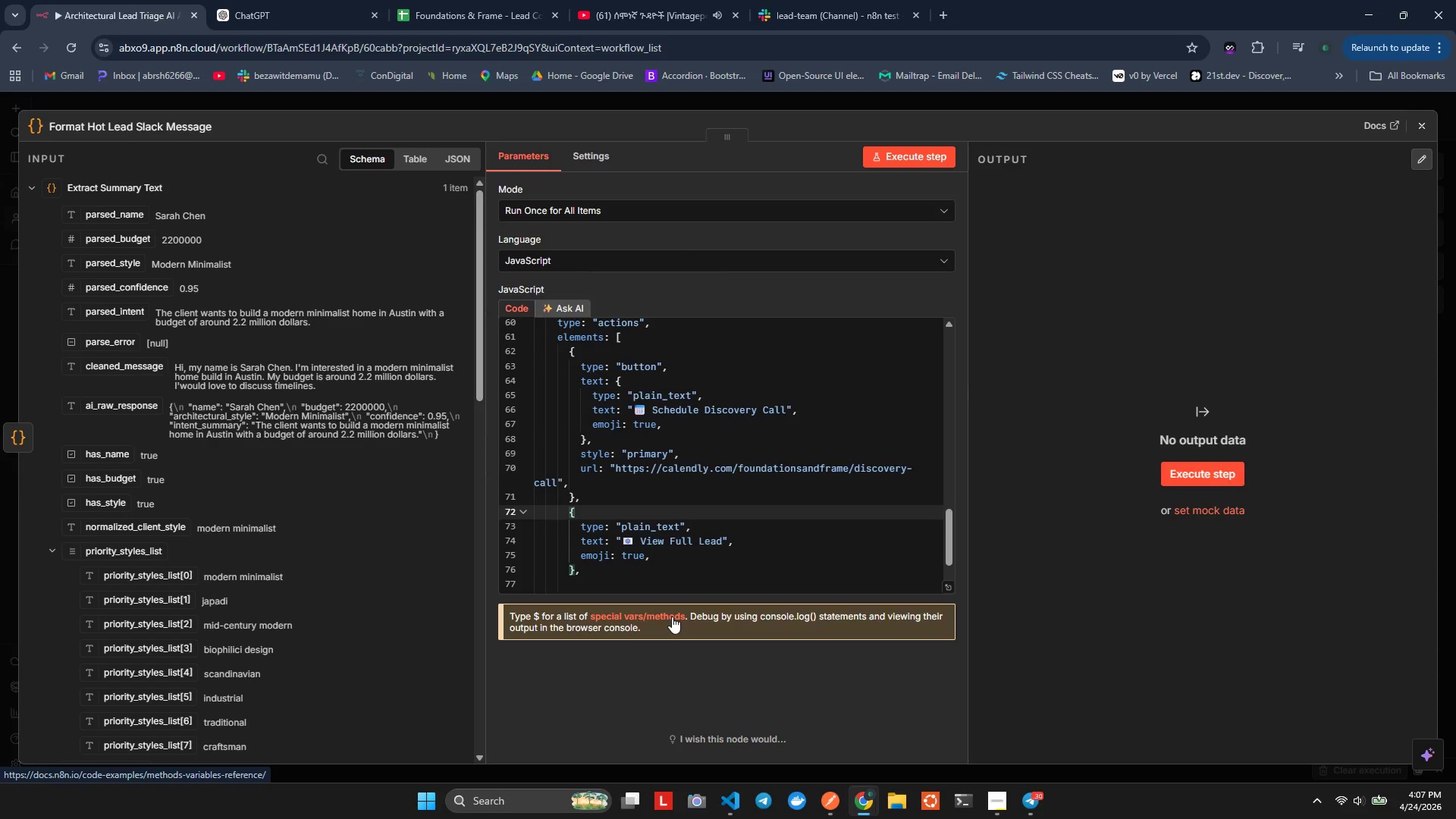 
key(ArrowRight)
 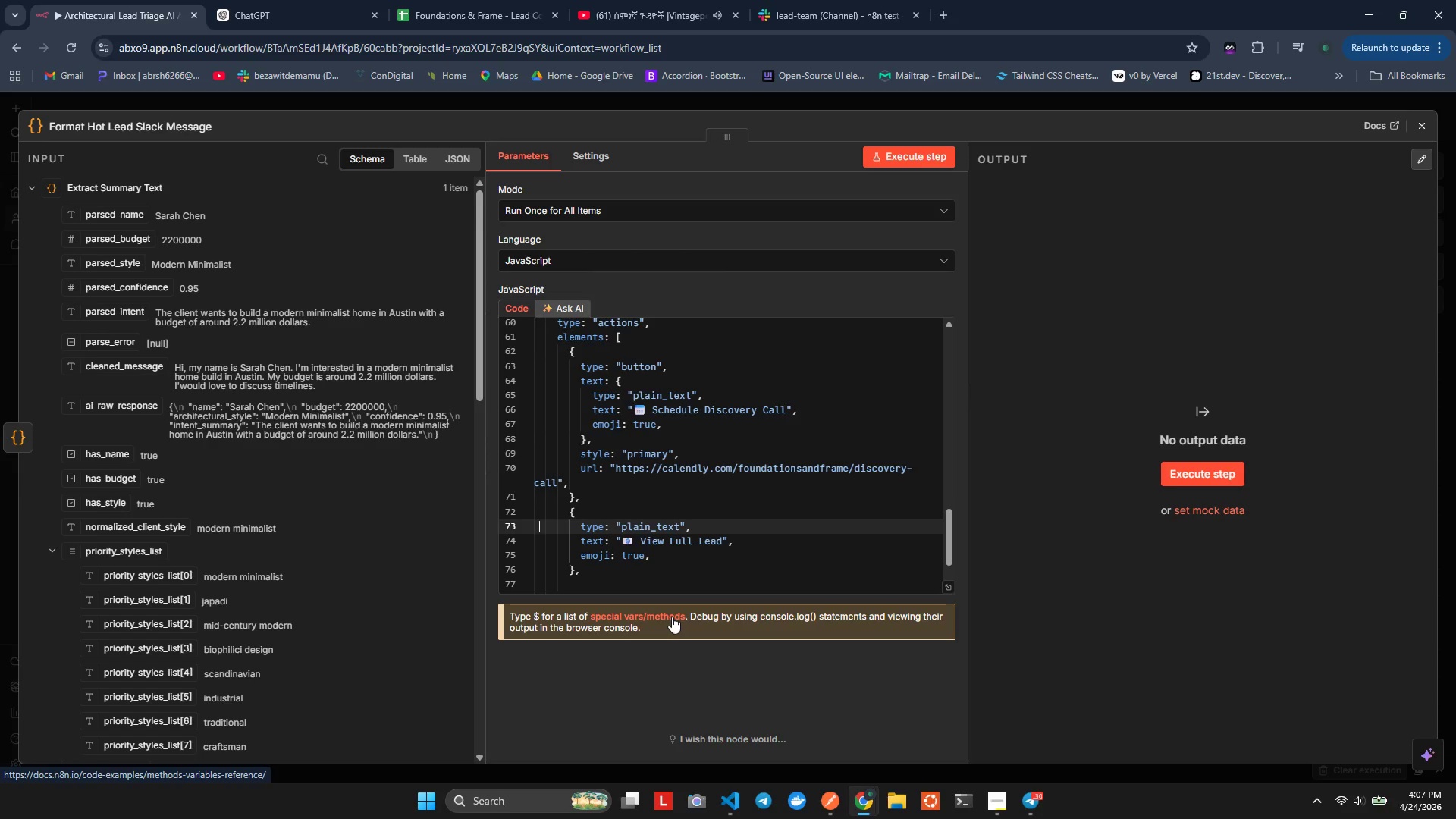 
key(ArrowRight)
 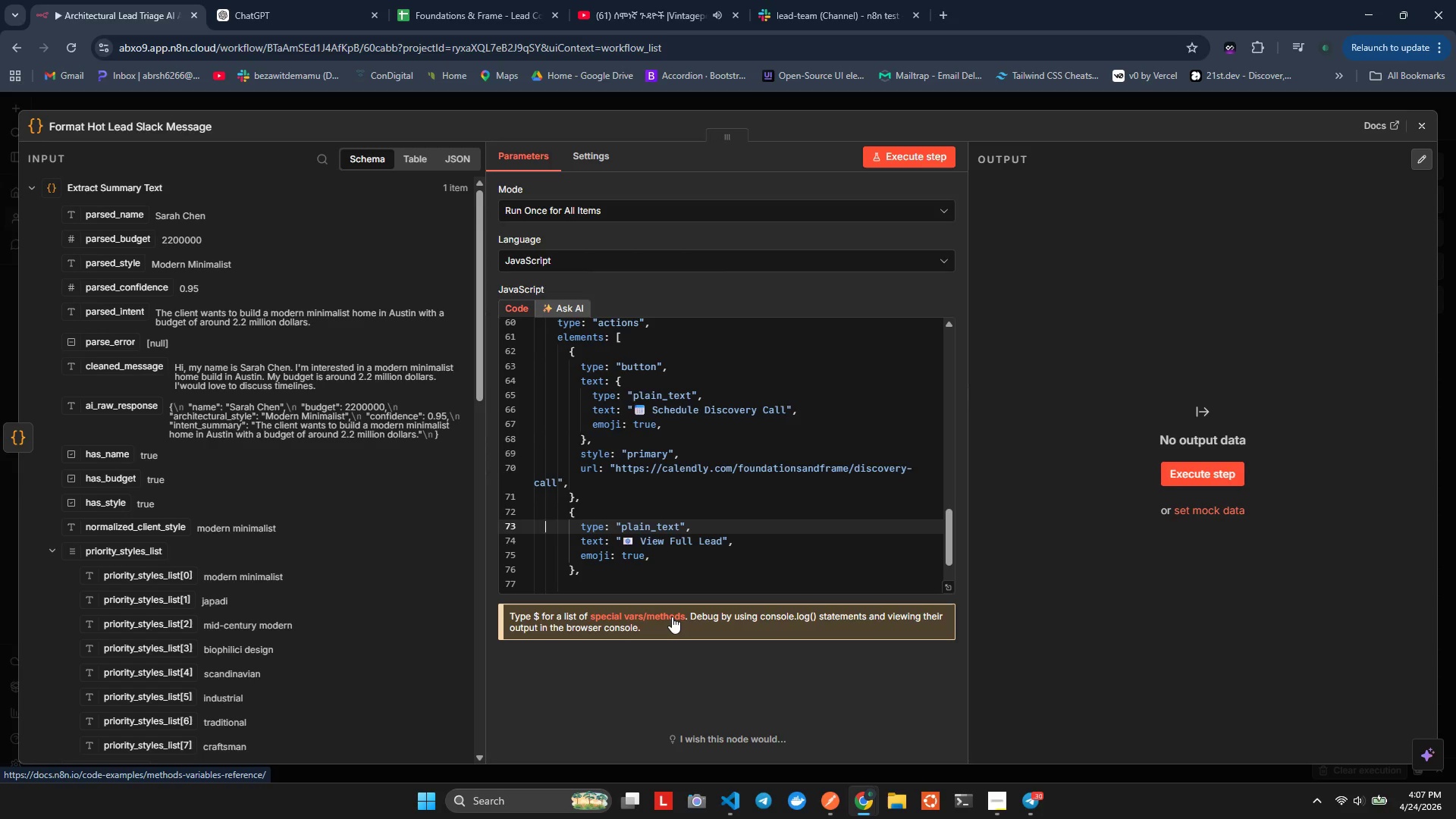 
key(ArrowRight)
 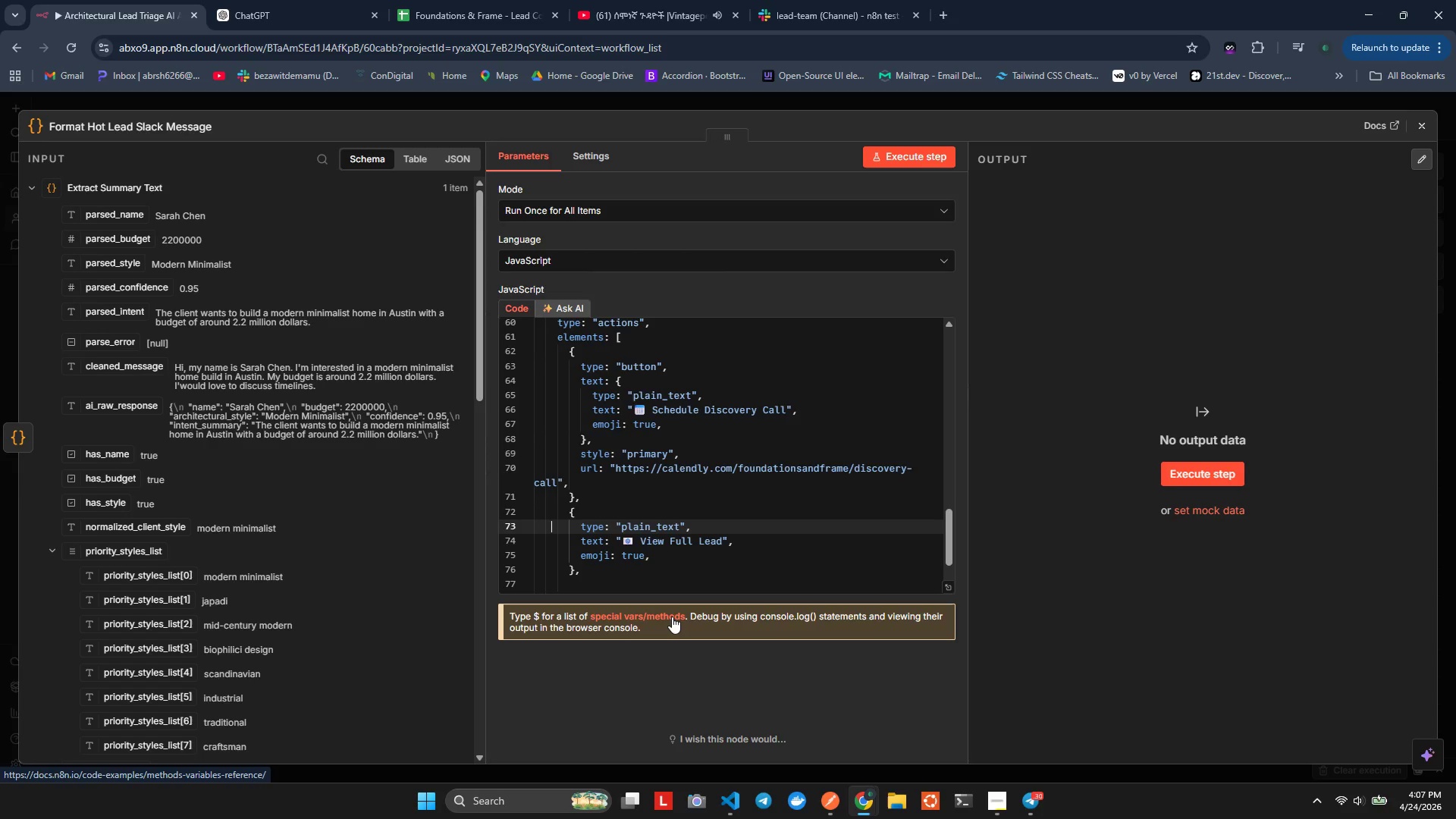 
key(ArrowRight)
 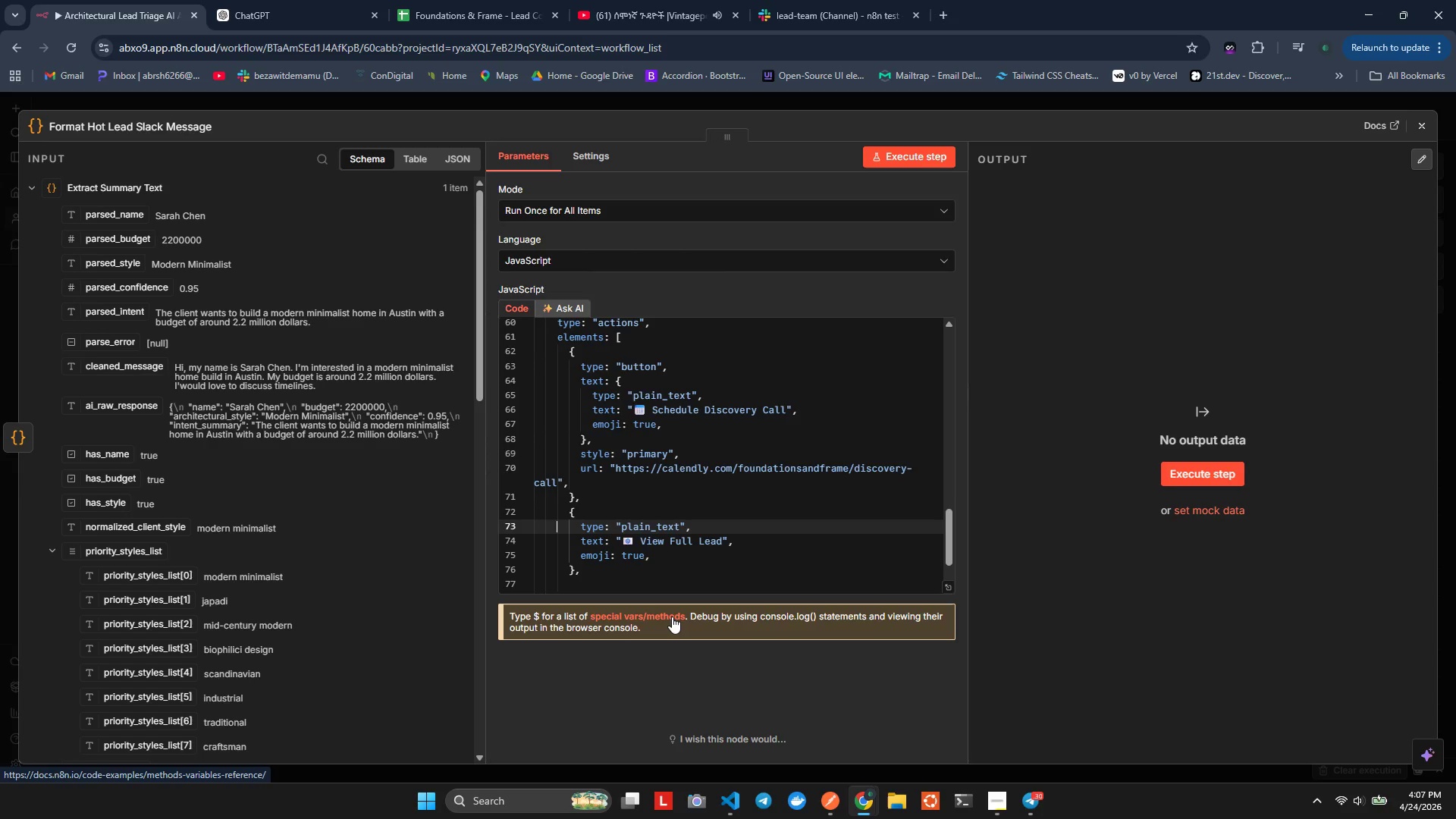 
key(ArrowRight)
 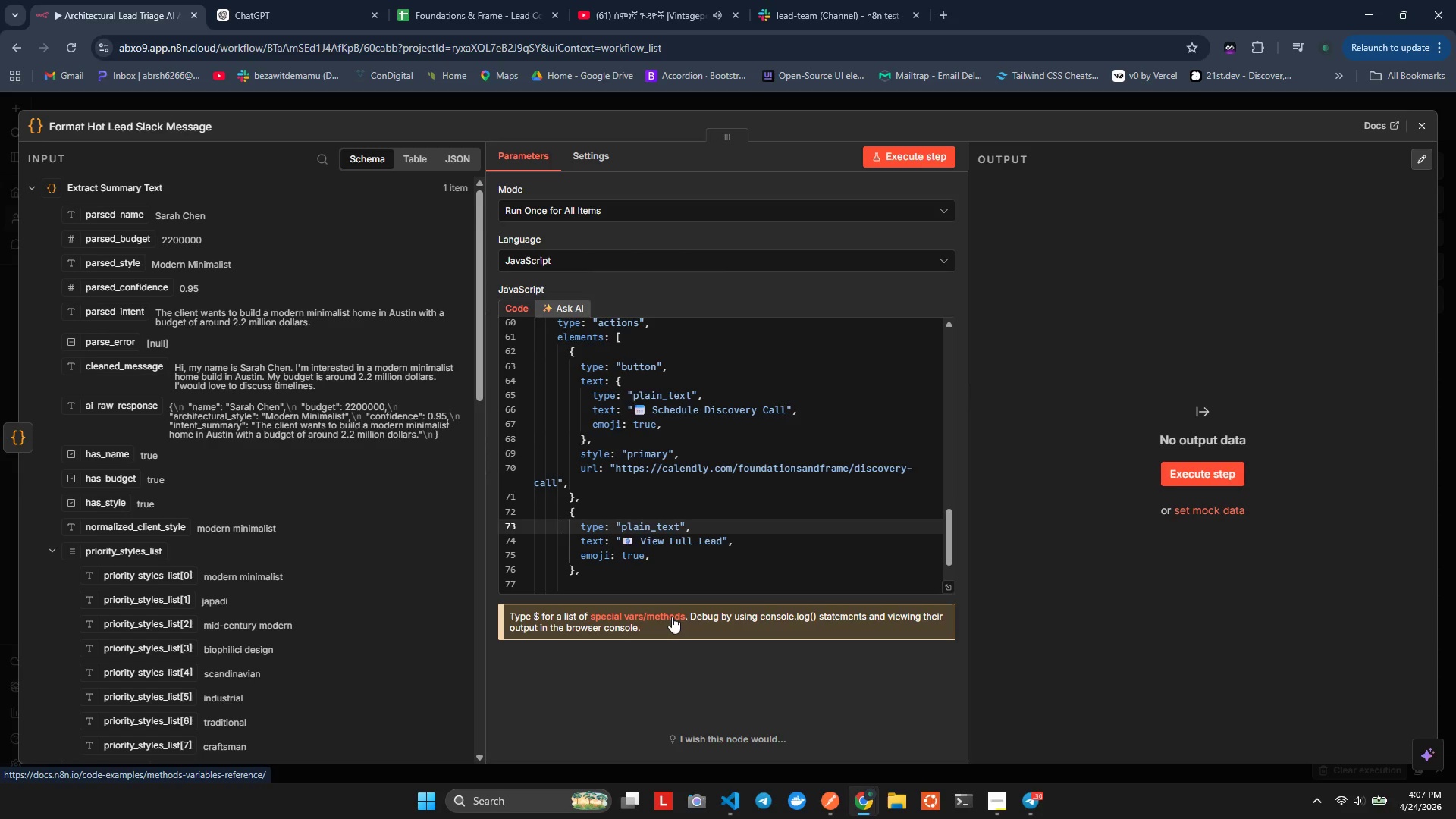 
key(ArrowRight)
 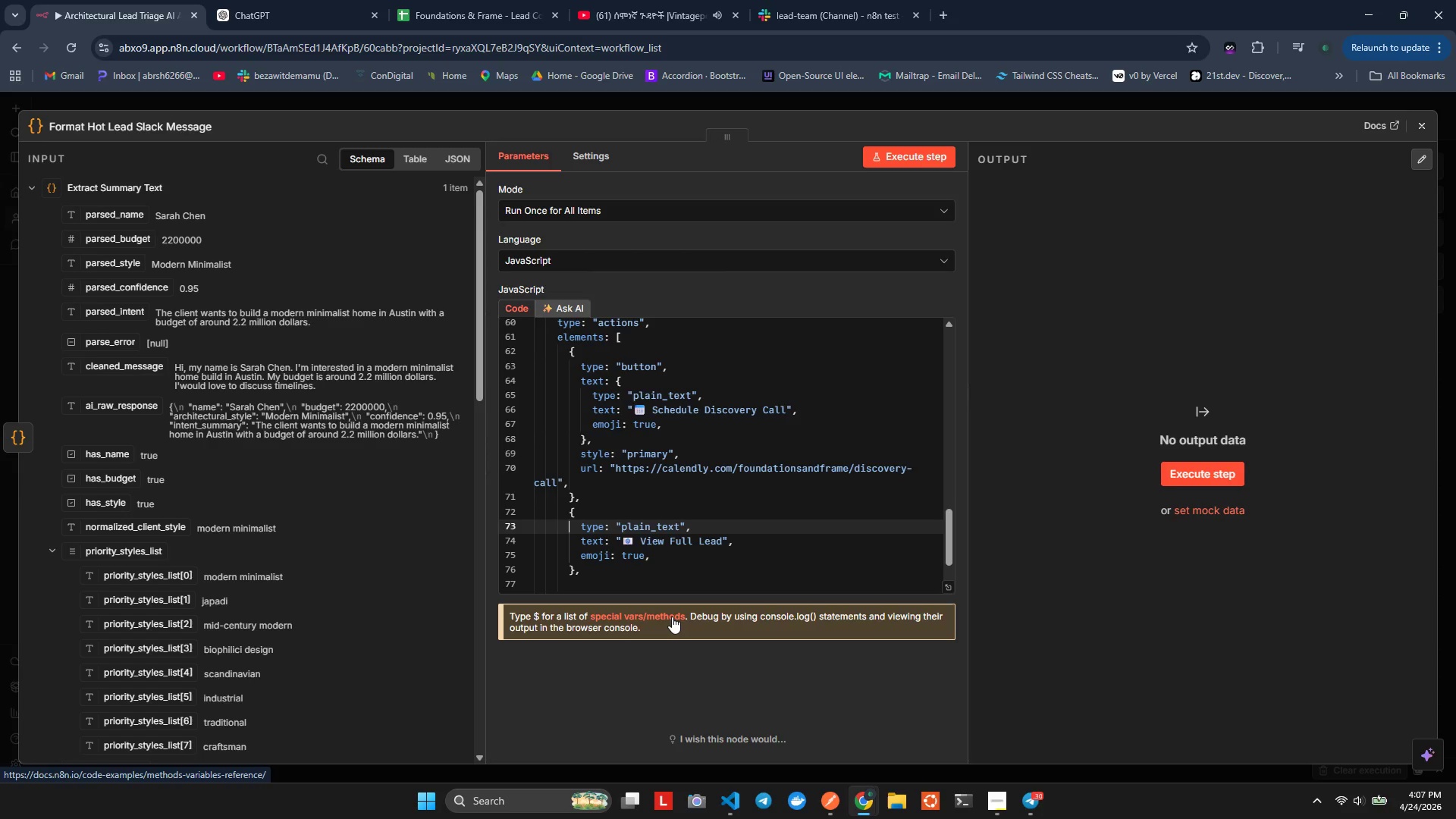 
key(ArrowRight)
 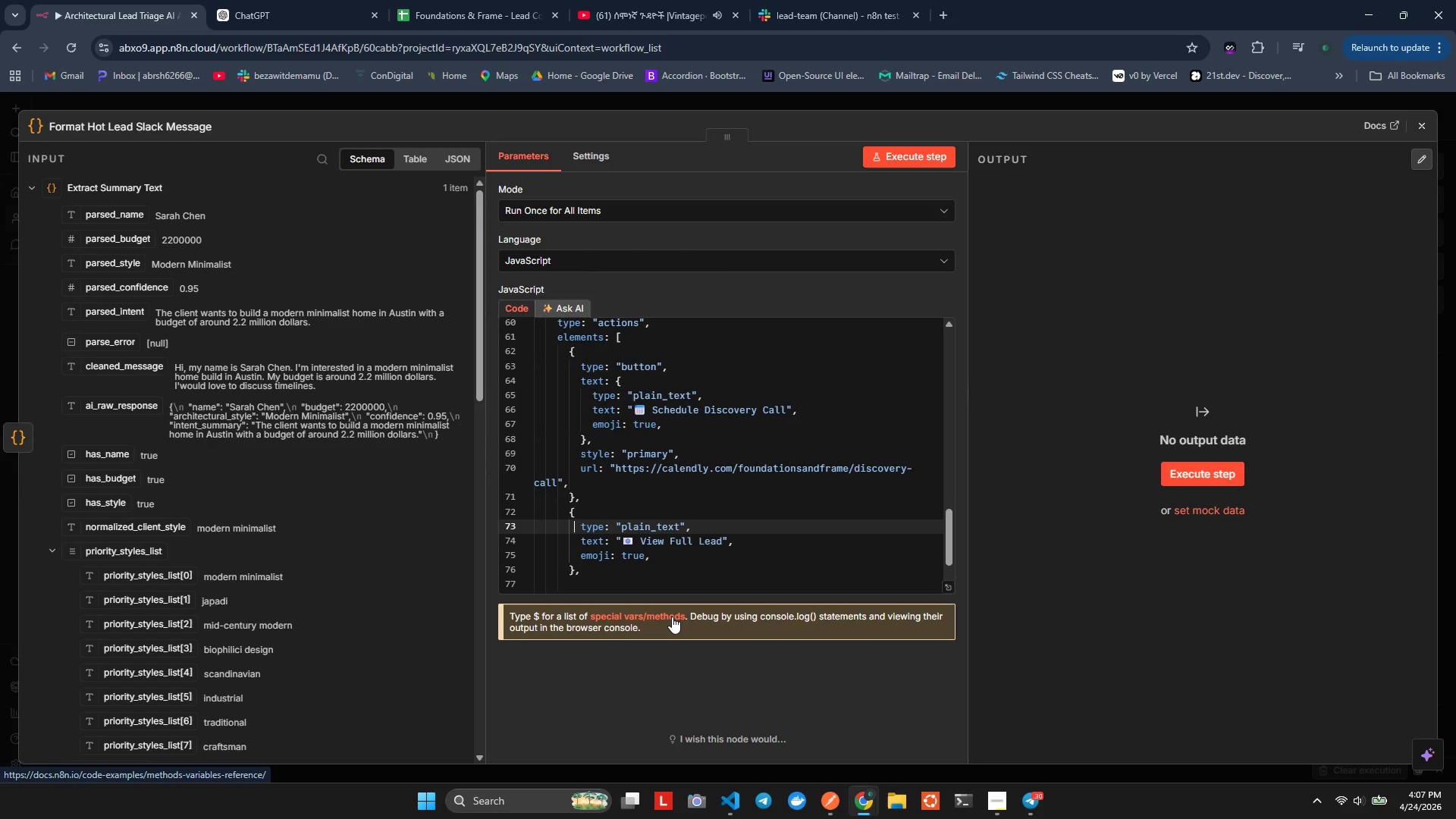 
key(ArrowRight)
 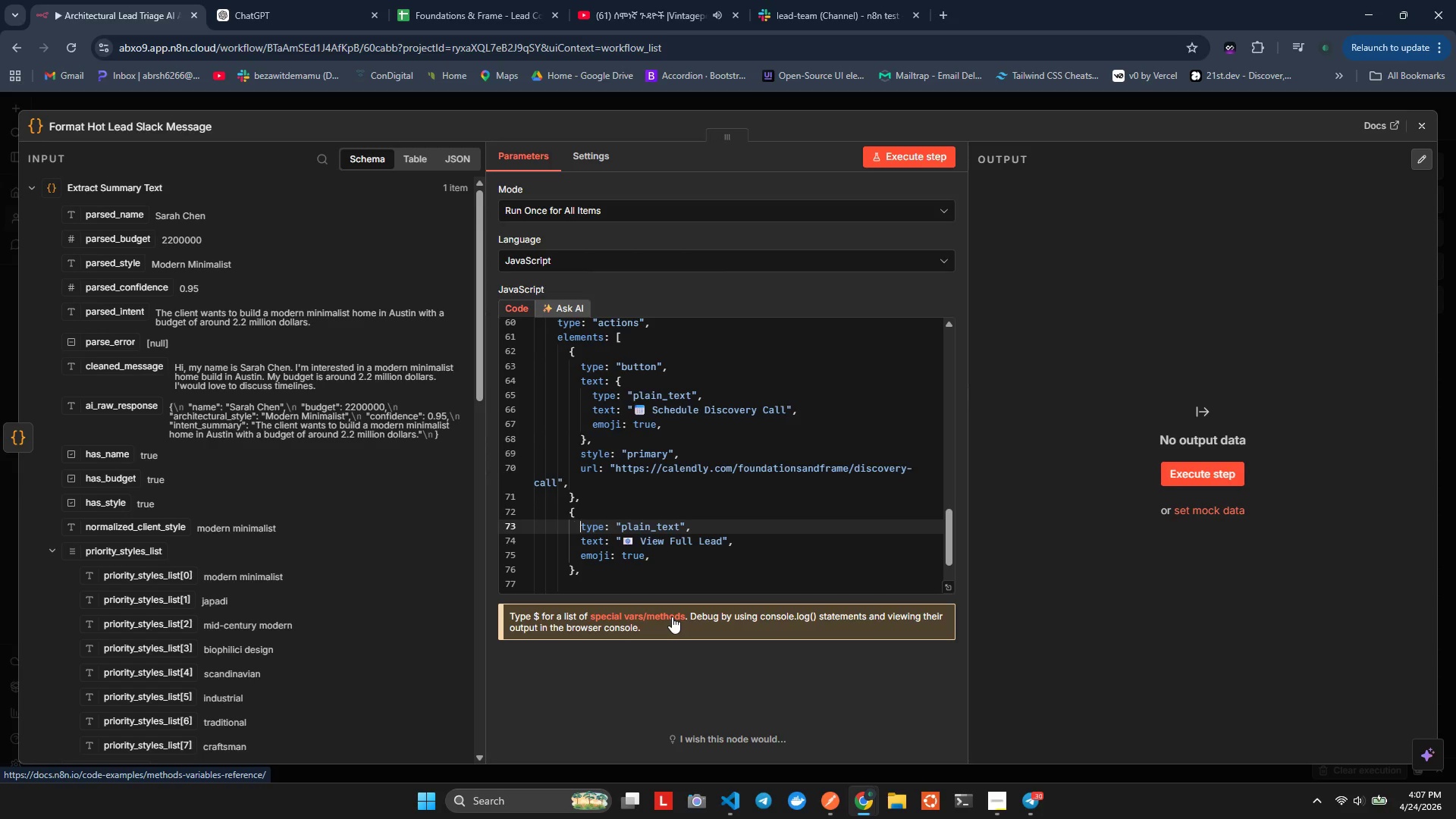 
key(ArrowRight)
 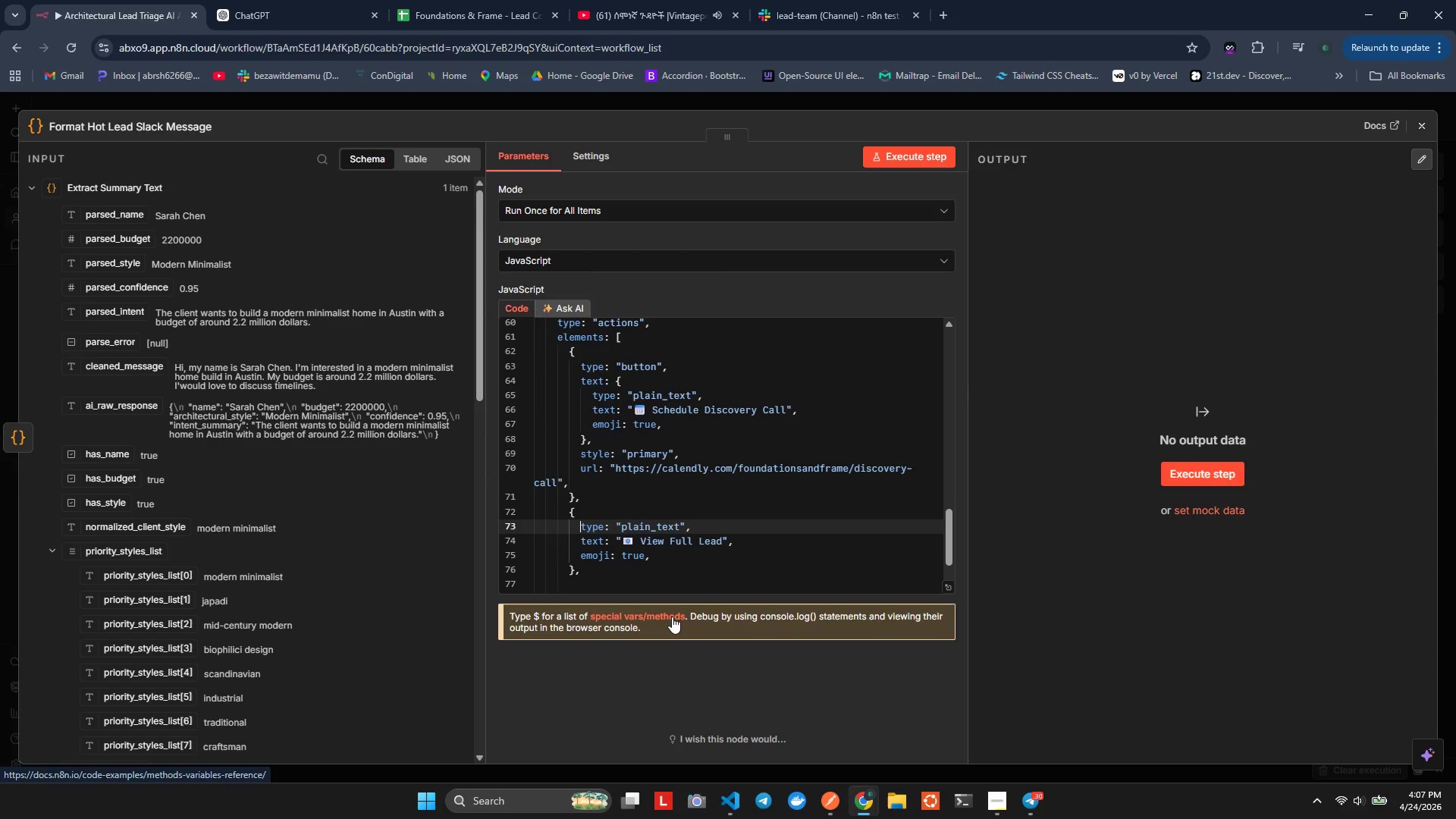 
key(Shift+ArrowDown)
 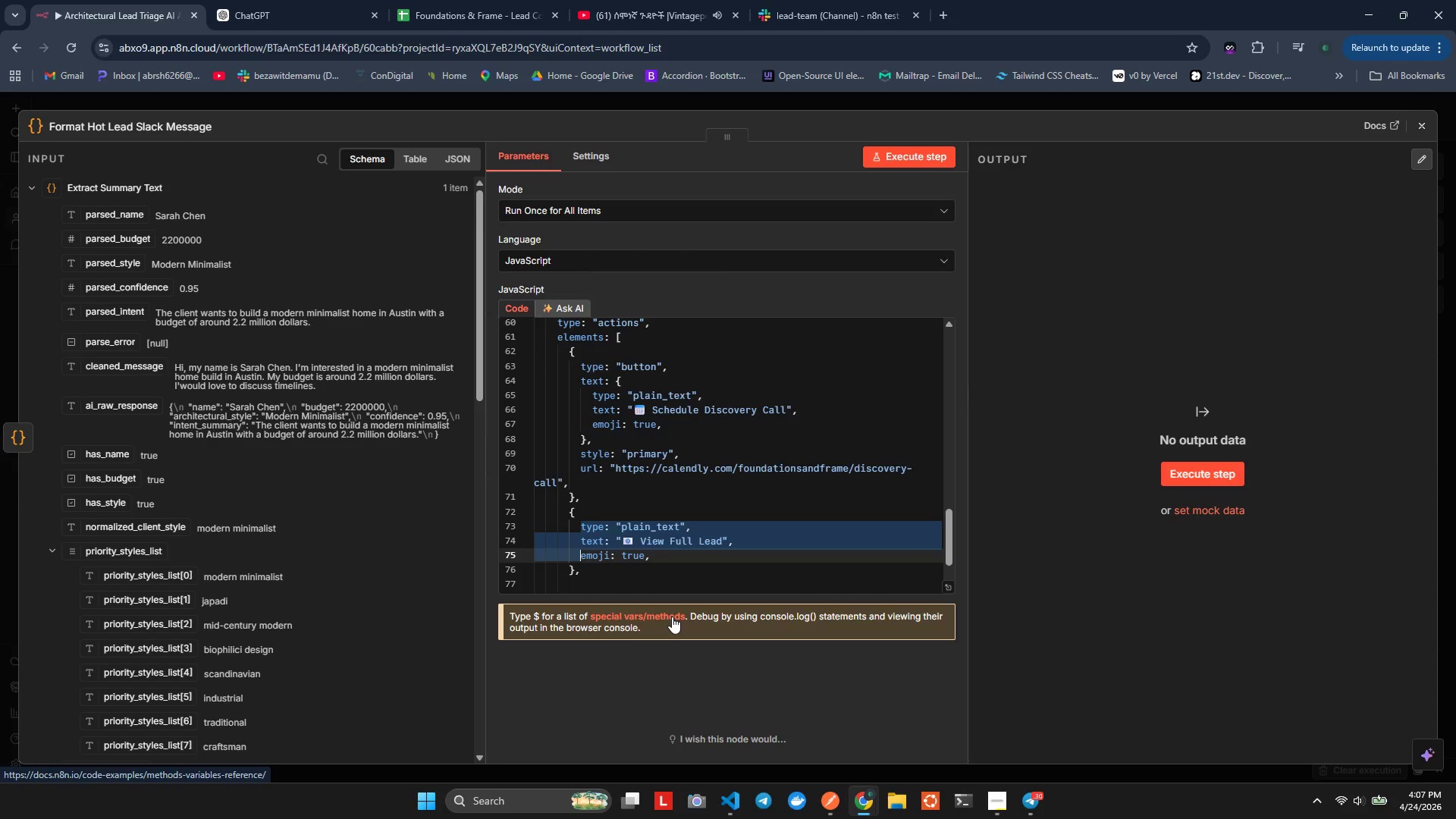 
key(Shift+ArrowDown)
 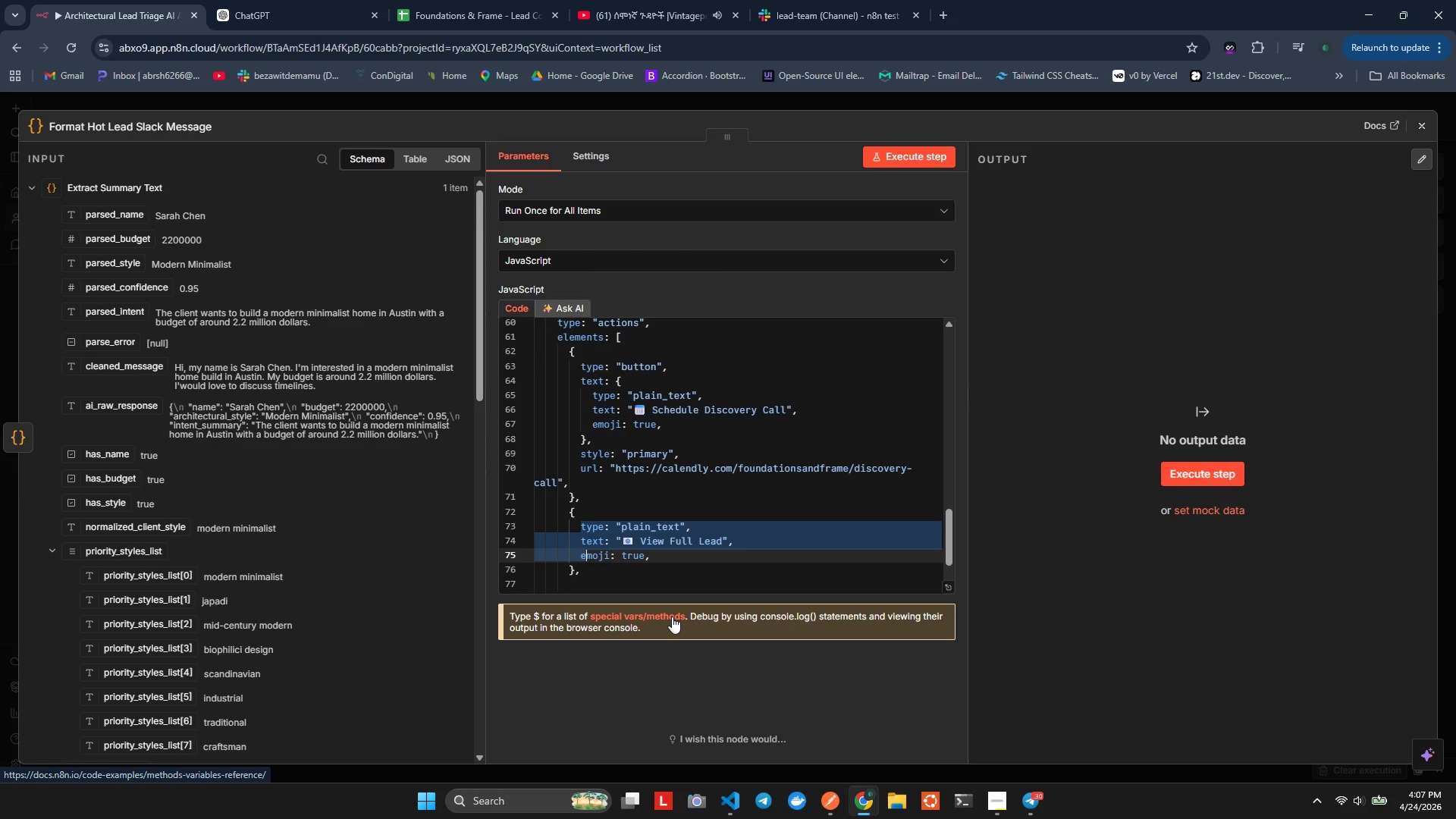 
hold_key(key=ArrowRight, duration=0.81)
 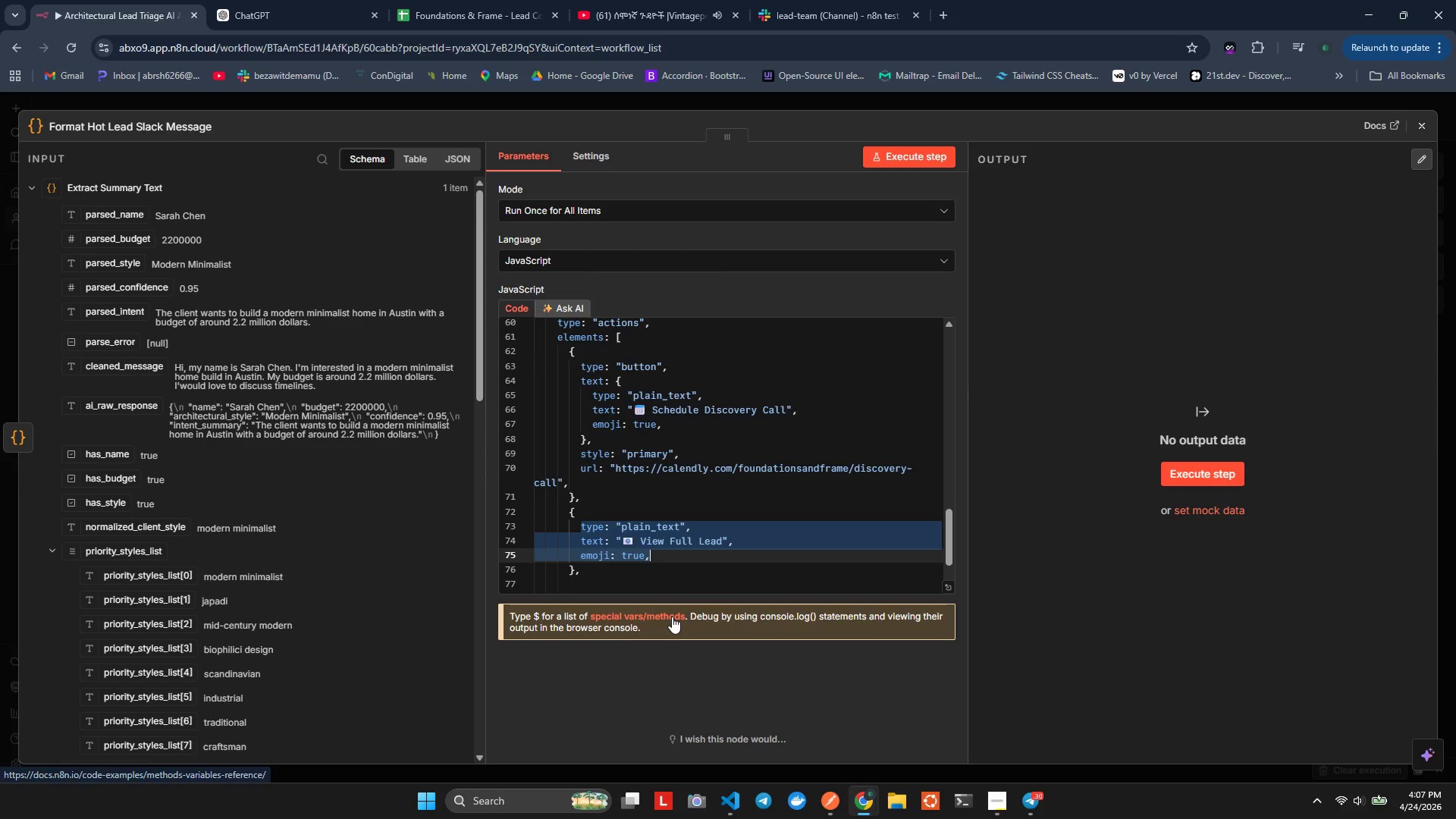 
key(Shift+ArrowRight)
 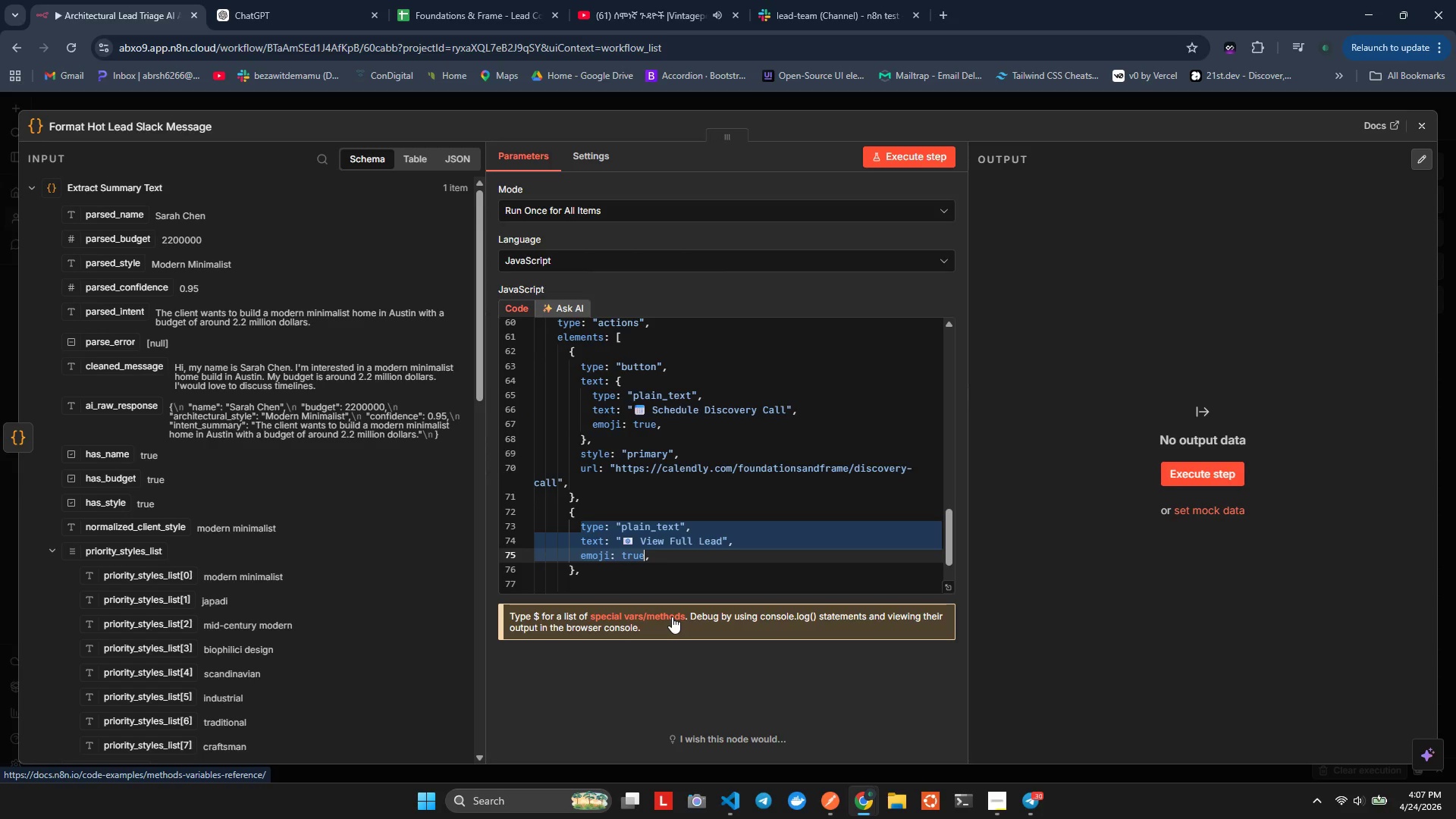 
key(Shift+ArrowLeft)
 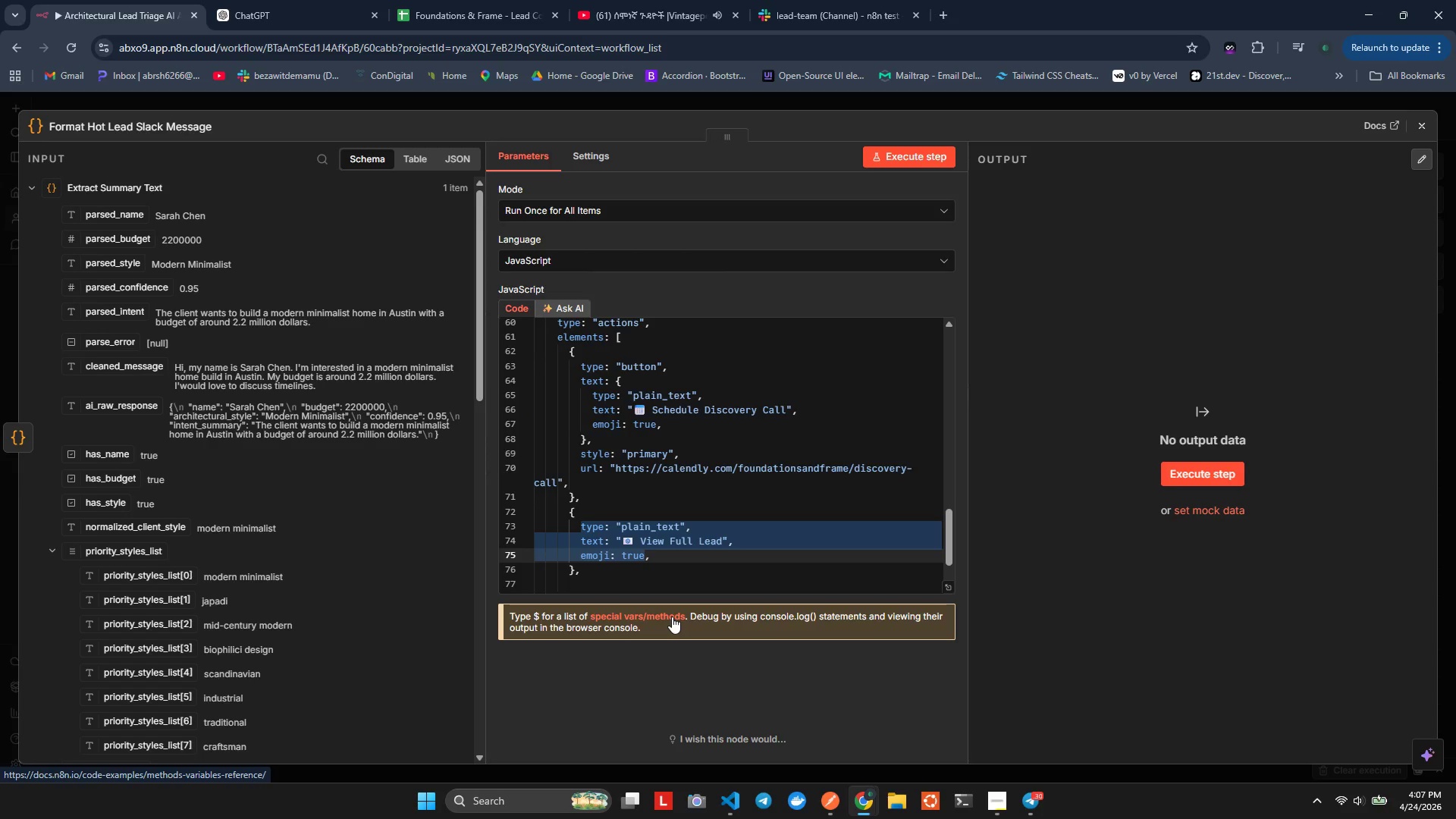 
key(Shift+BracketLeft)
 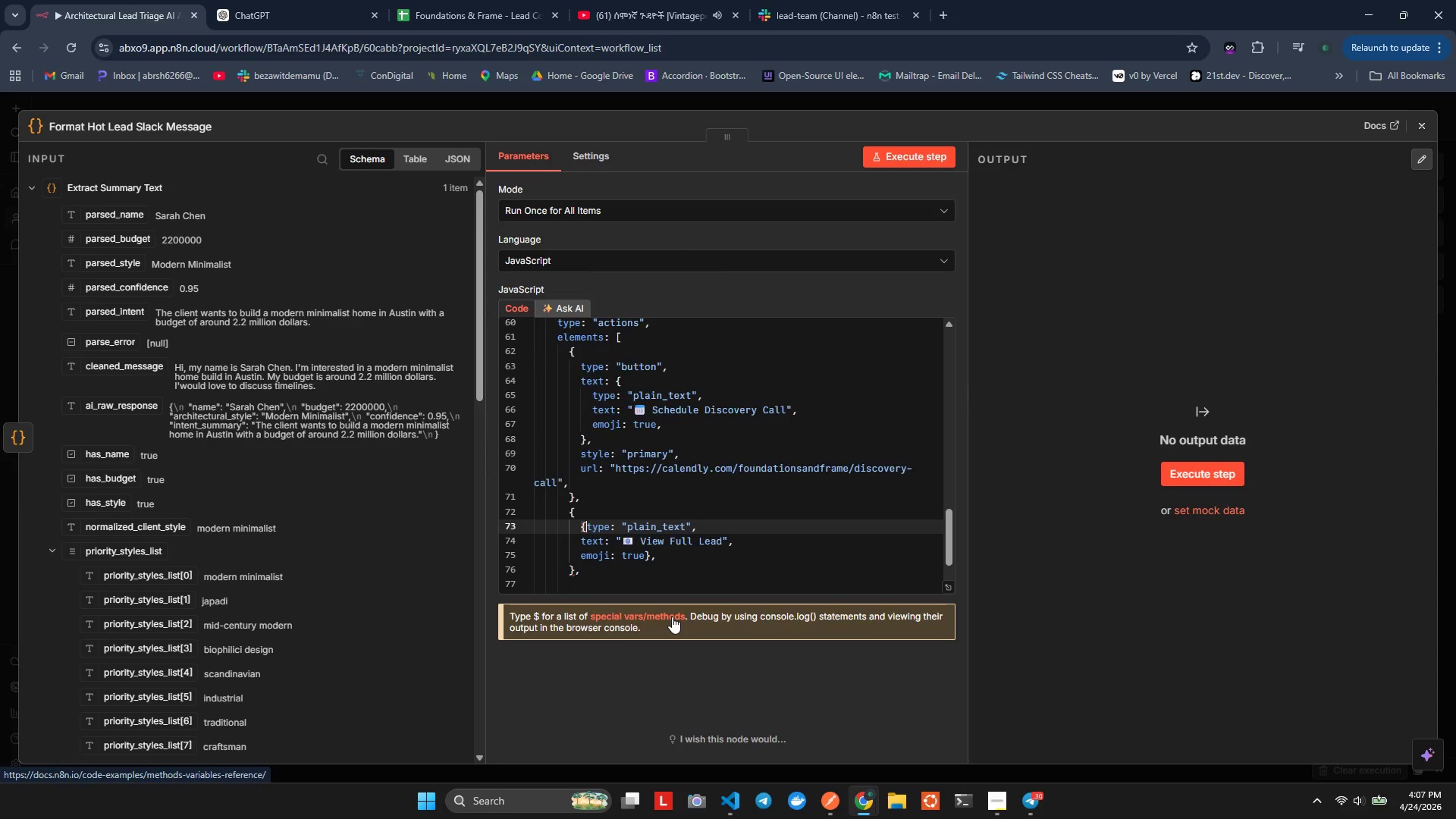 
key(ArrowUp)
 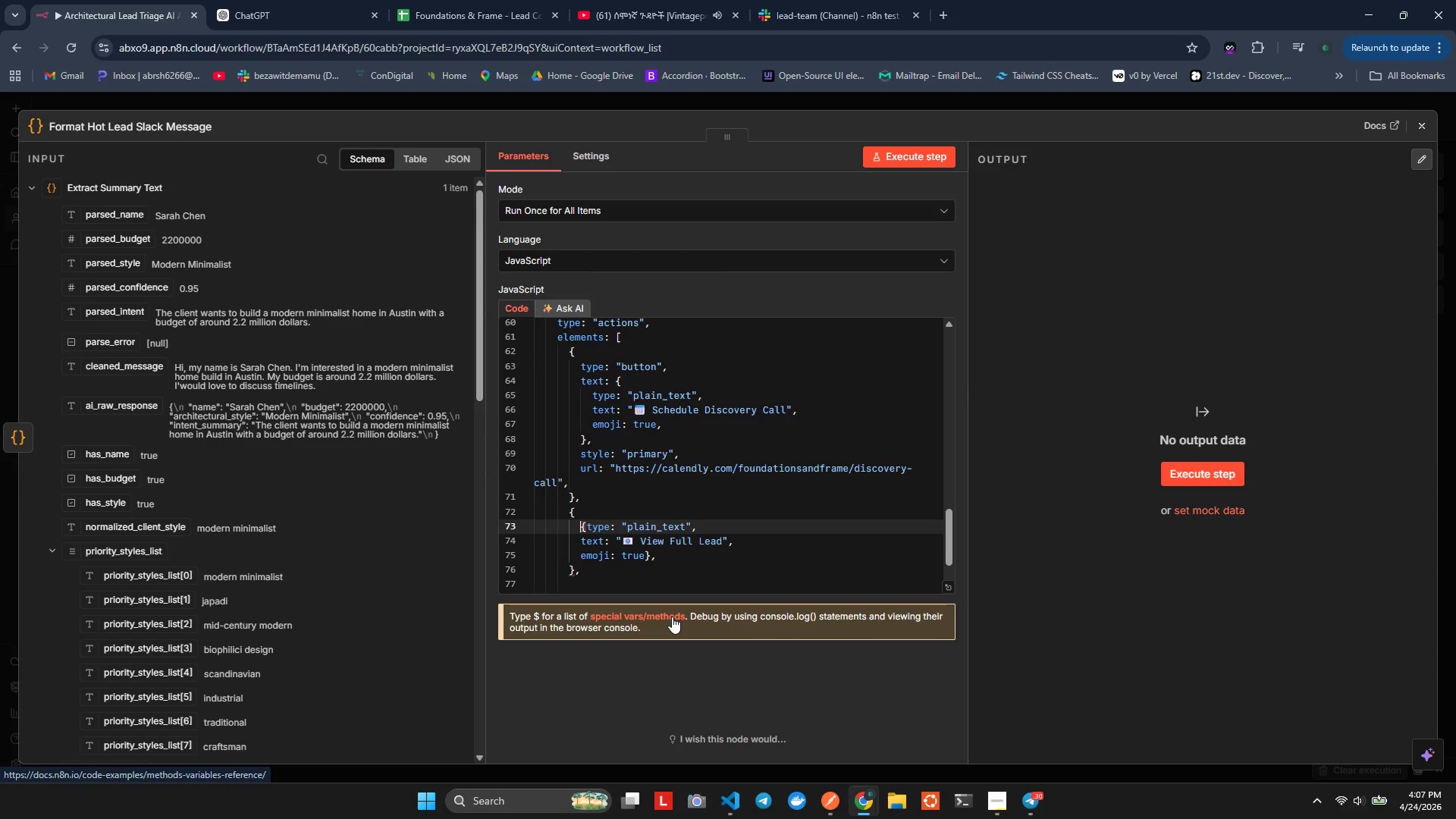 
key(ArrowLeft)
 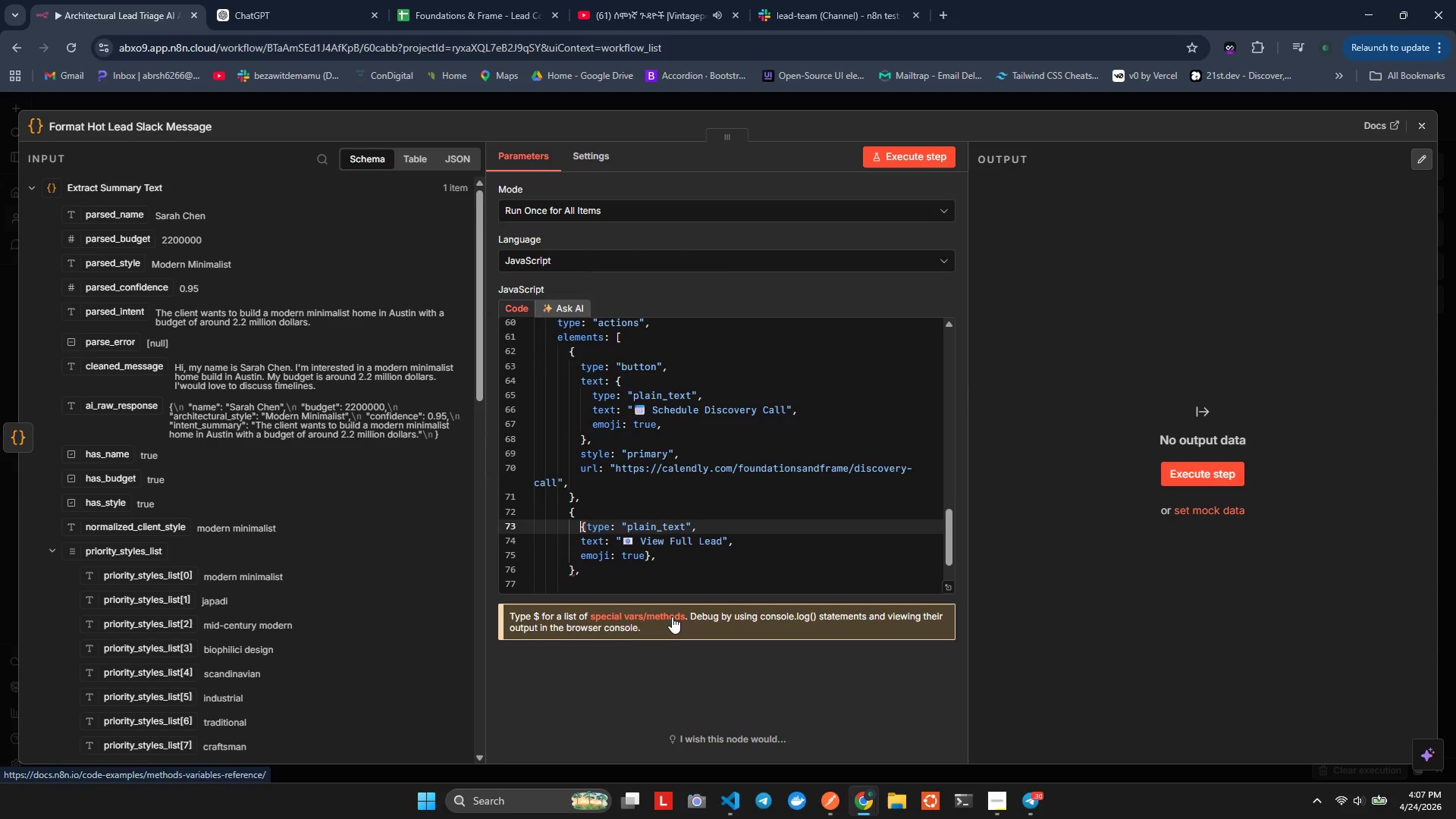 
type(text:)
 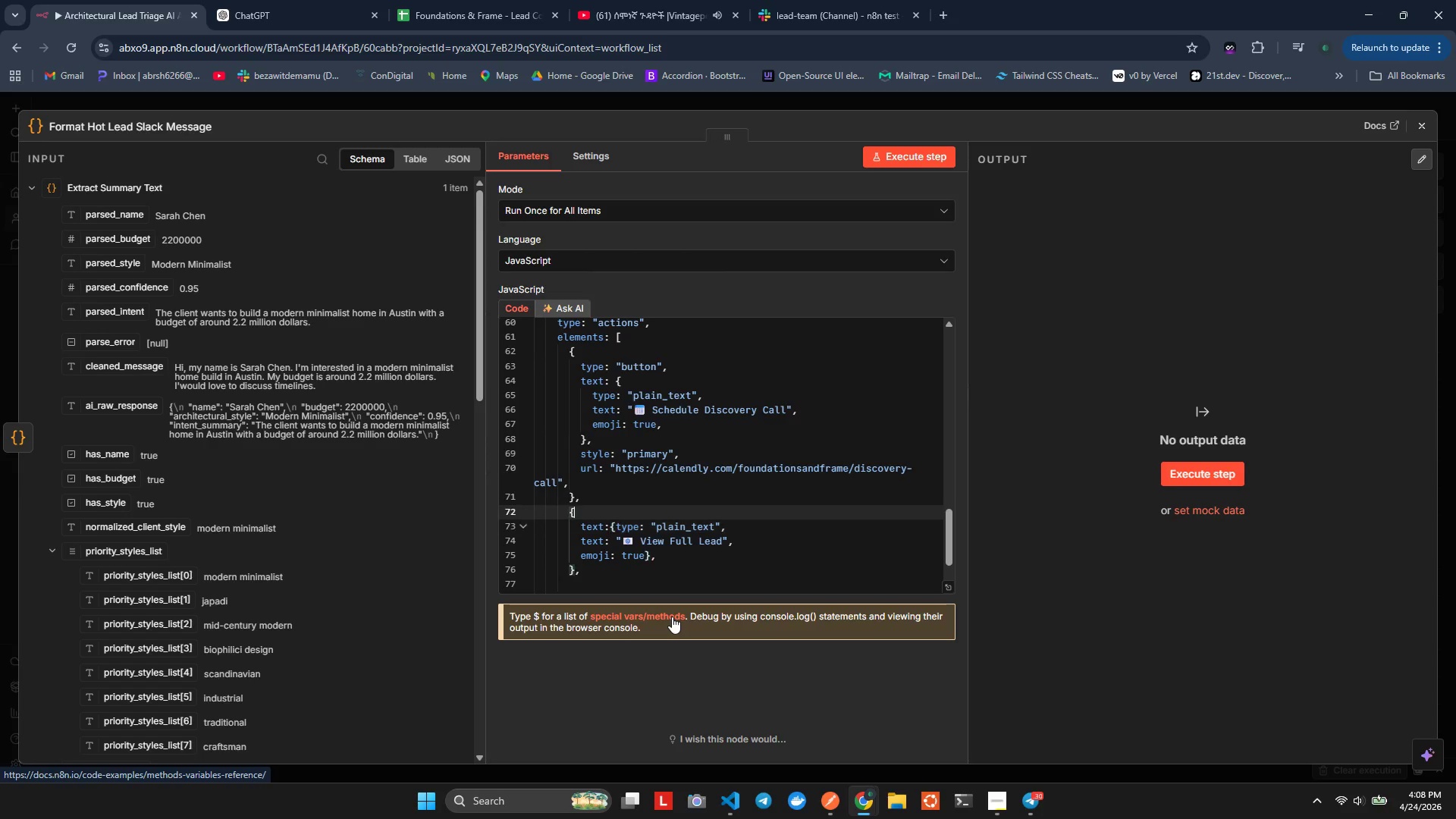 
key(ArrowUp)
 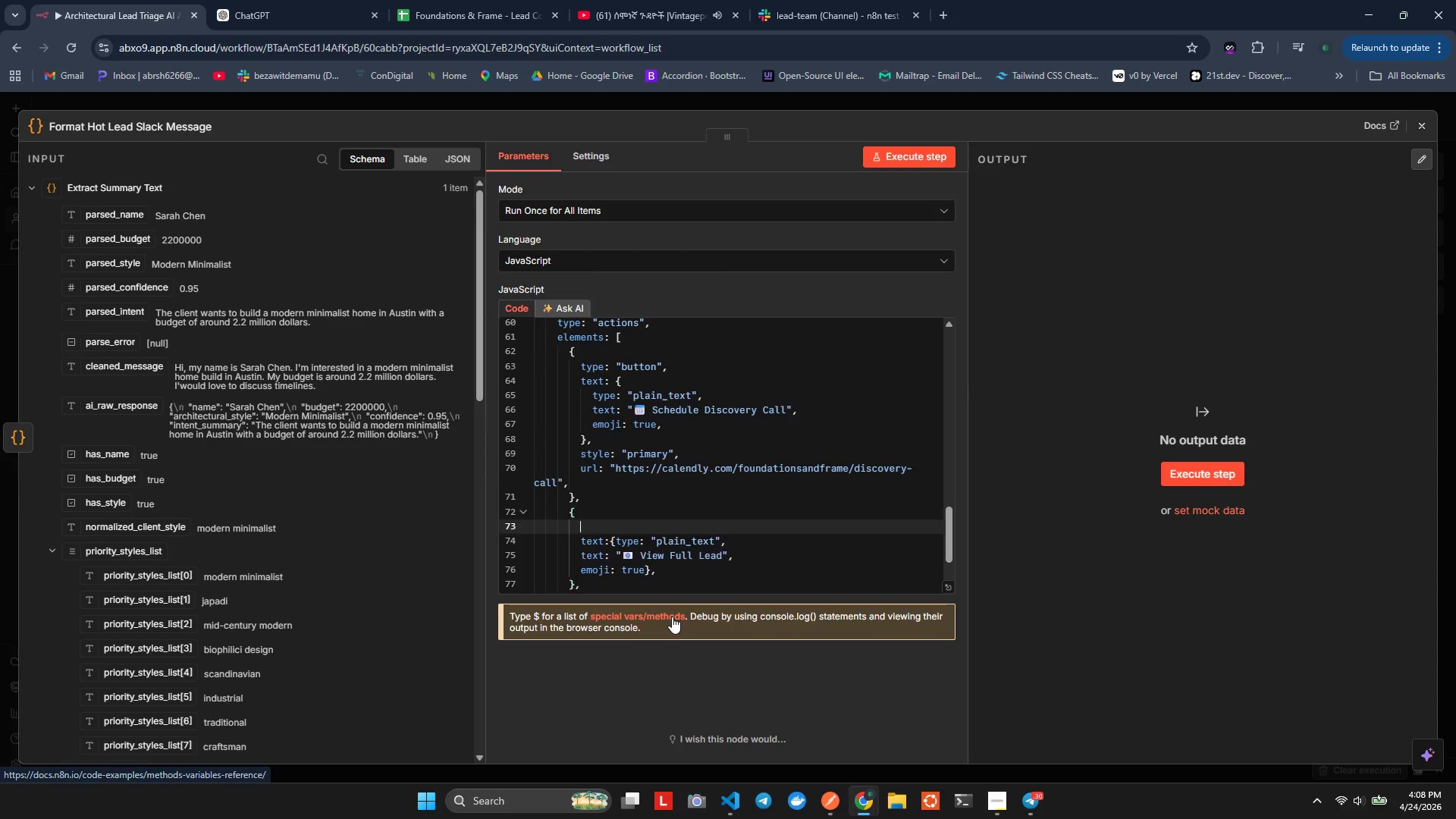 
key(Enter)
 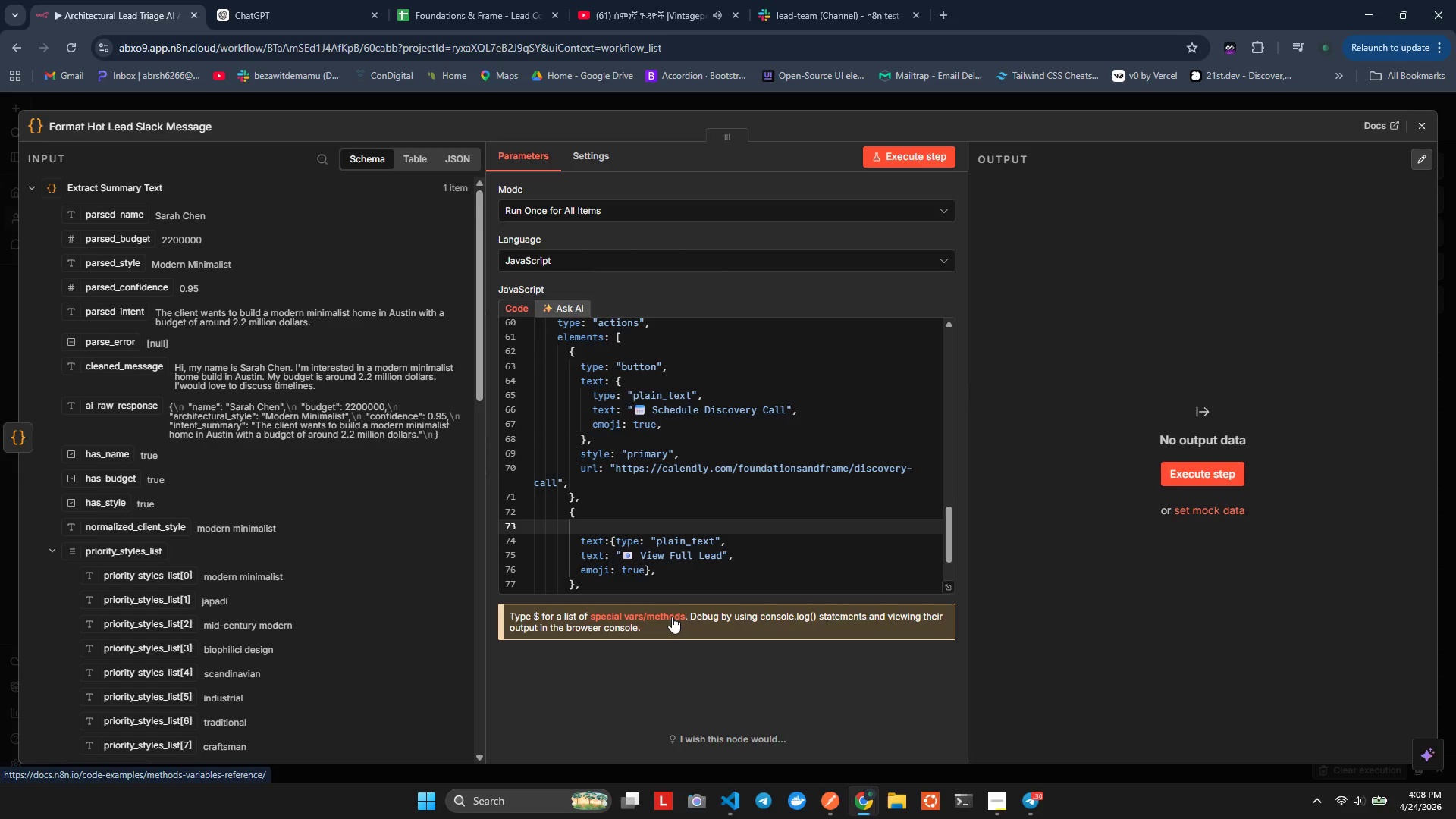 
type(type:)
 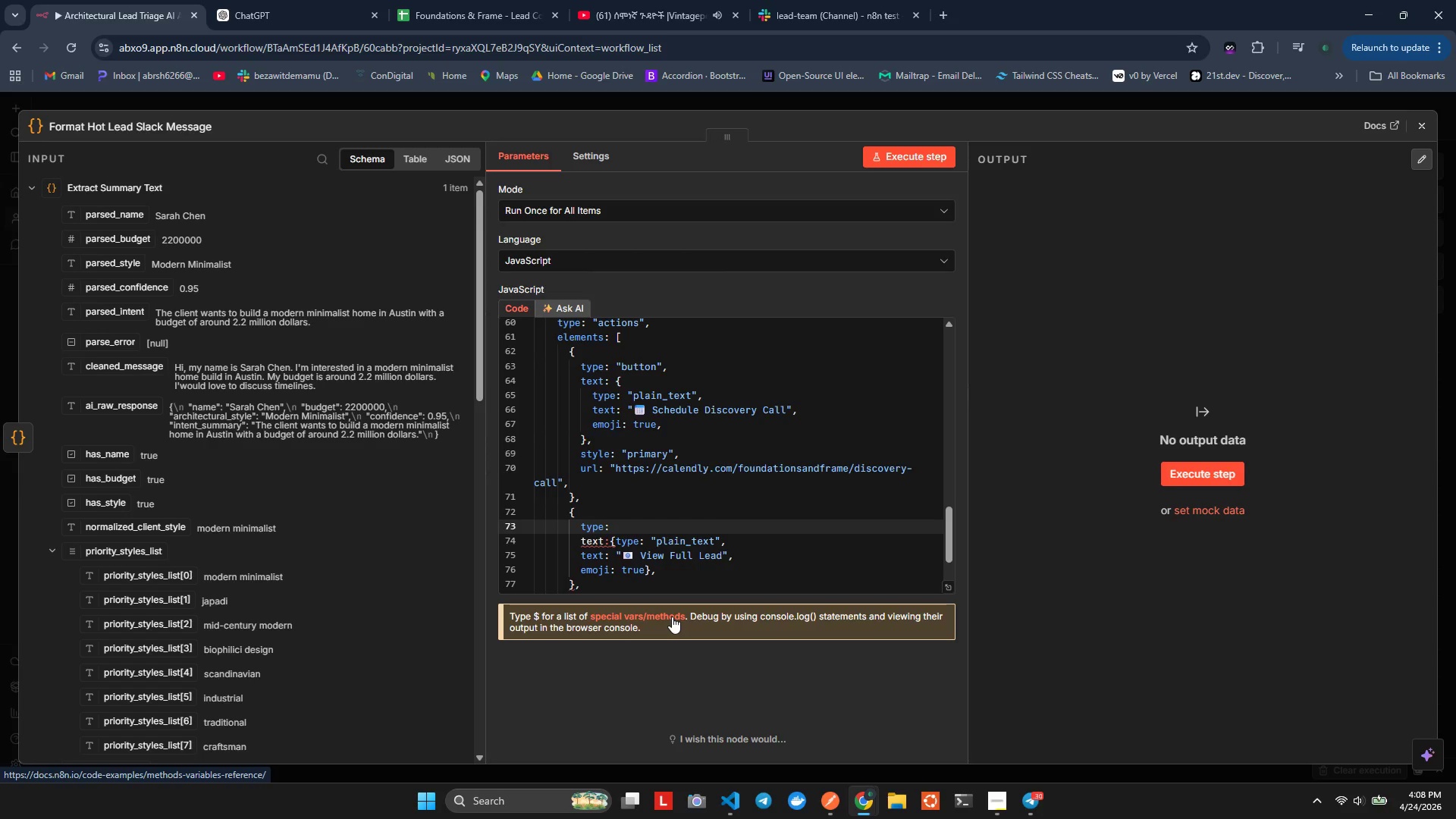 
key(Shift+Enter)
 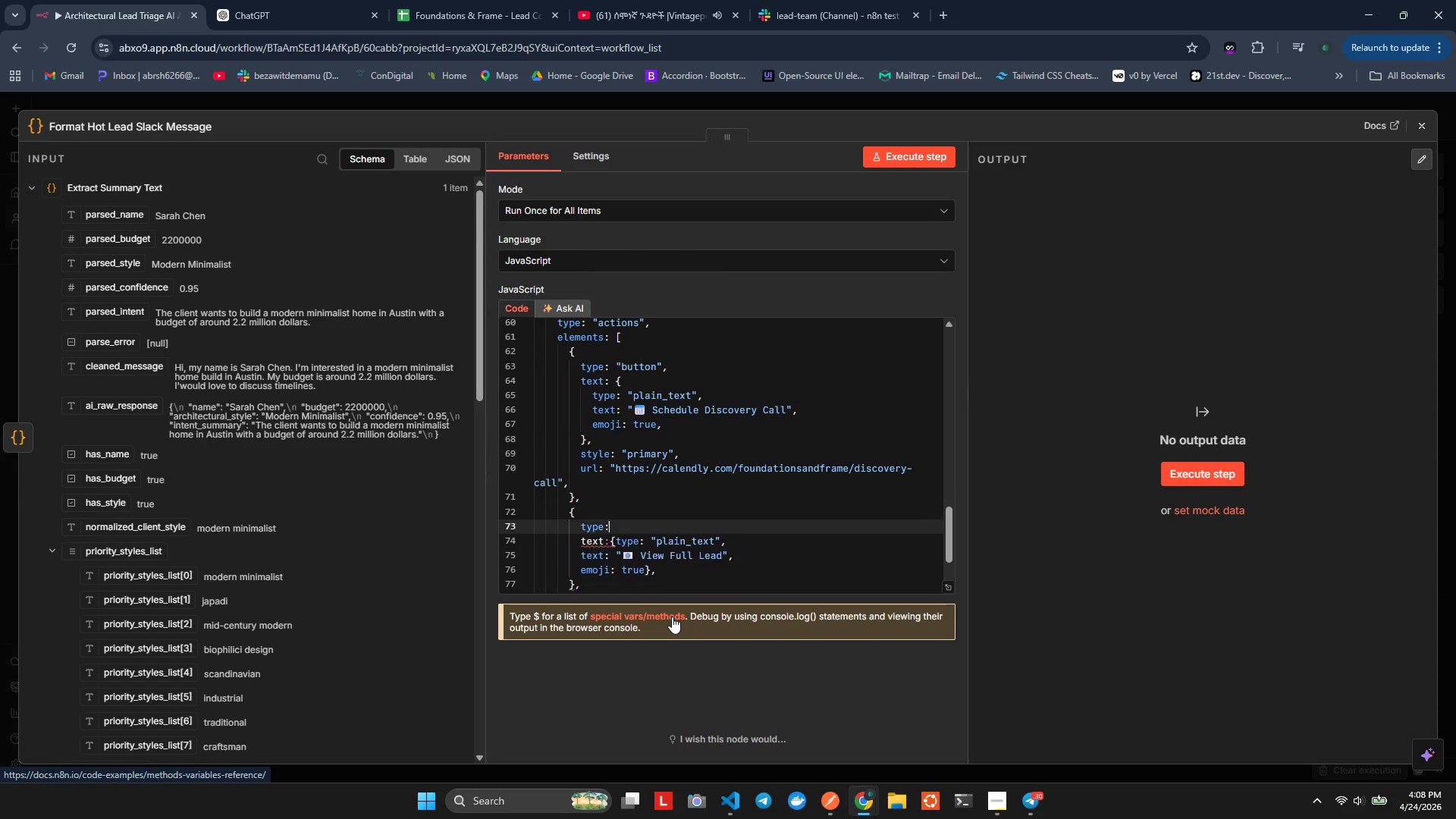 
key(Control+ControlLeft)
 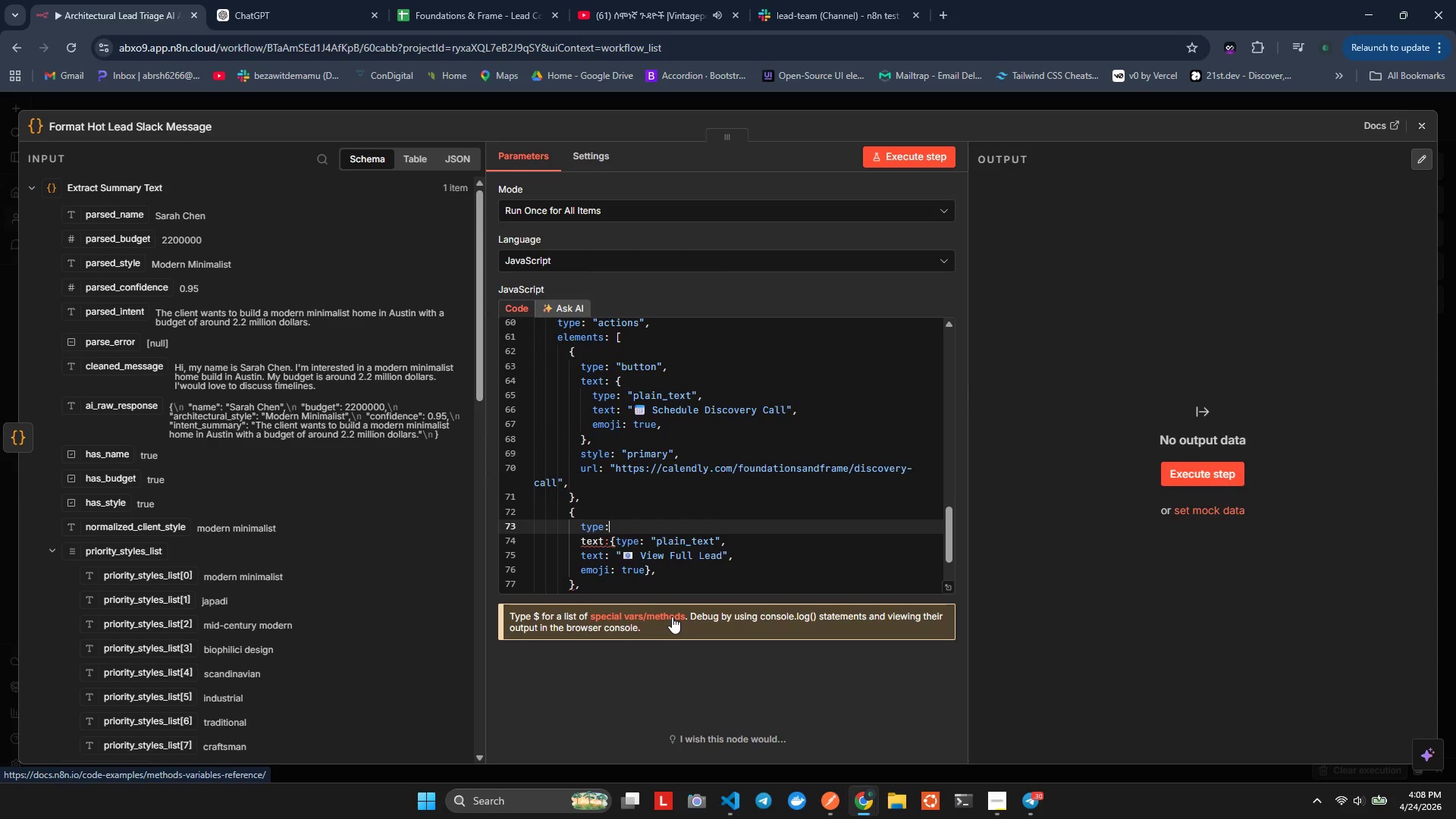 
key(Control+Z)
 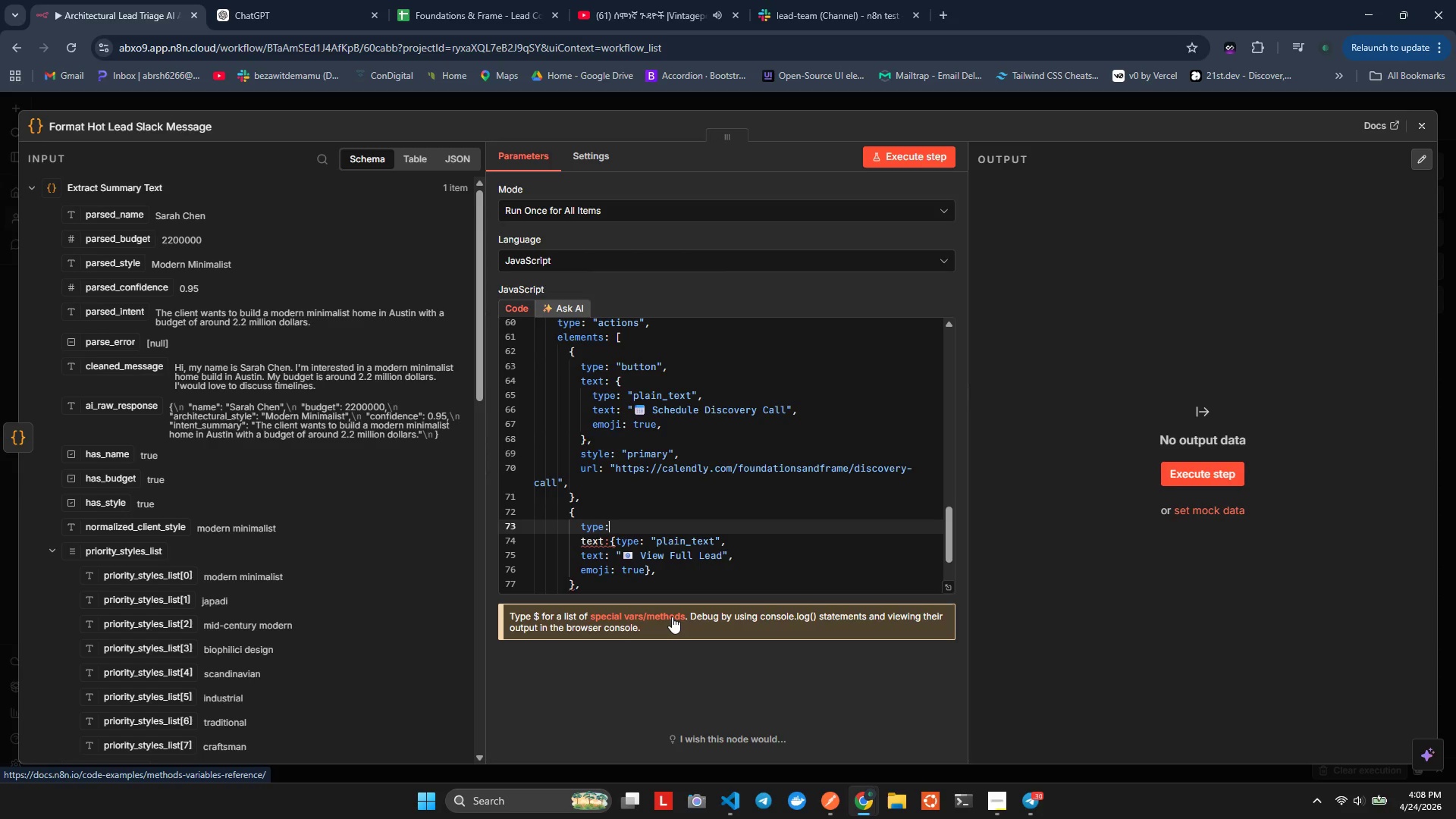 
type("button)
 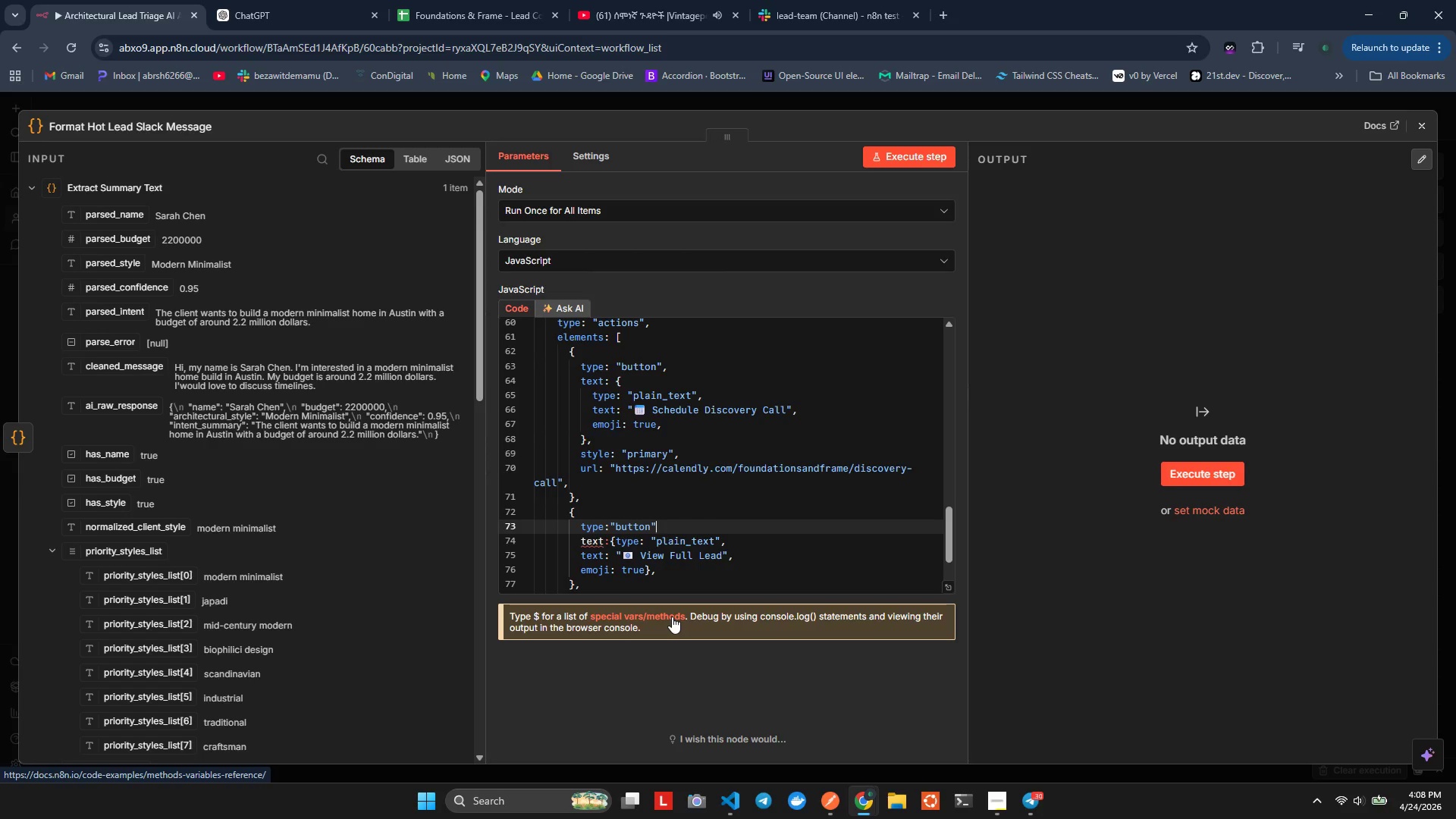 
key(ArrowRight)
 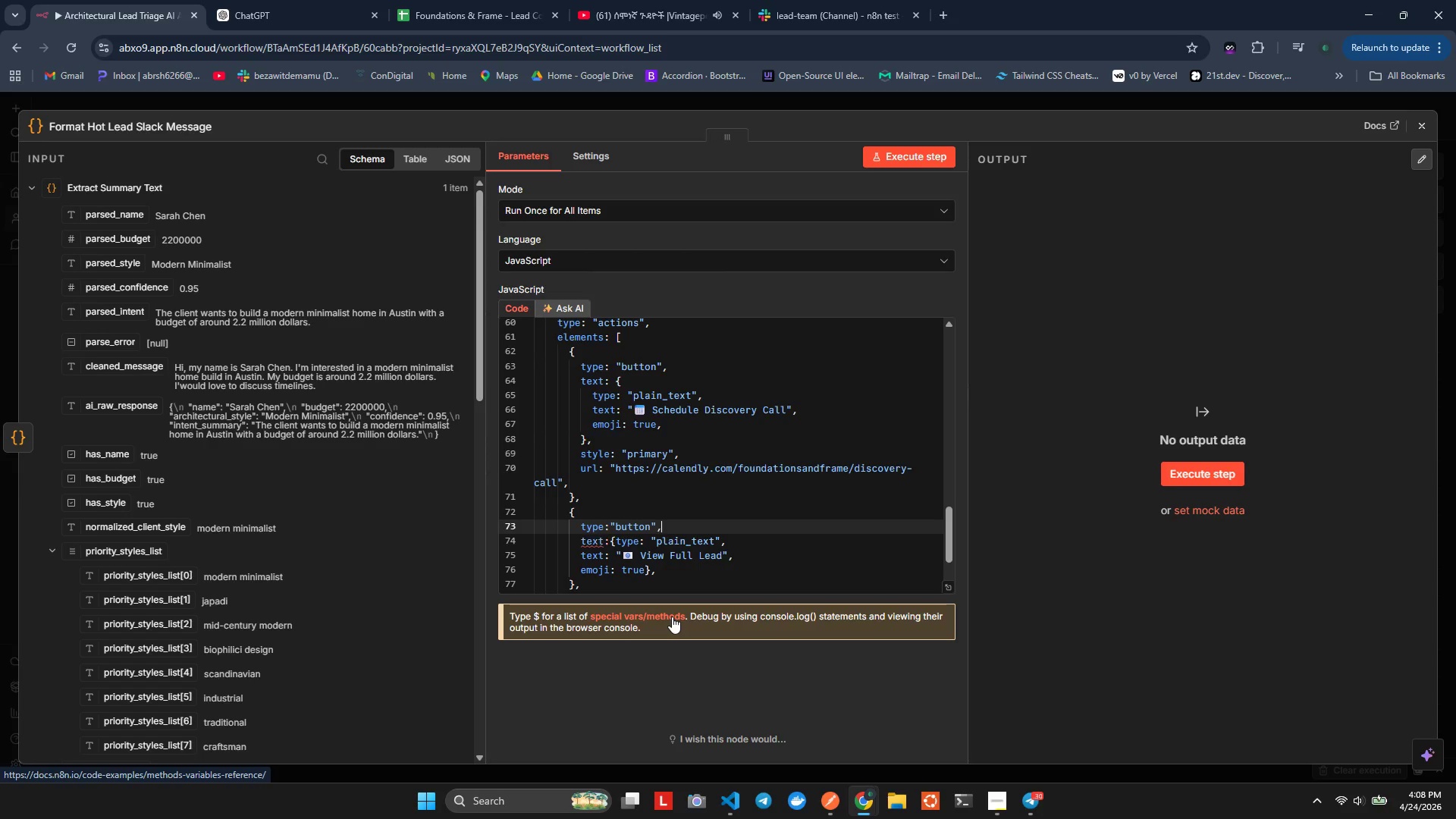 
key(Comma)
 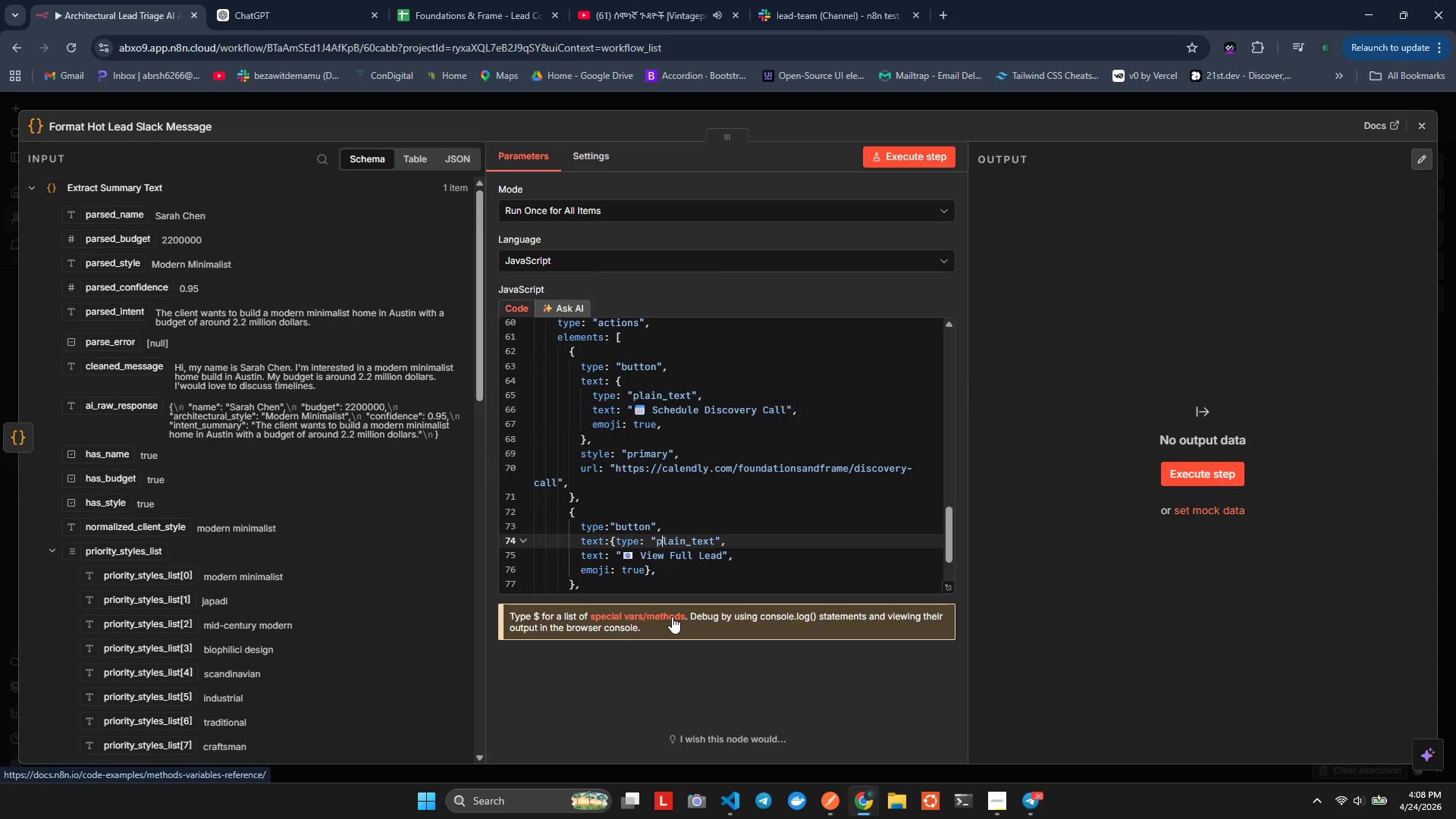 
key(ArrowDown)
 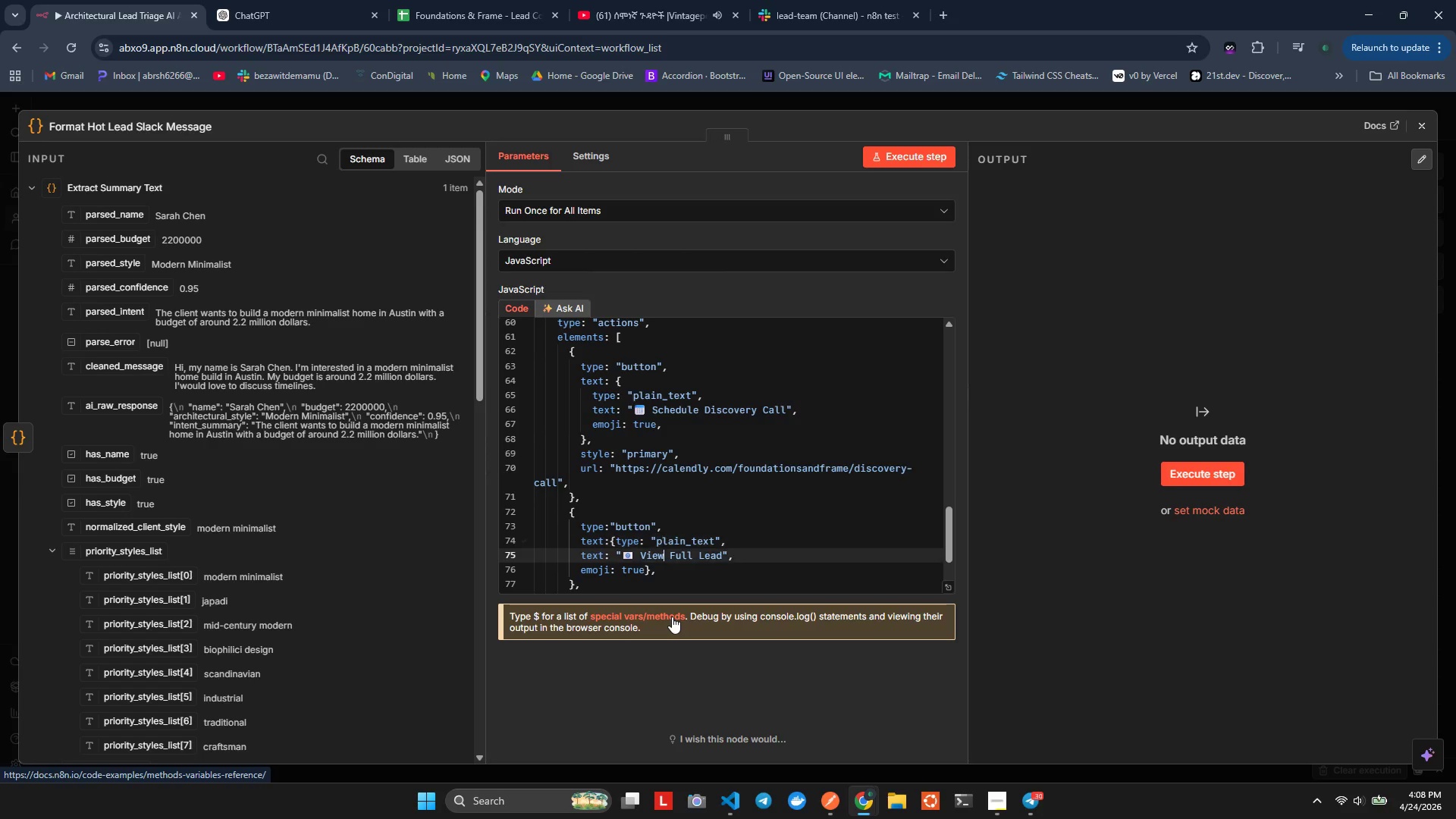 
key(ArrowDown)
 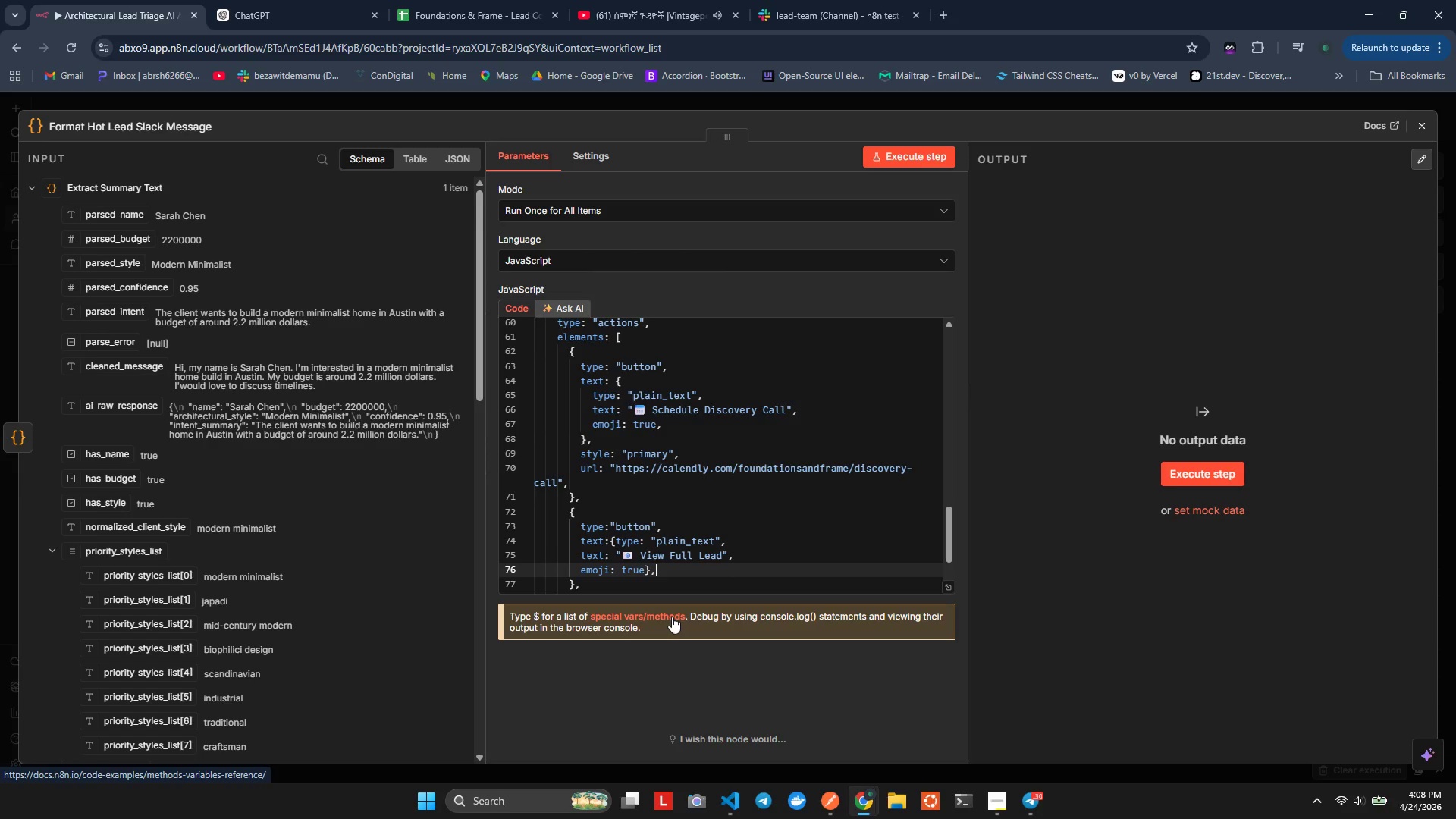 
key(ArrowDown)
 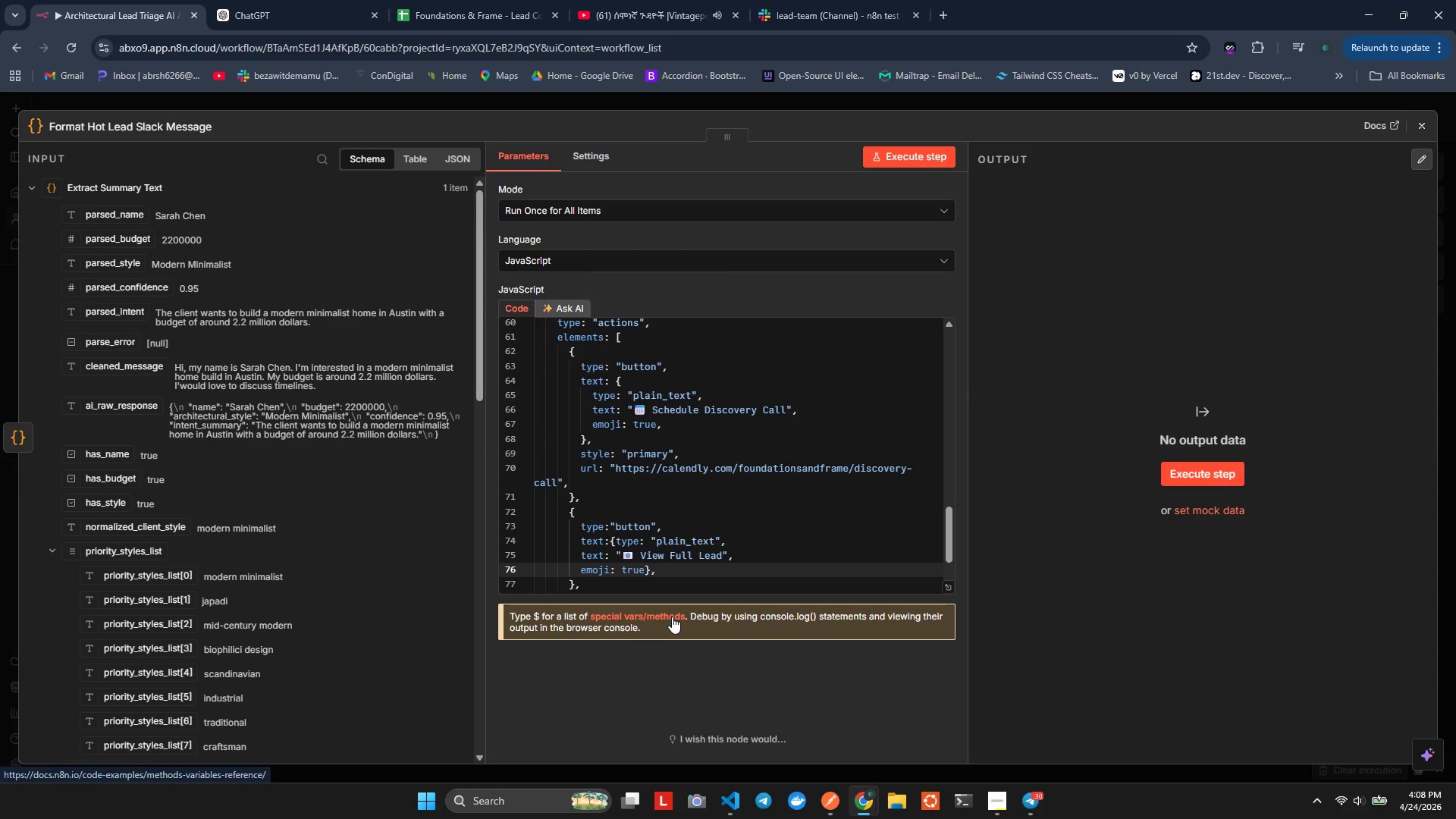 
key(Enter)
 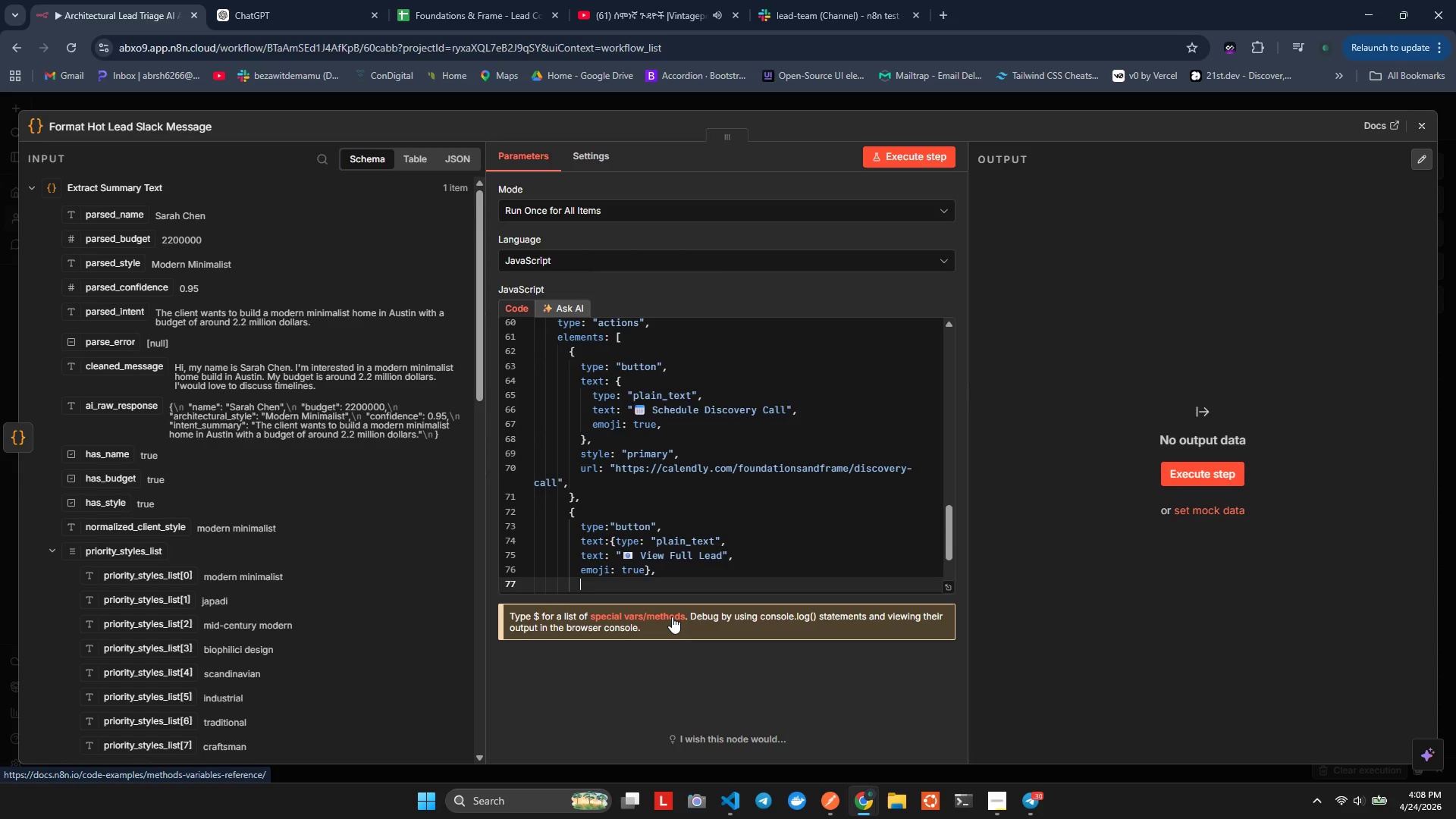 
type(e)
key(Backspace)
type(ur;)
key(Backspace)
type(l: `https:'')
key(Backspace)
key(Backspace)
 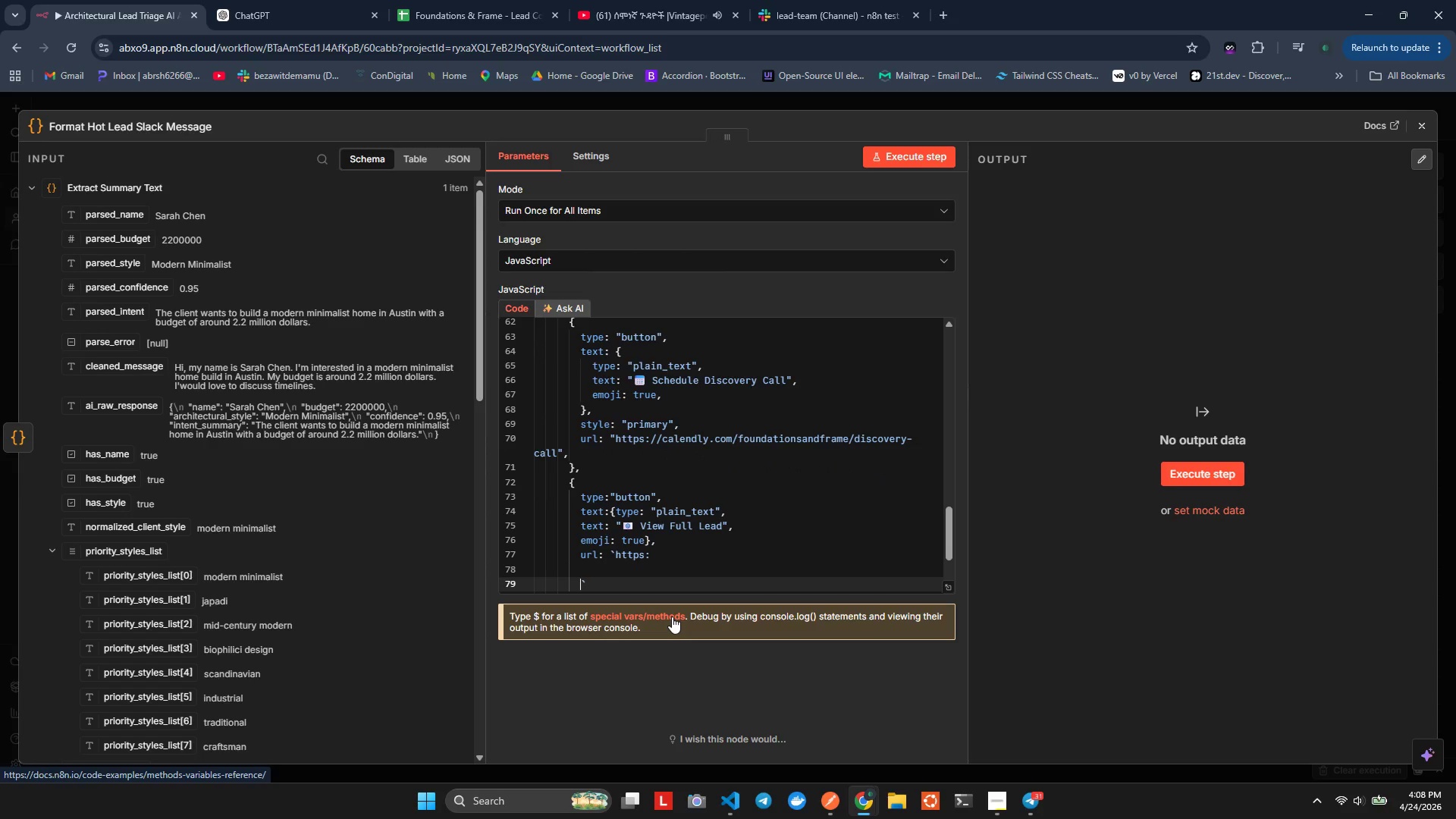 
 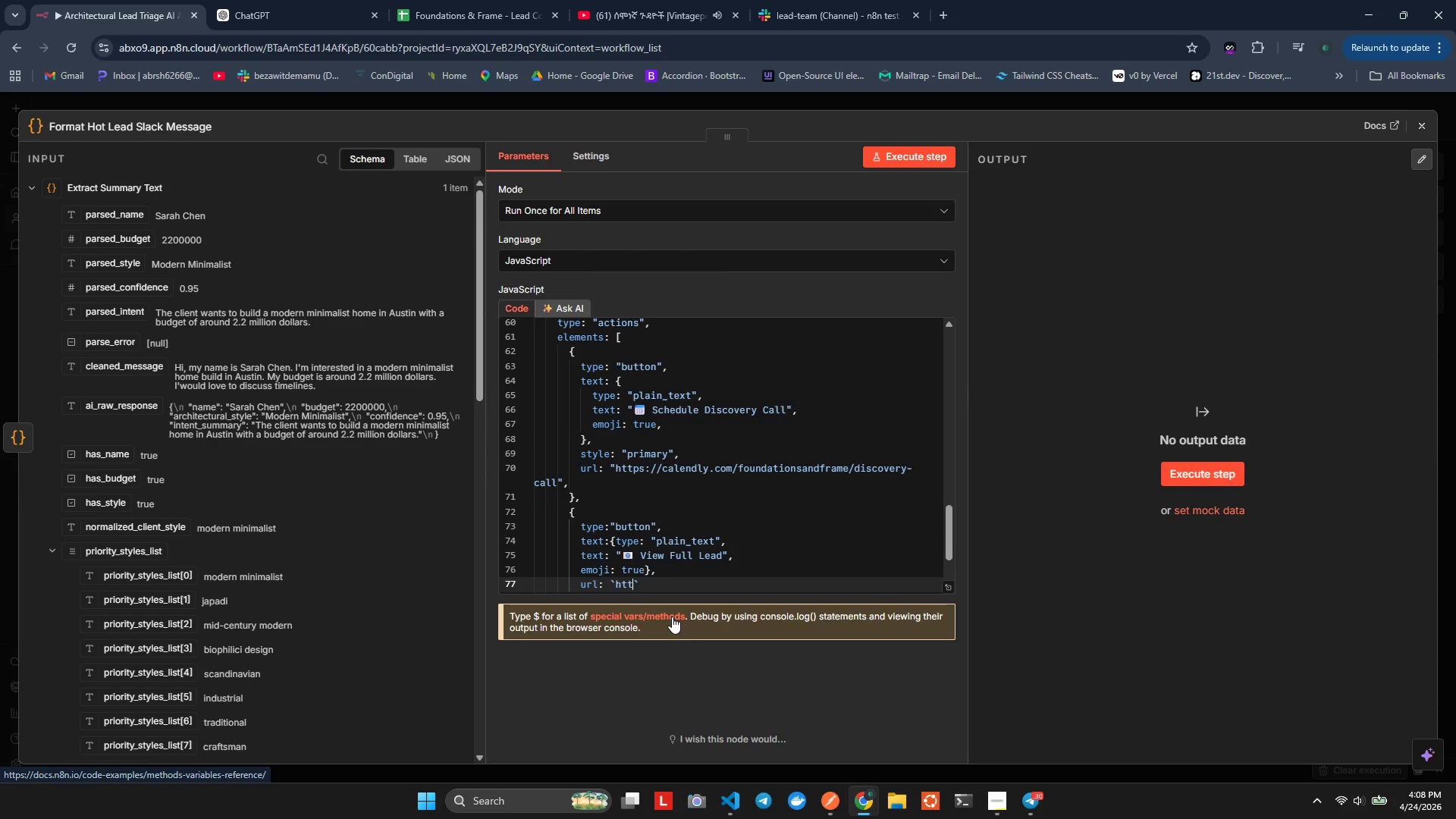 
key(Enter)
 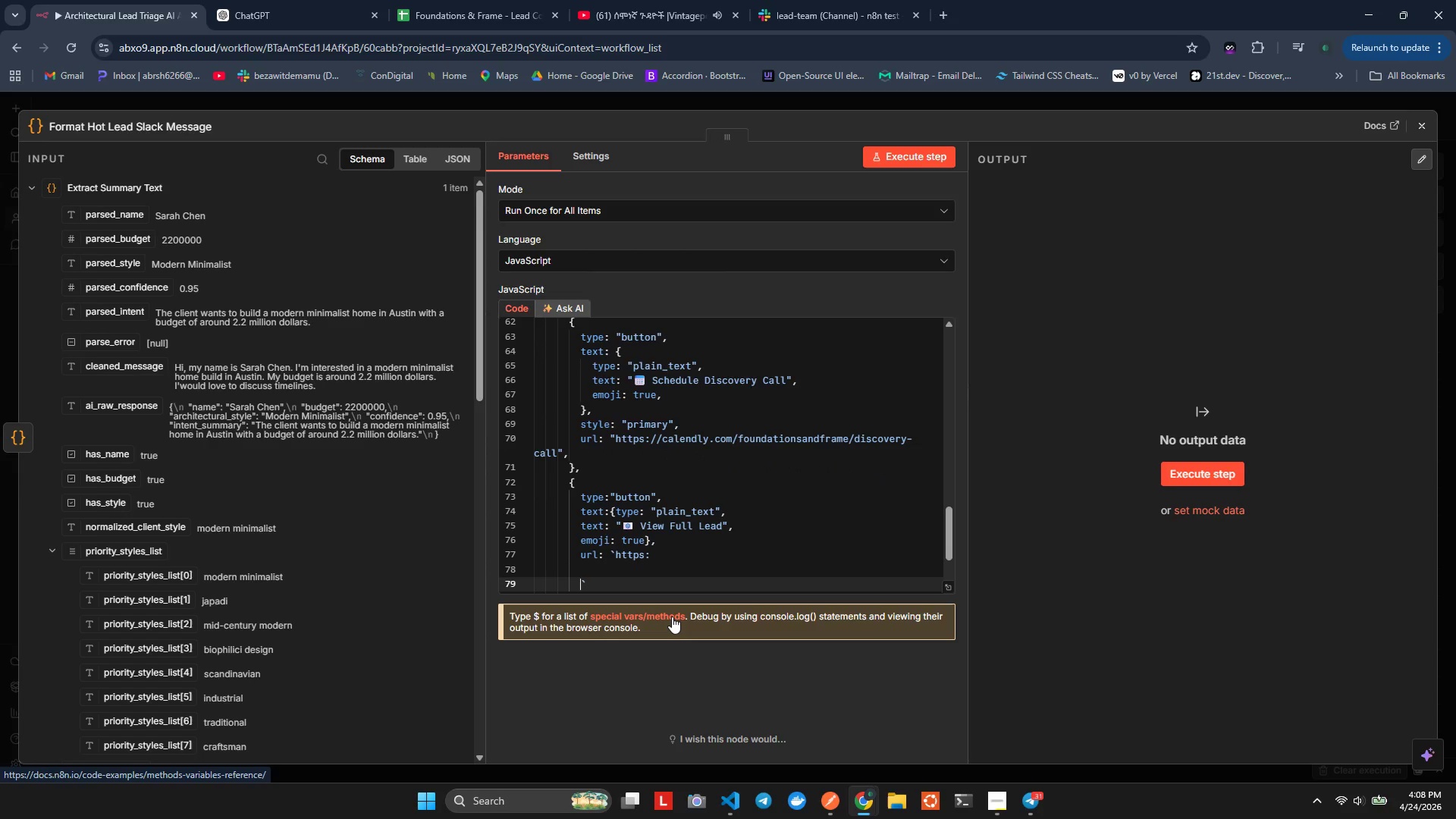 
key(Enter)
 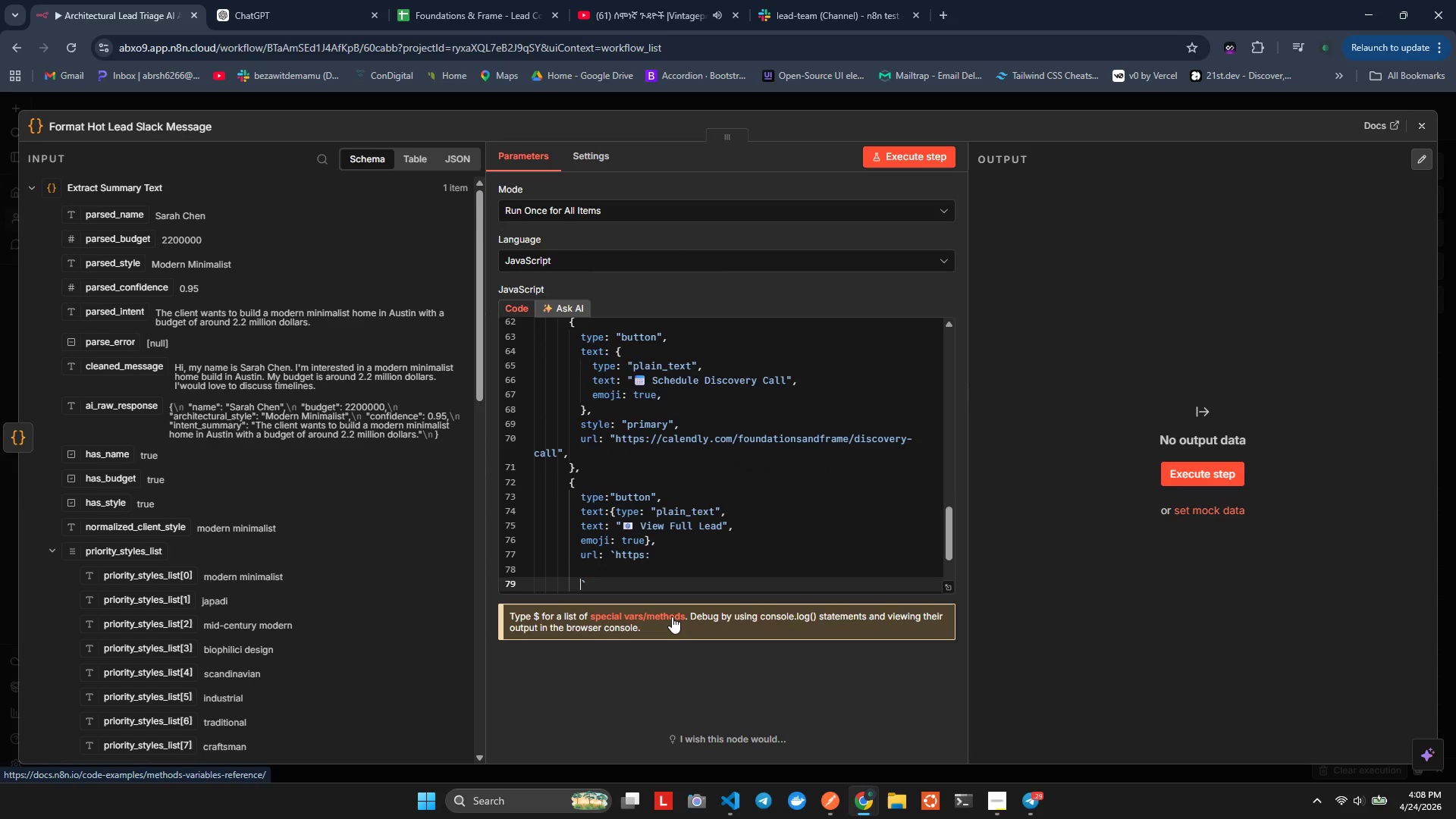 
key(Control+Z)
 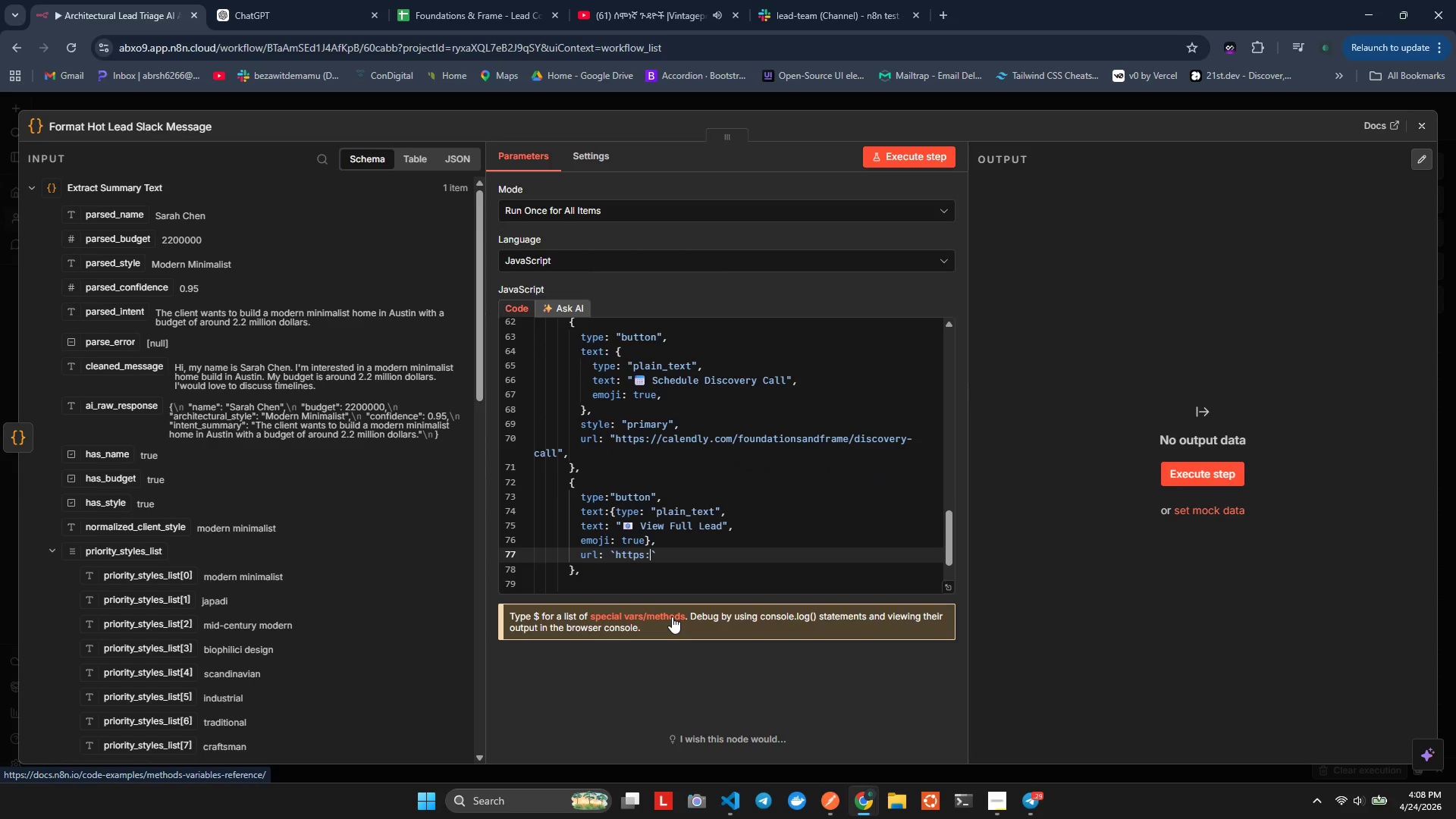 
key(Control+Z)
 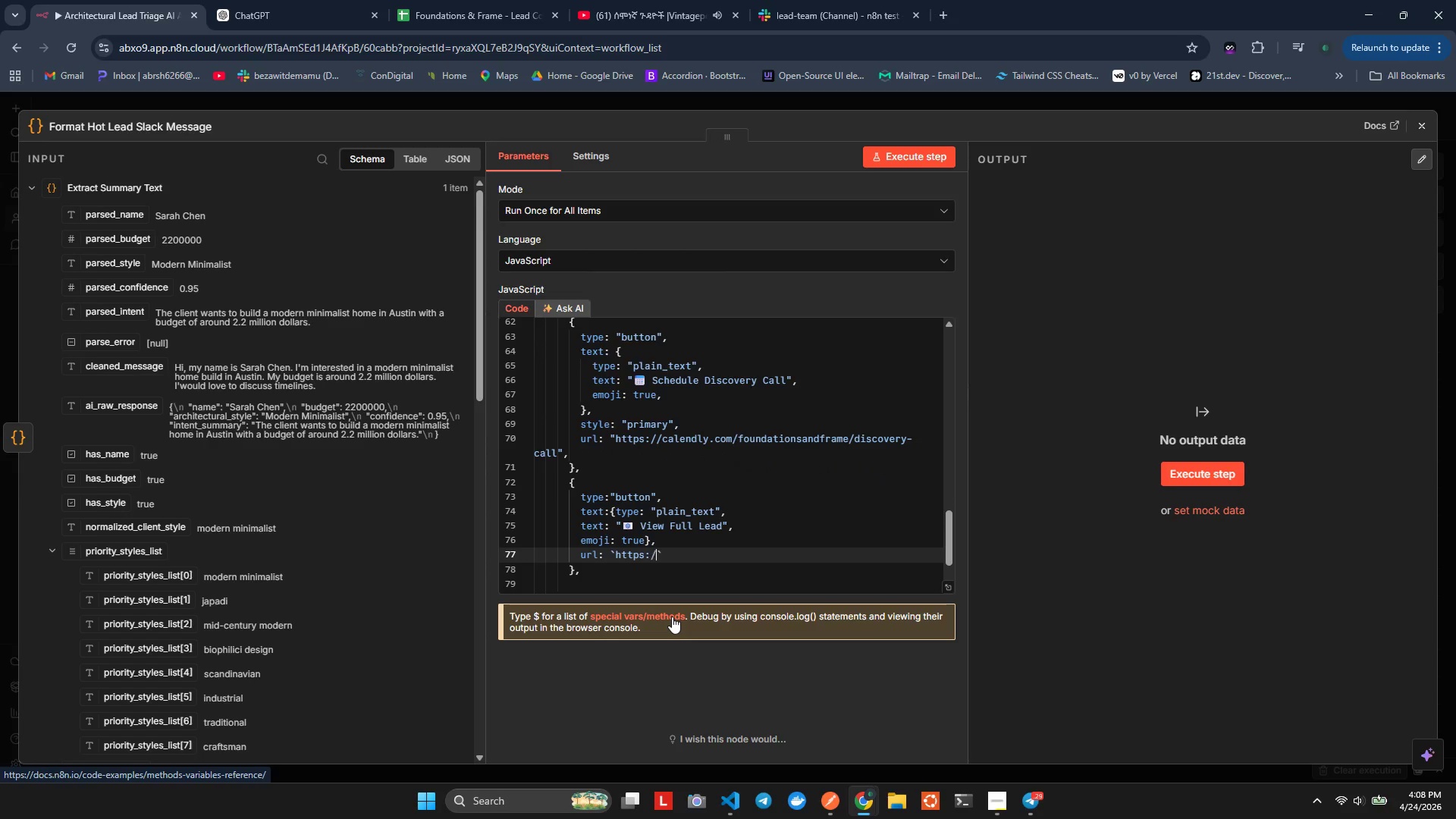 
type(//airtable.com/your=)
key(Backspace)
type(-base0)
key(Backspace)
type(-link)
 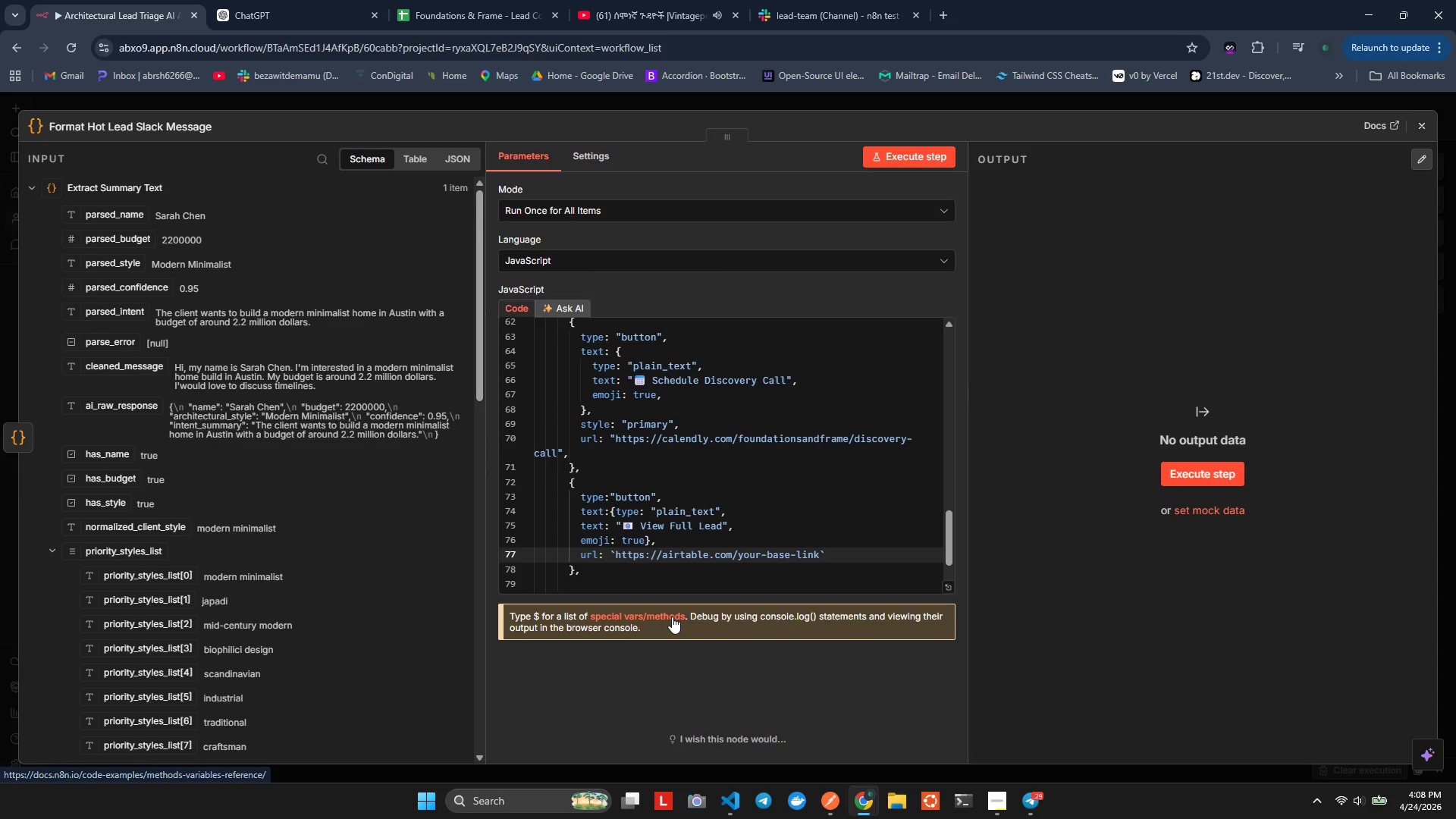 
key(Alt+Shift+AltLeft)
 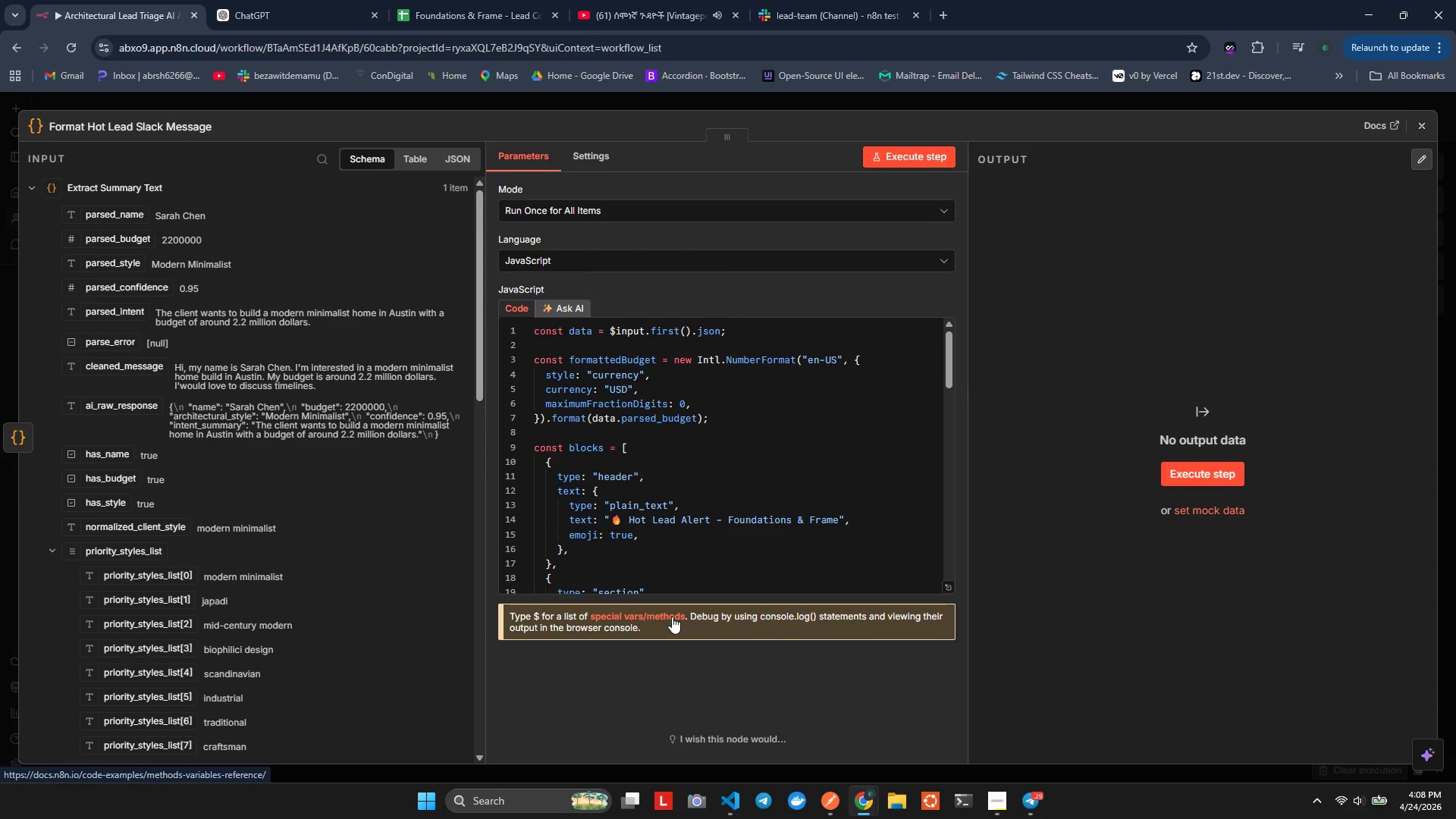 
key(Alt+Shift+F)
 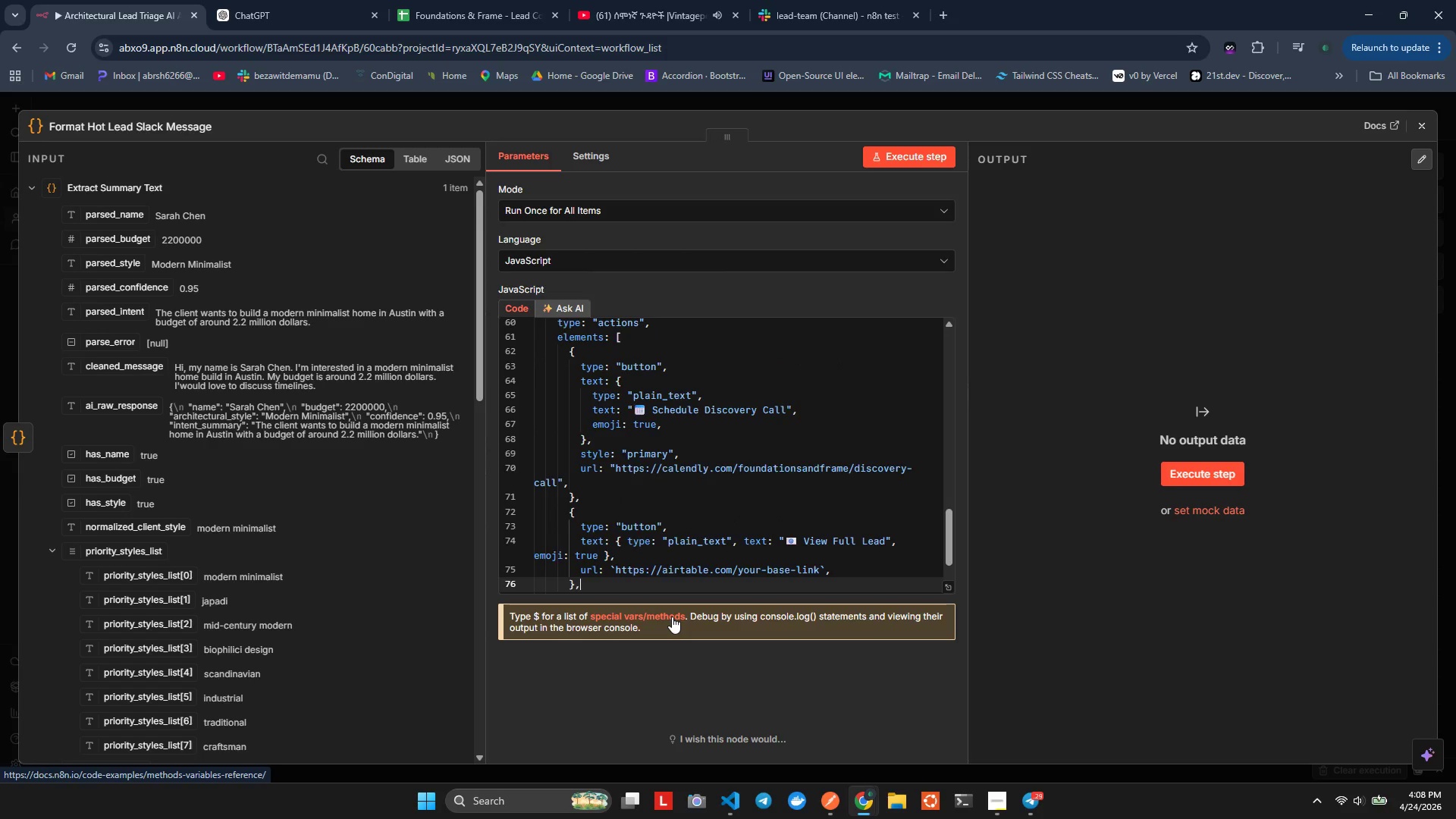 
key(ArrowDown)
 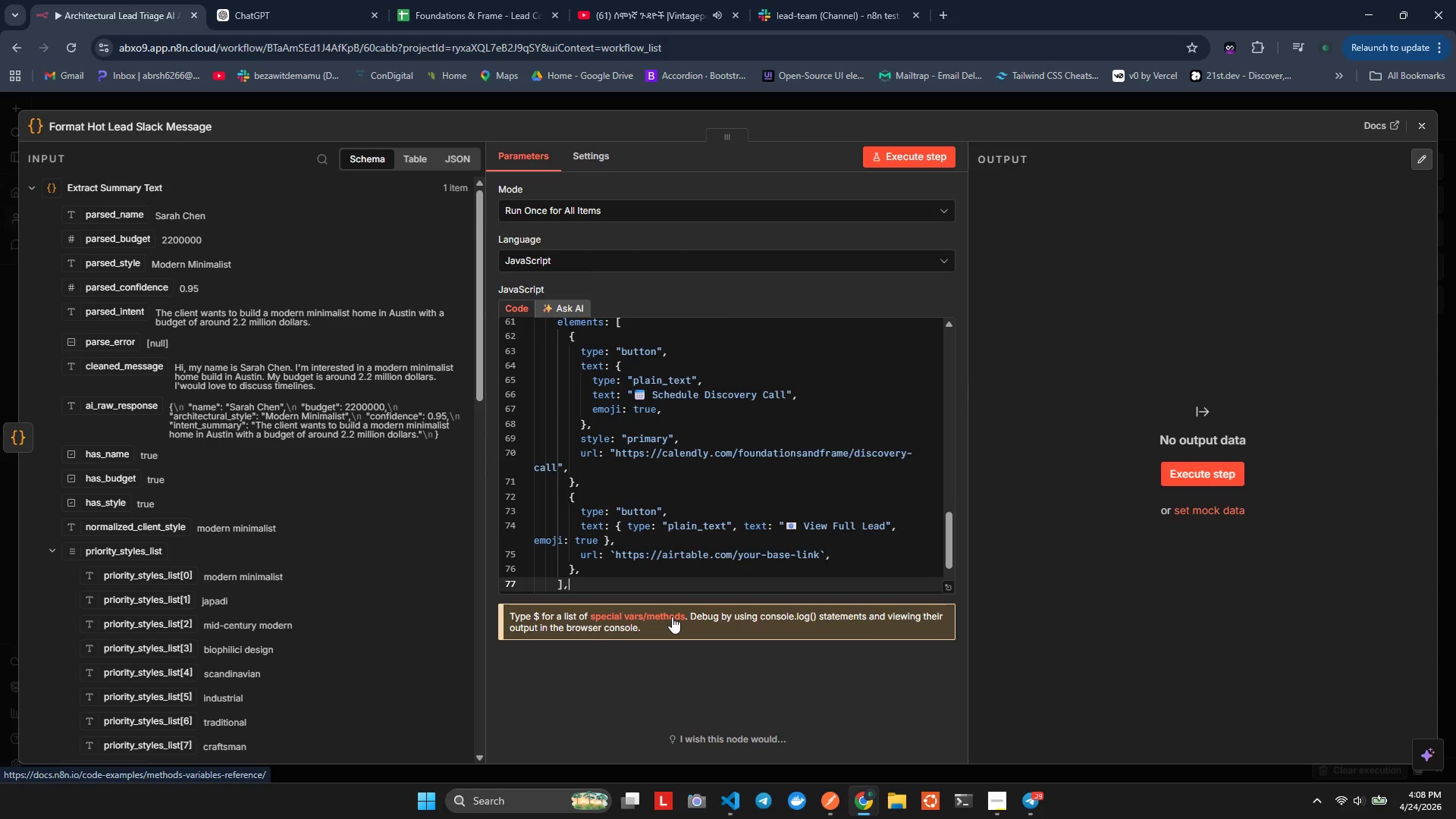 
key(ArrowDown)
 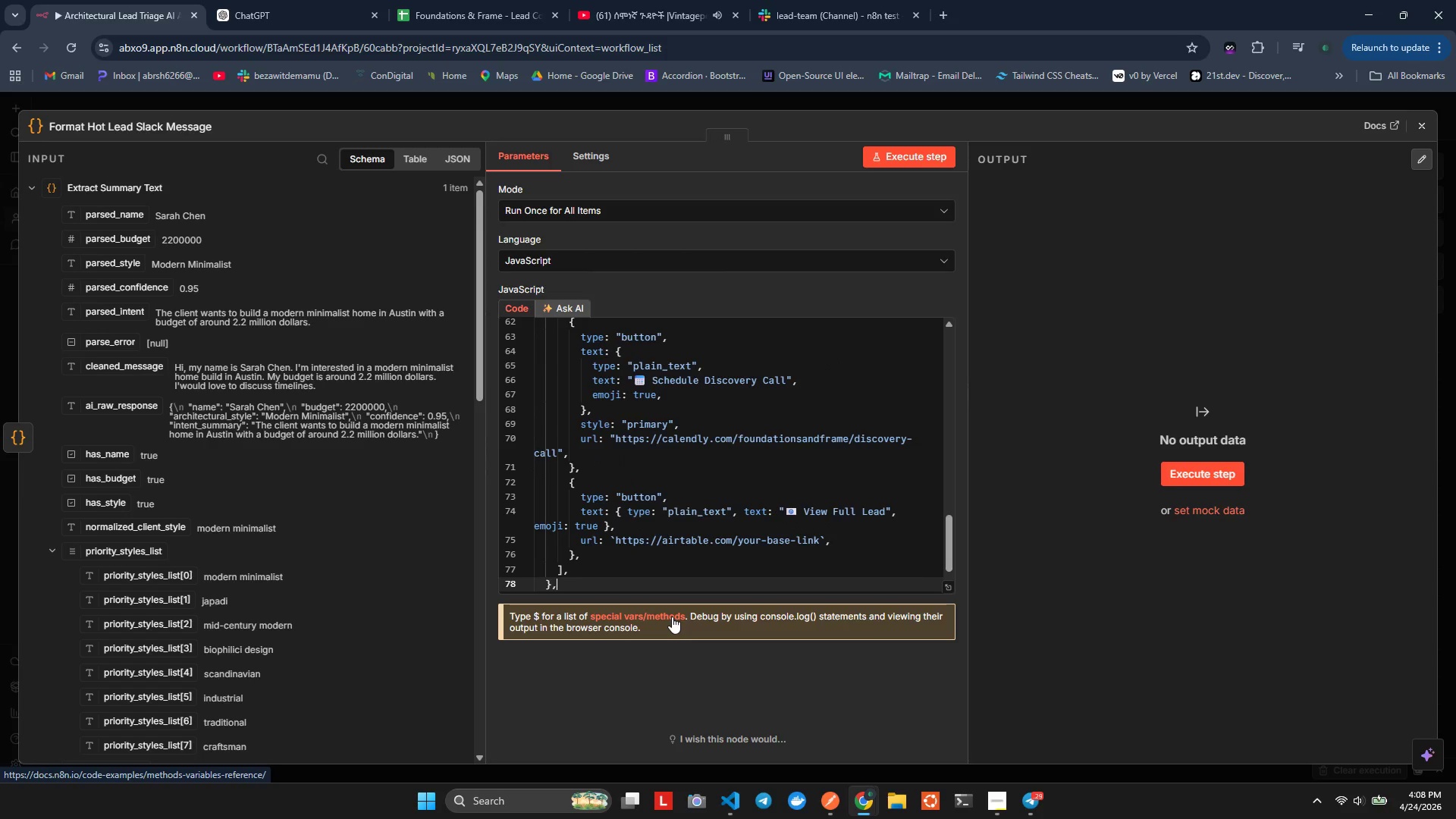 
key(ArrowDown)
 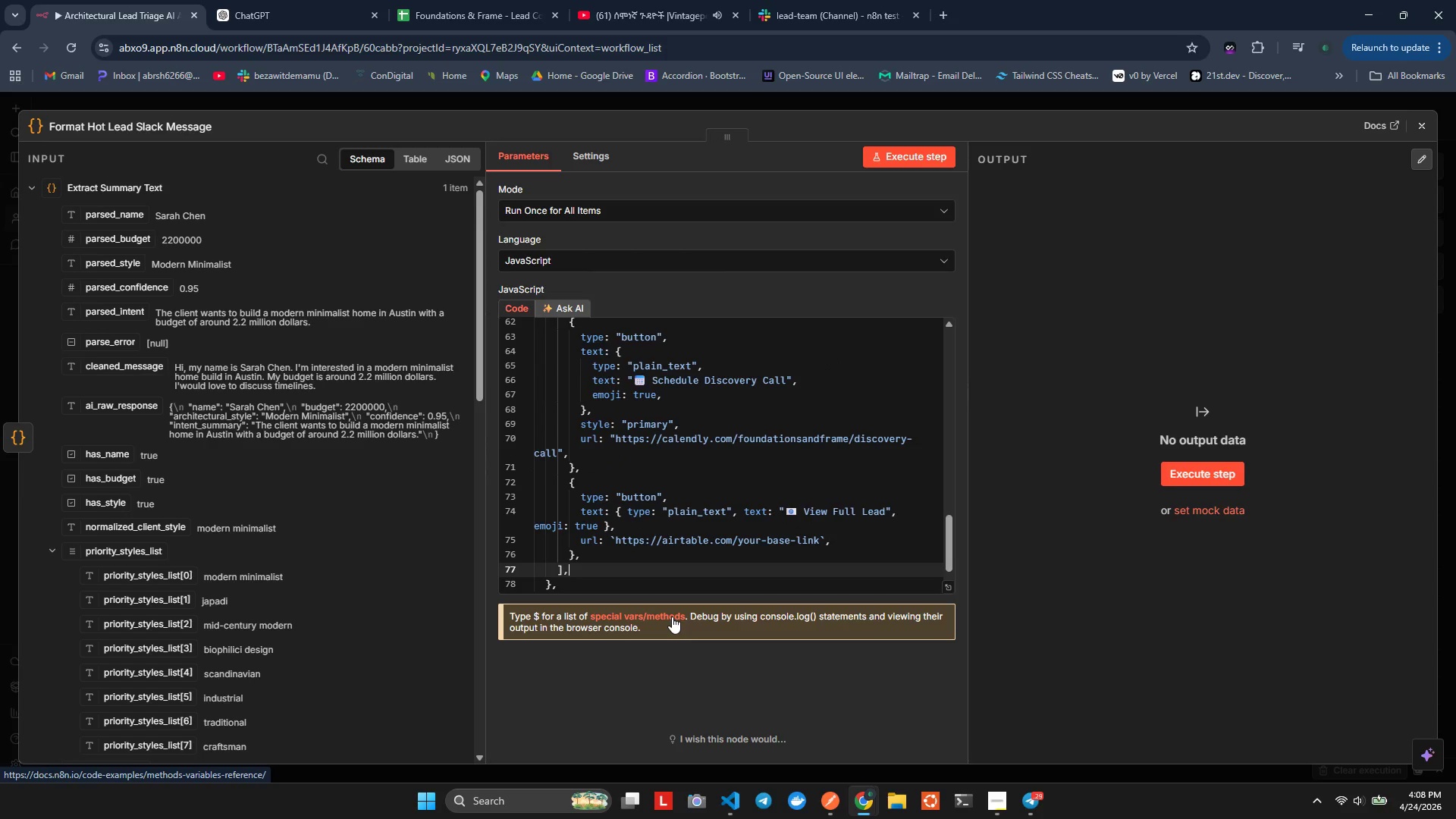 
key(ArrowUp)
 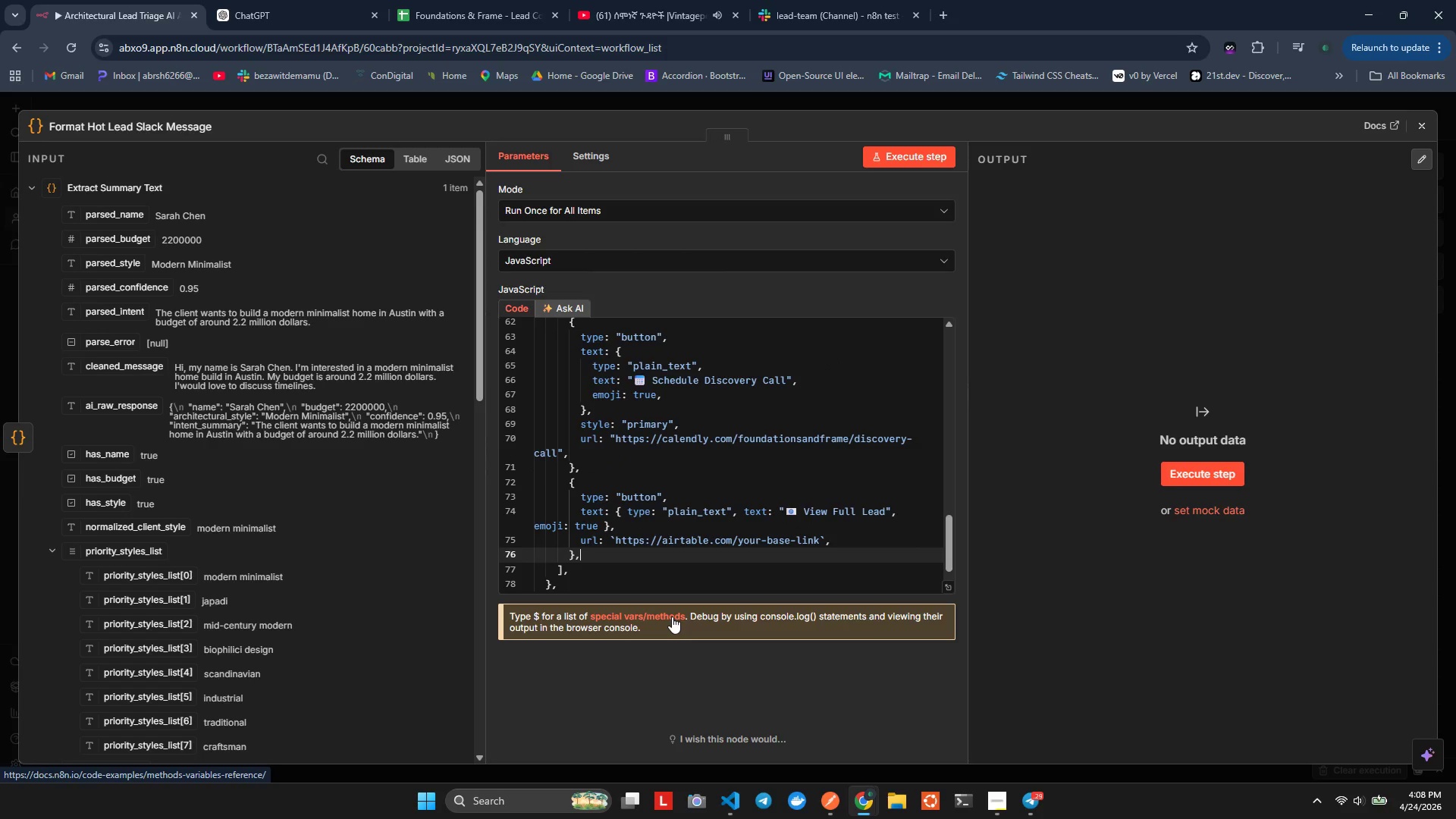 
key(ArrowUp)
 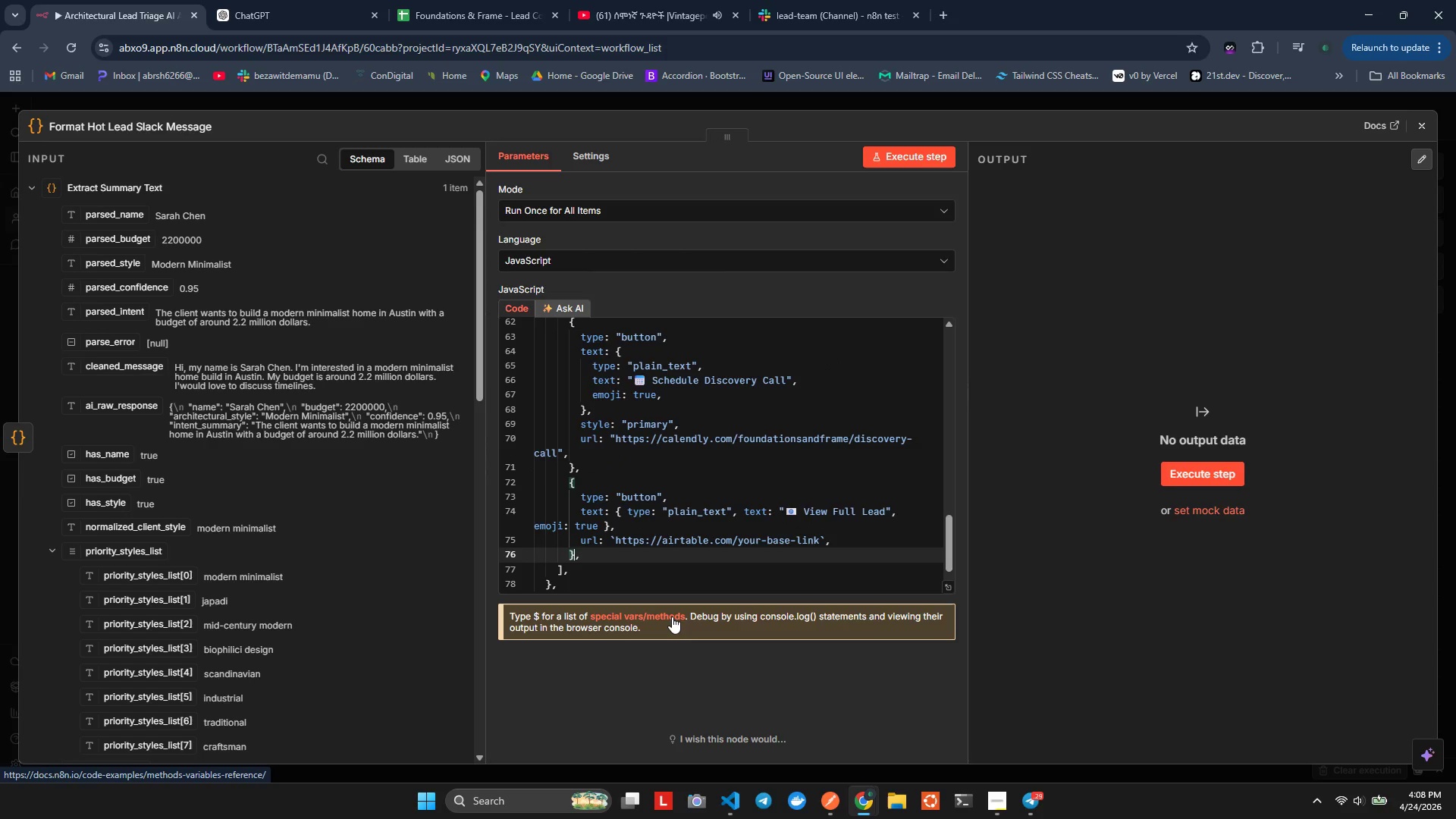 
key(ArrowLeft)
 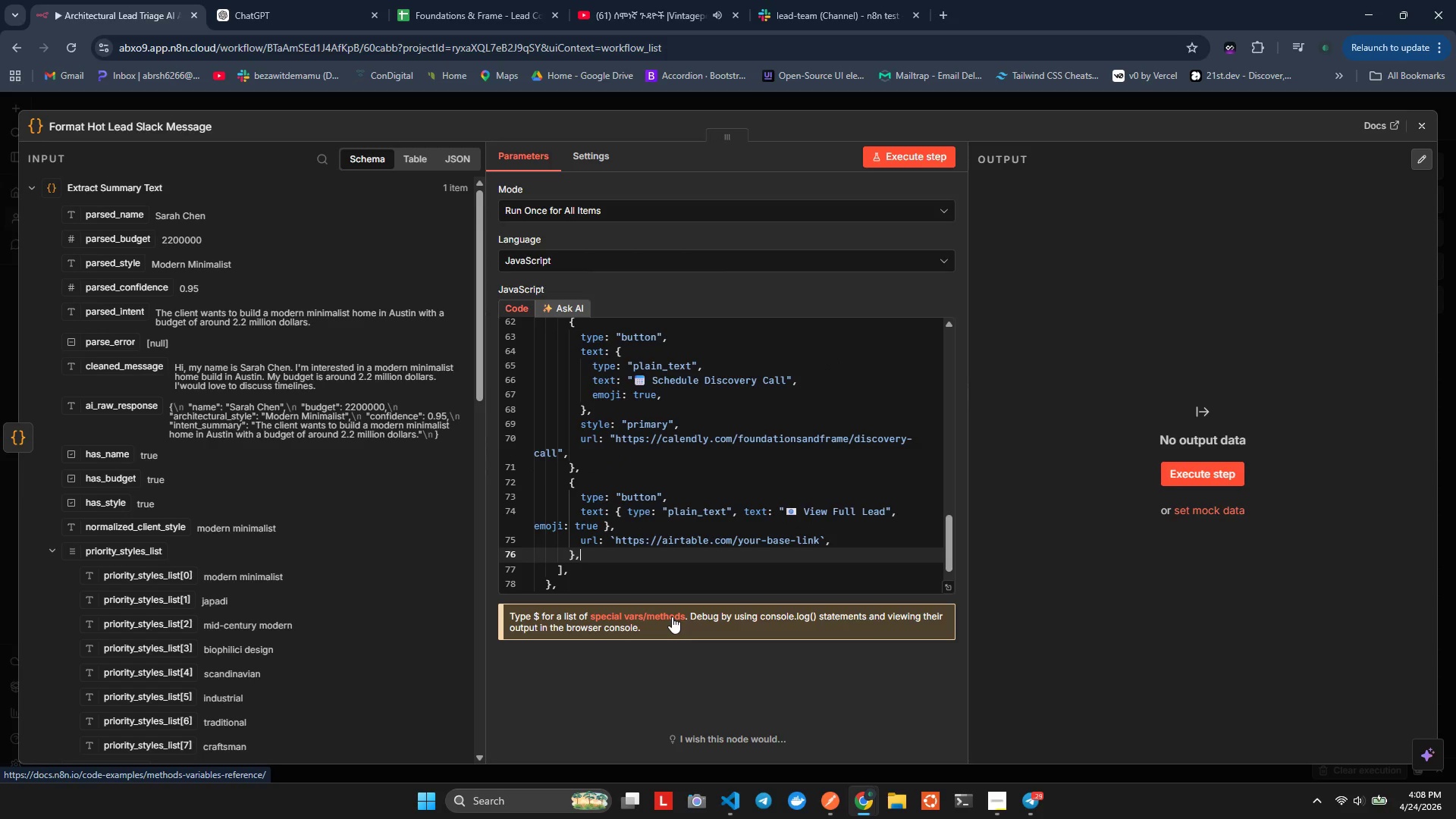 
key(ArrowRight)
 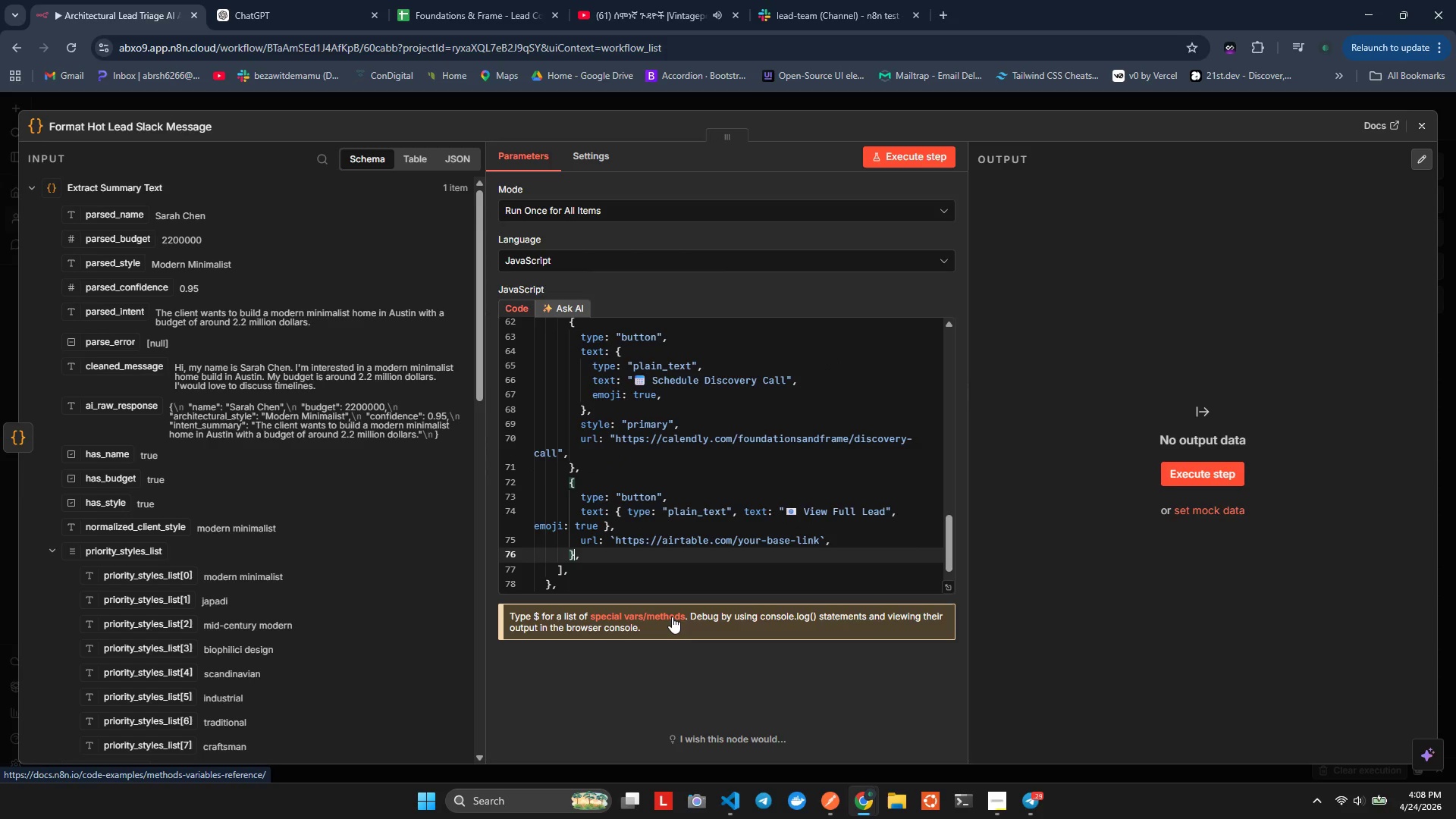 
key(ArrowLeft)
 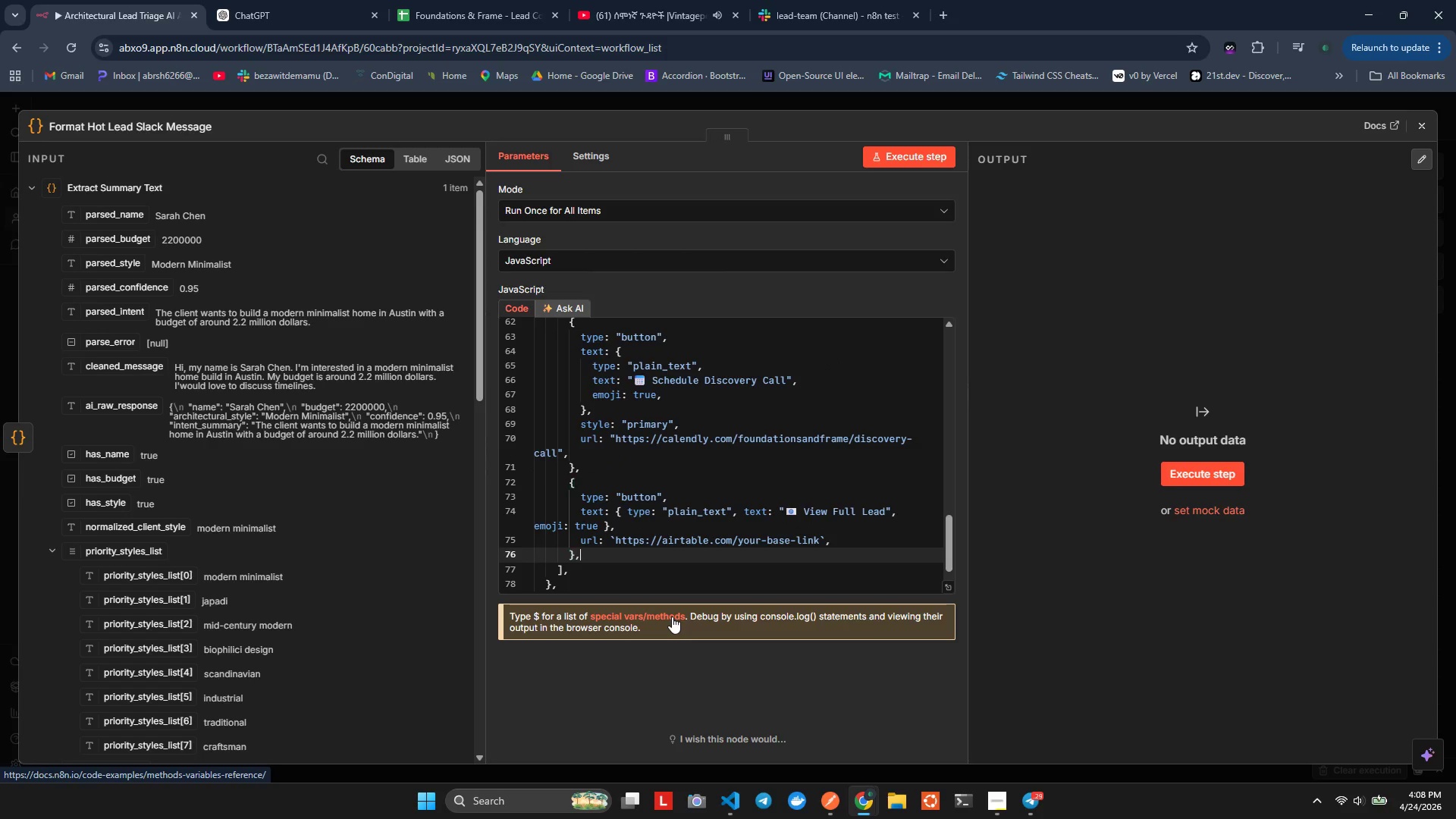 
key(ArrowRight)
 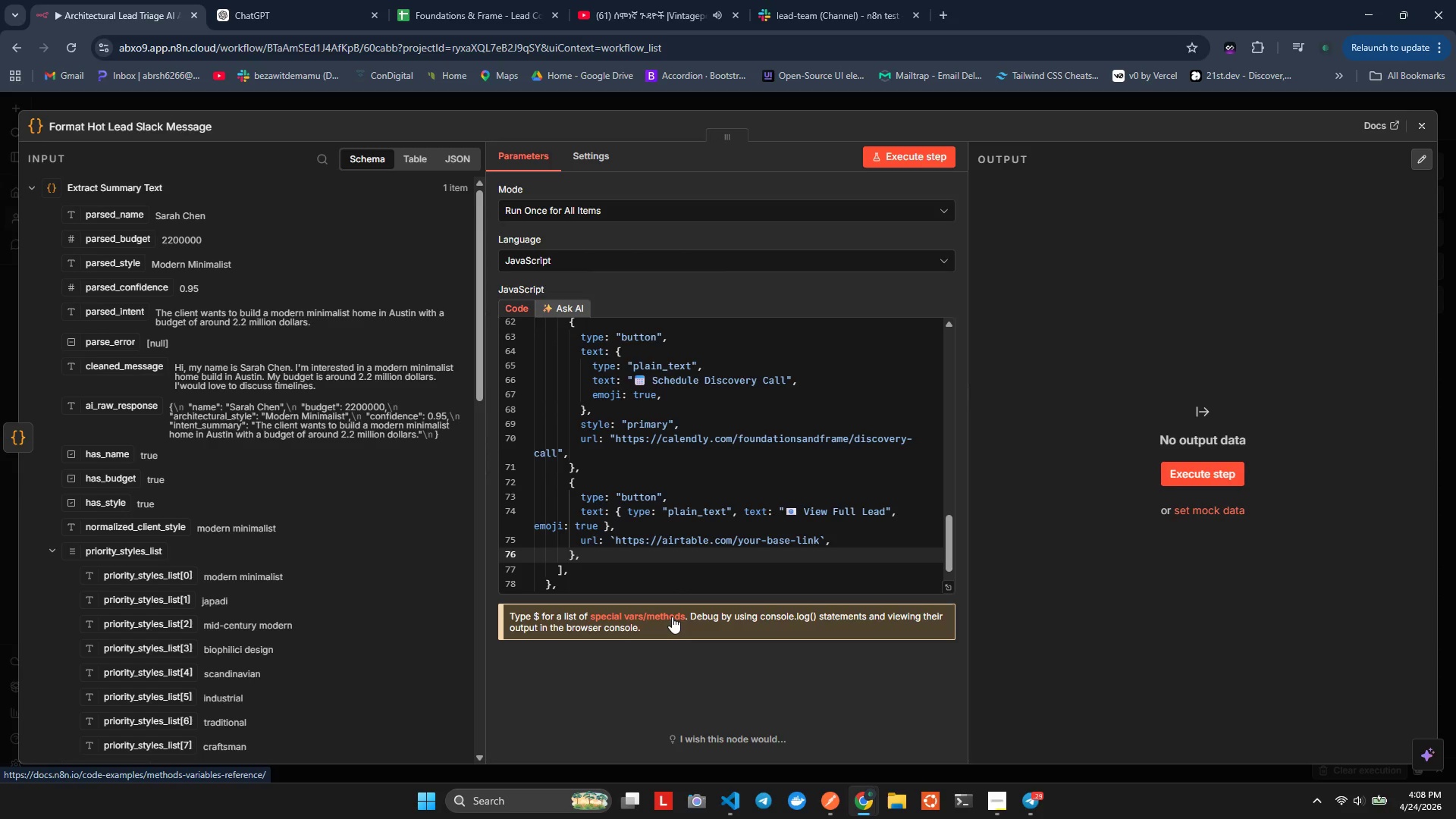 
wait(7.2)
 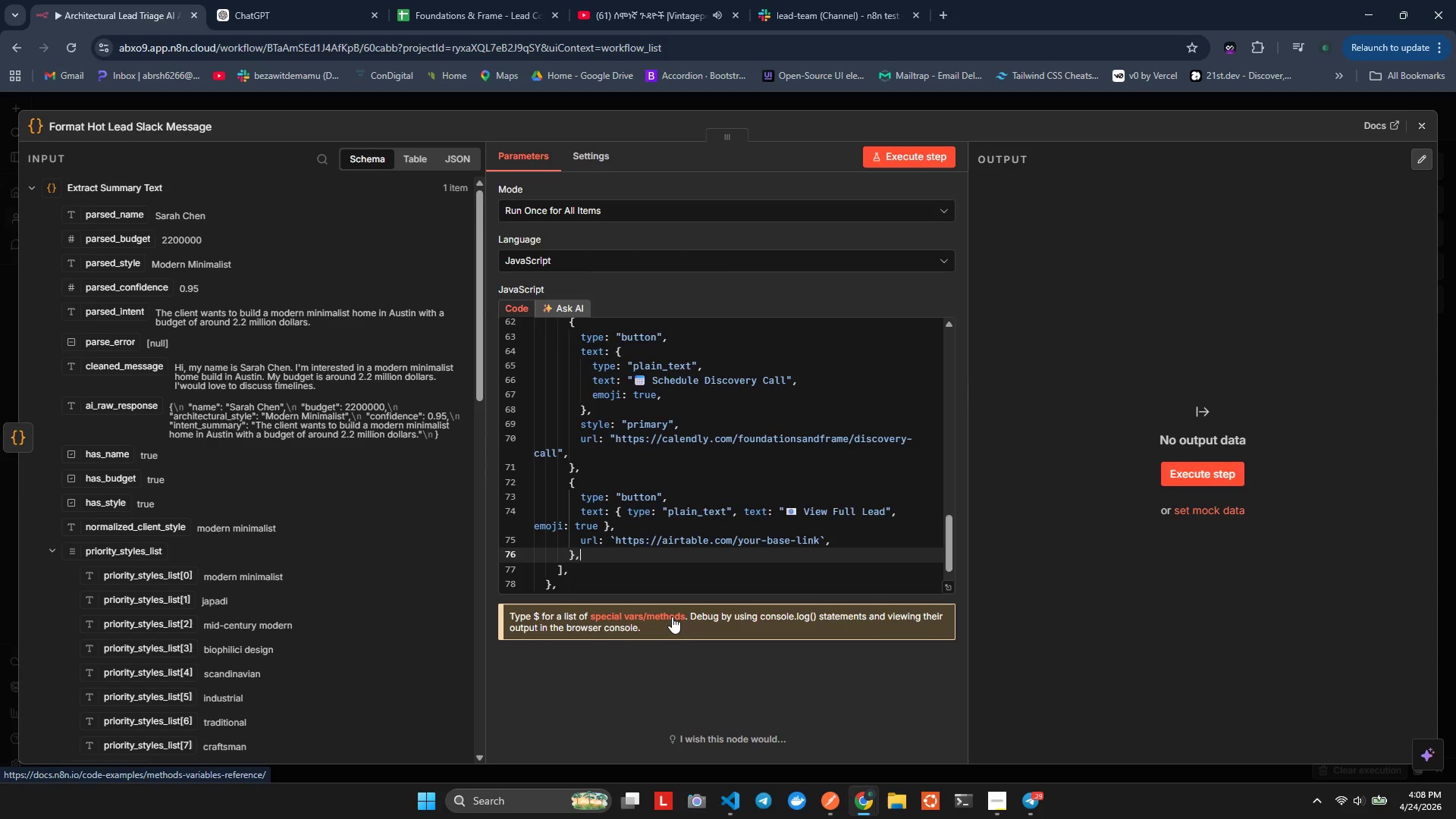 
key(ArrowDown)
 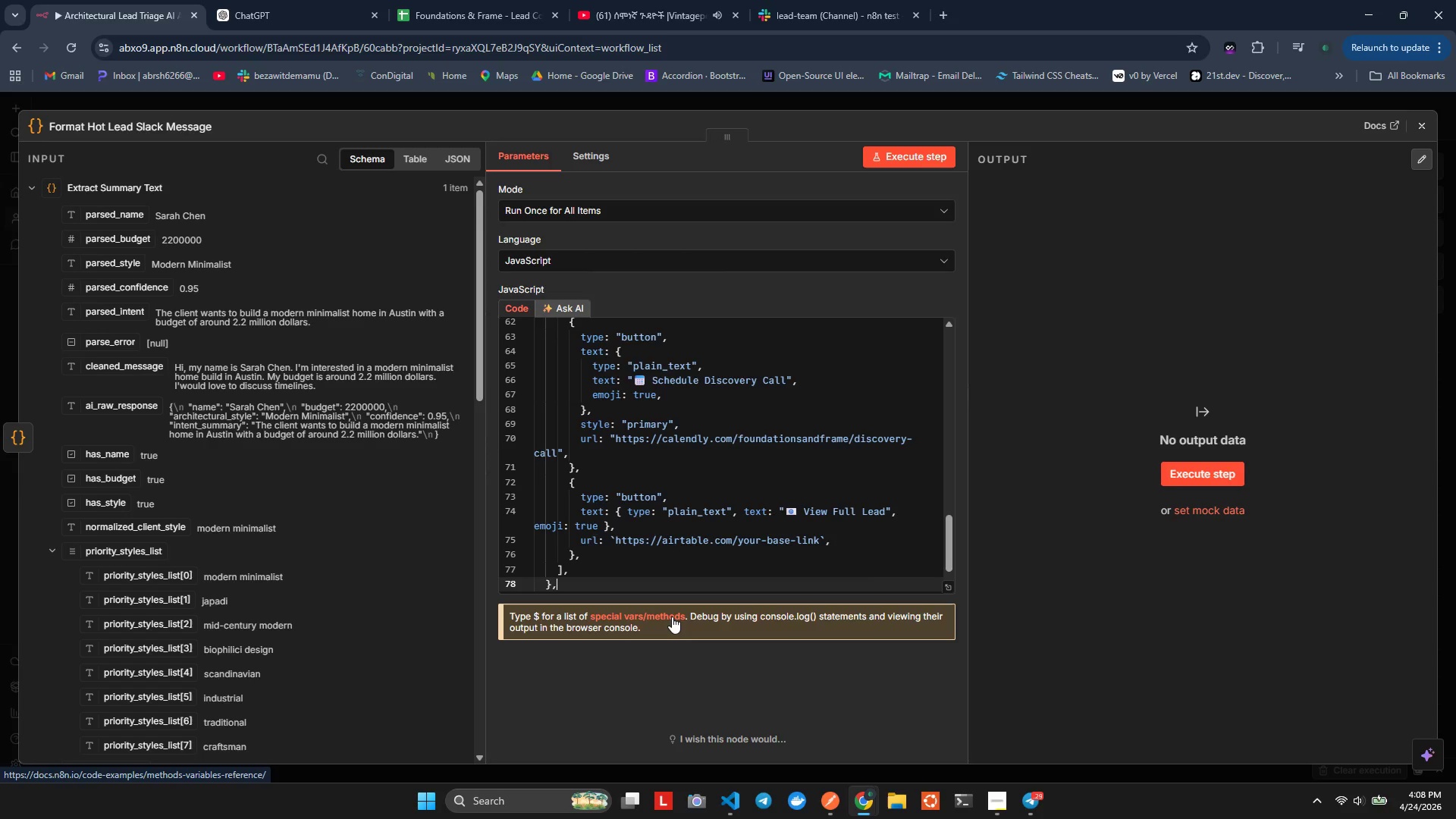 
key(ArrowDown)
 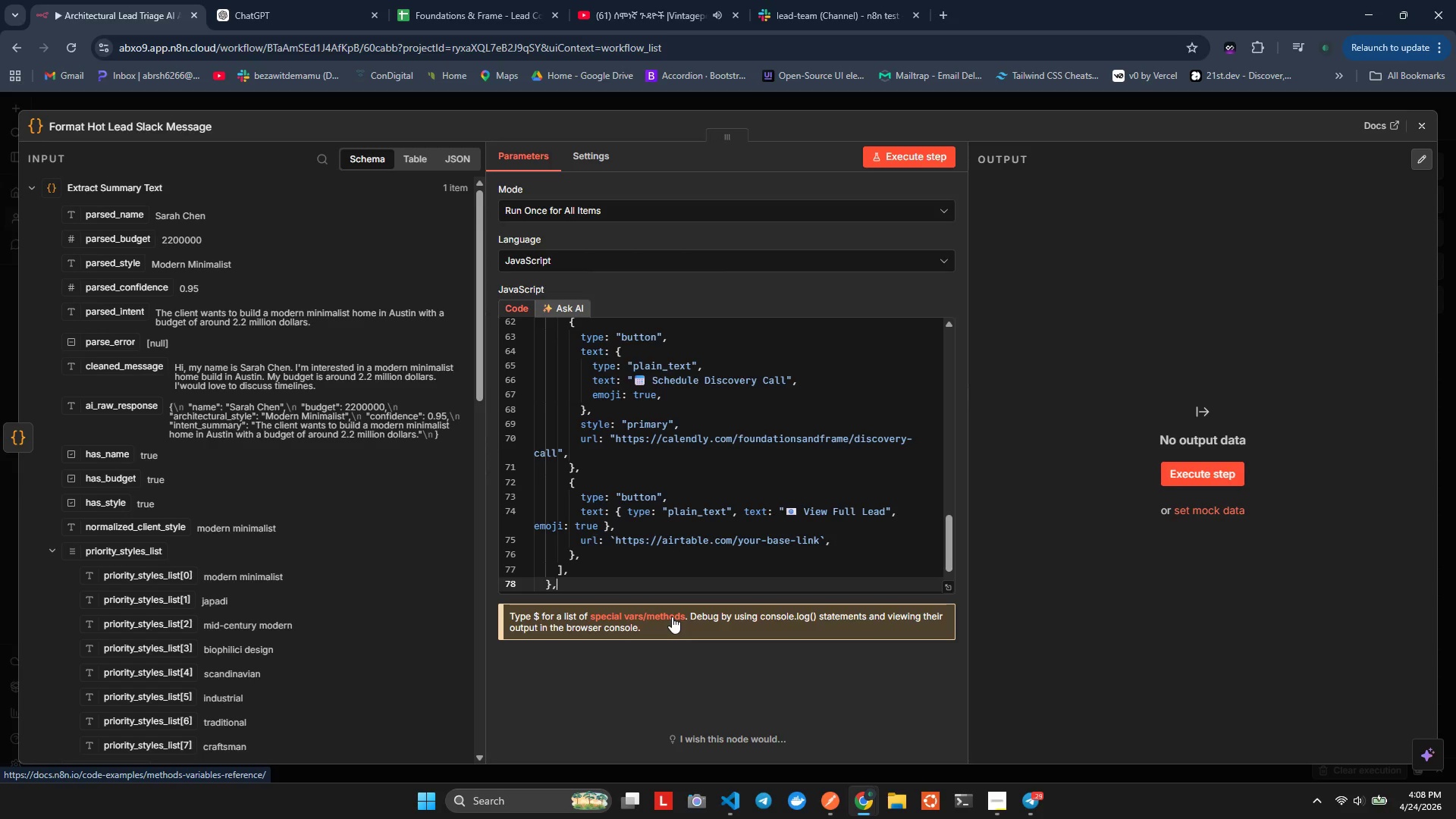 
key(Enter)
 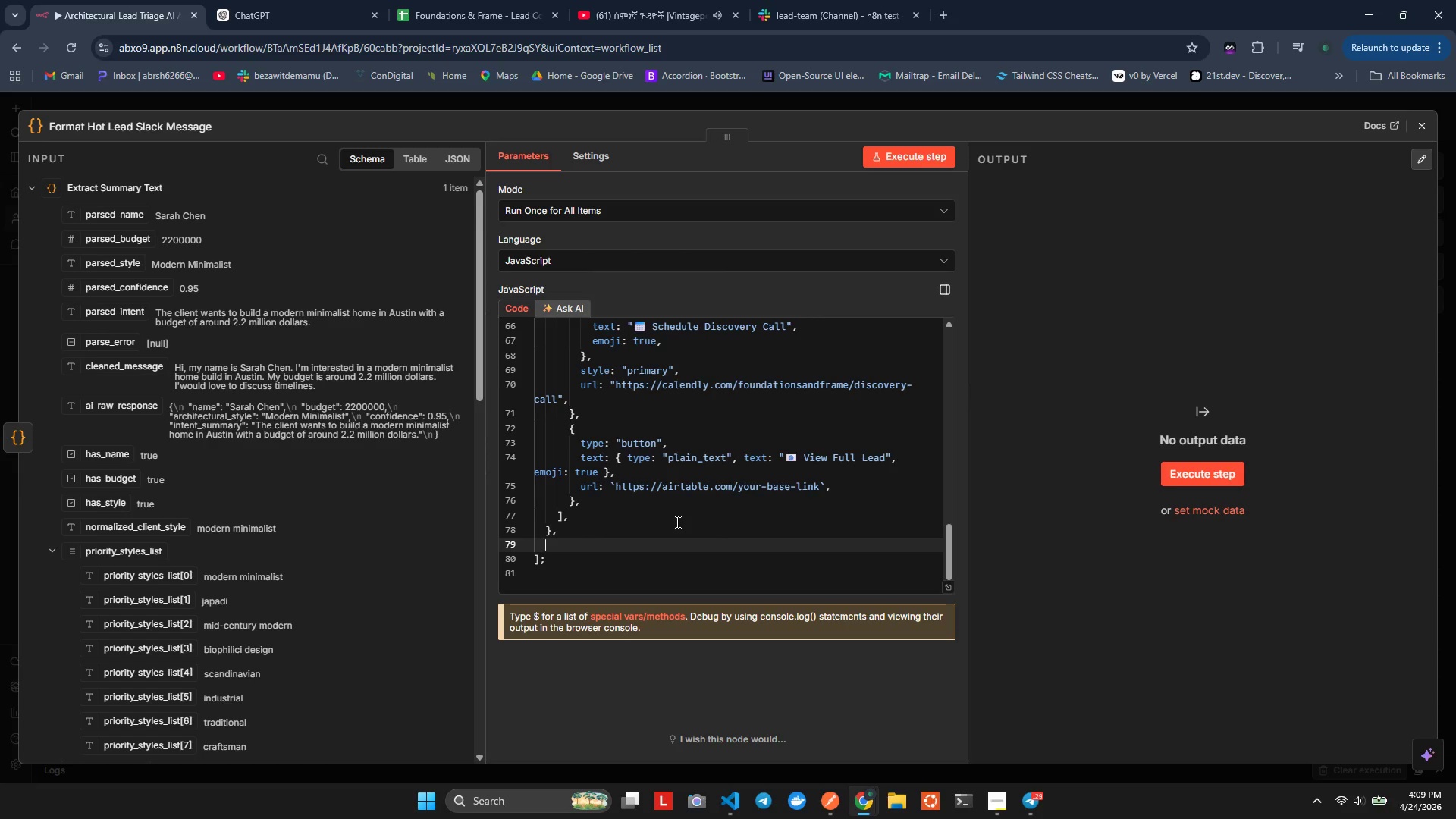 
wait(7.84)
 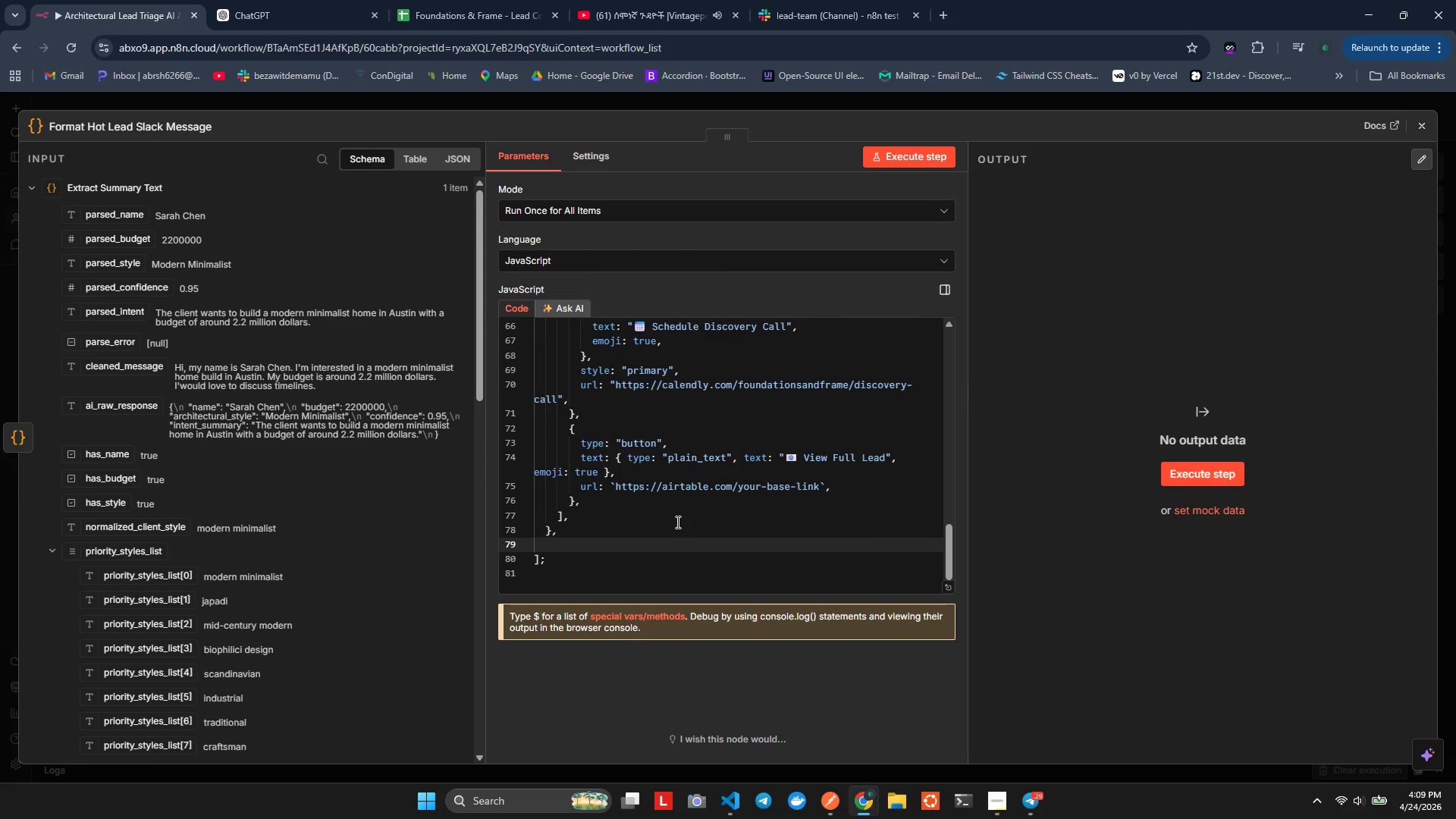 
key(Shift+ShiftLeft)
 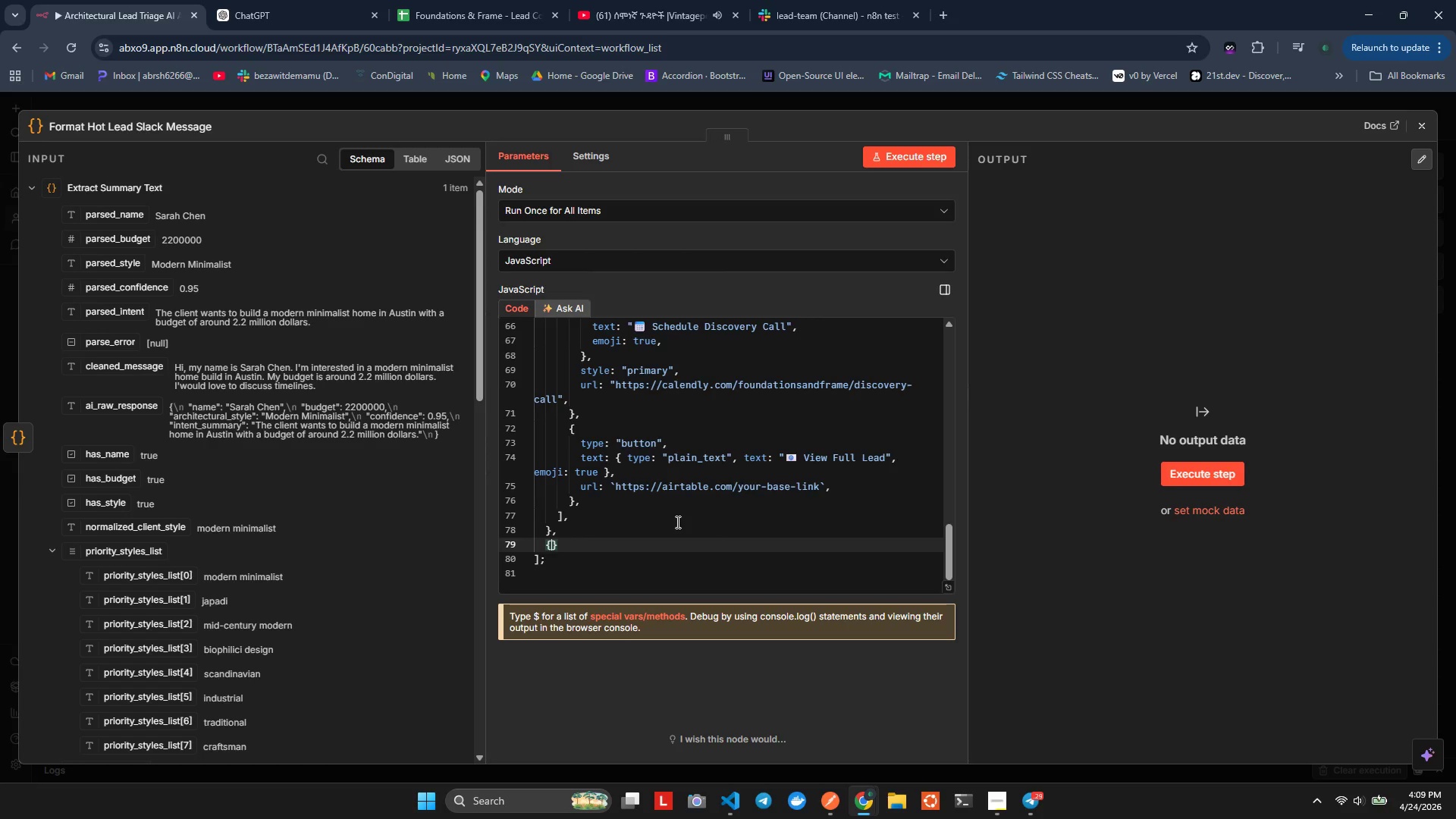 
key(Shift+BracketLeft)
 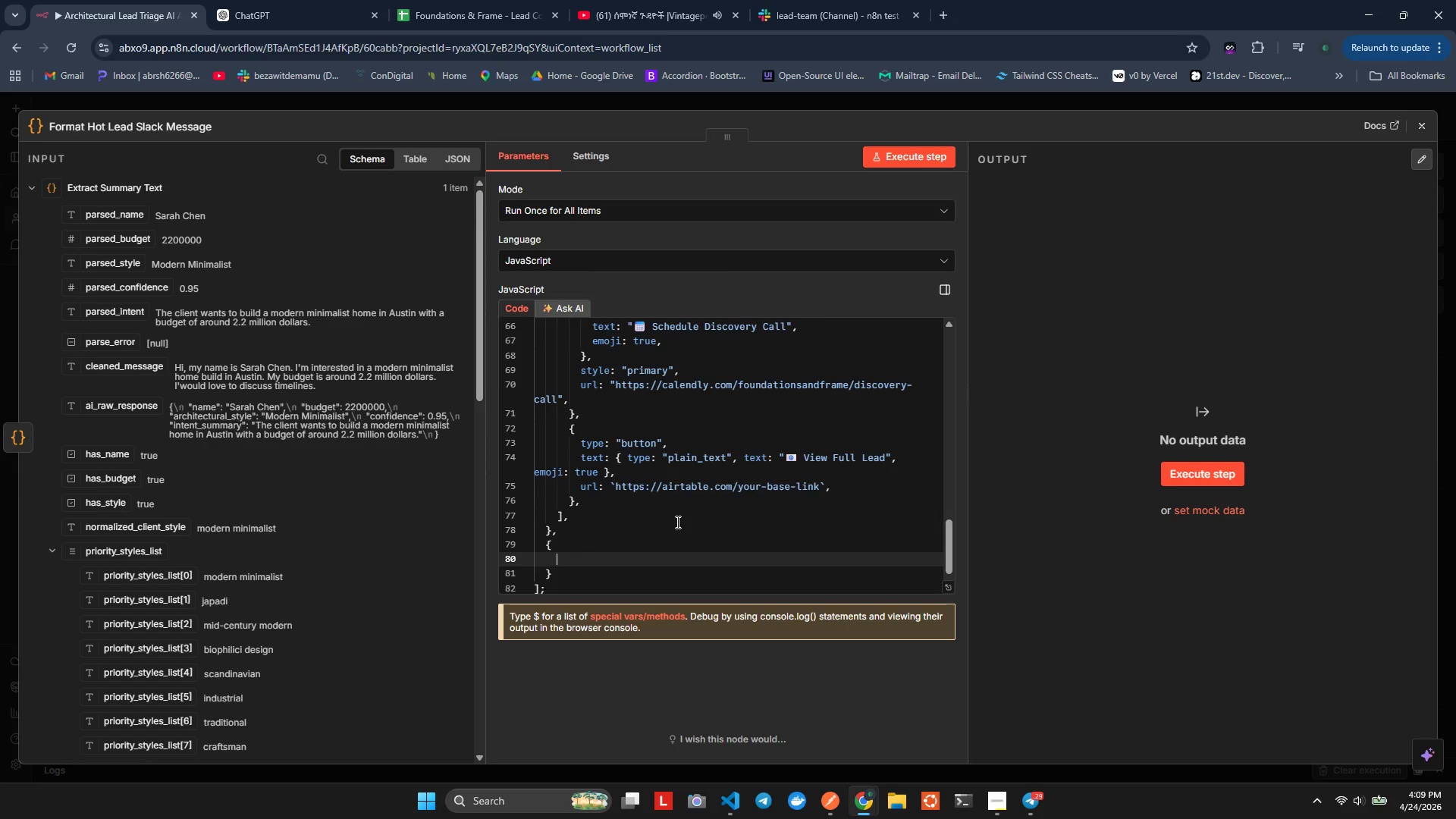 
key(Enter)
 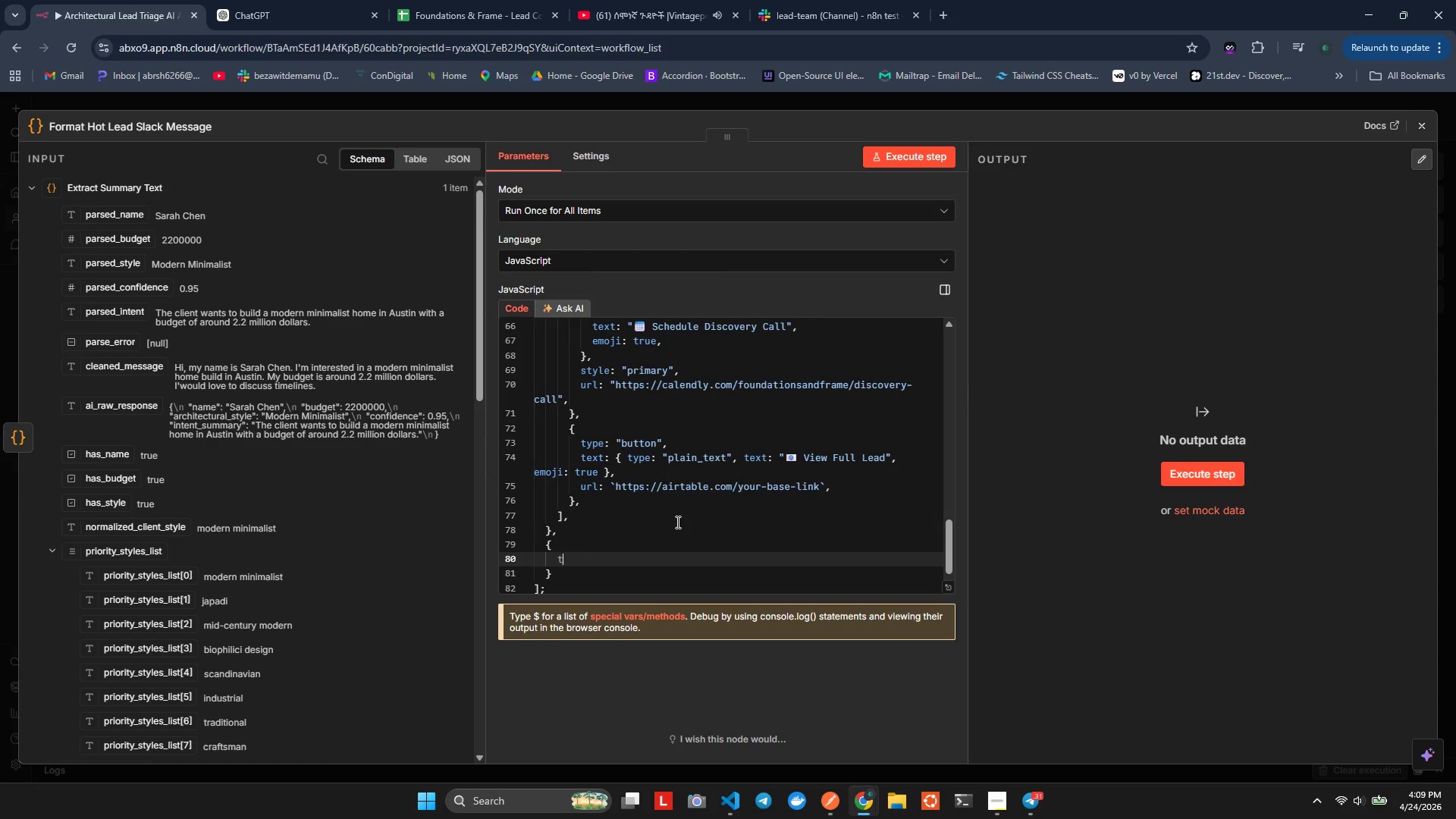 
type(type: "context)
 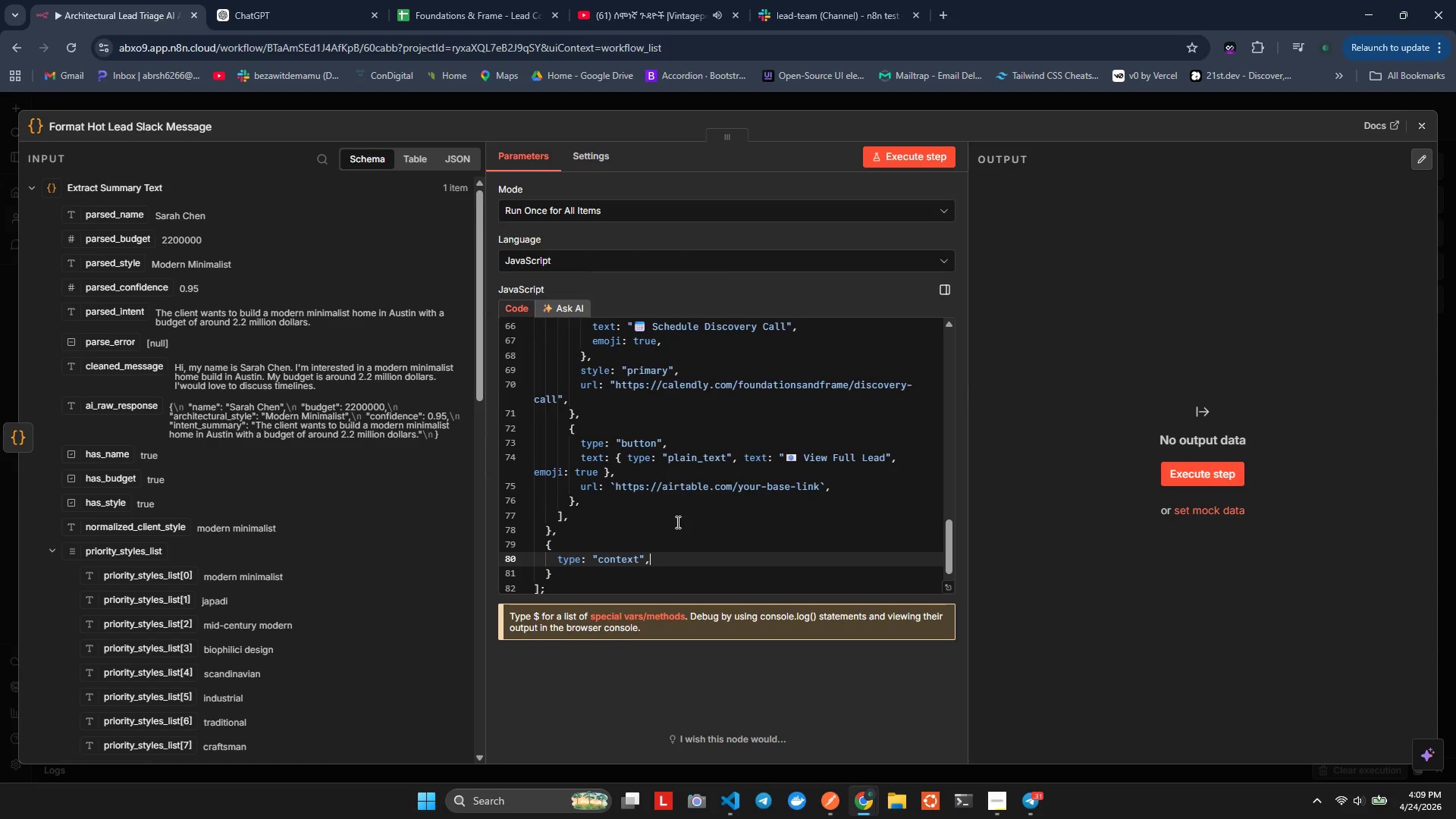 
 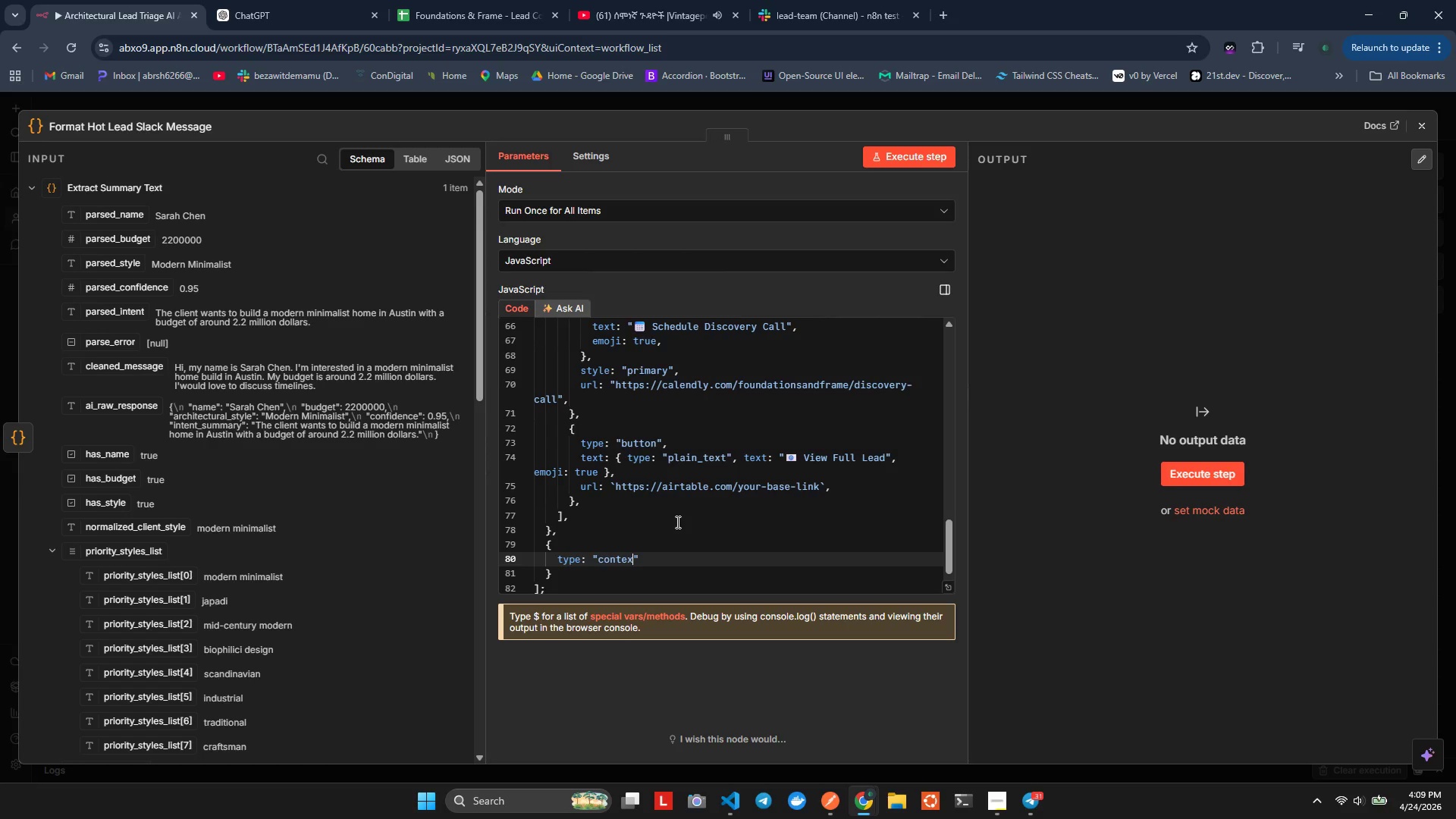 
key(ArrowRight)
 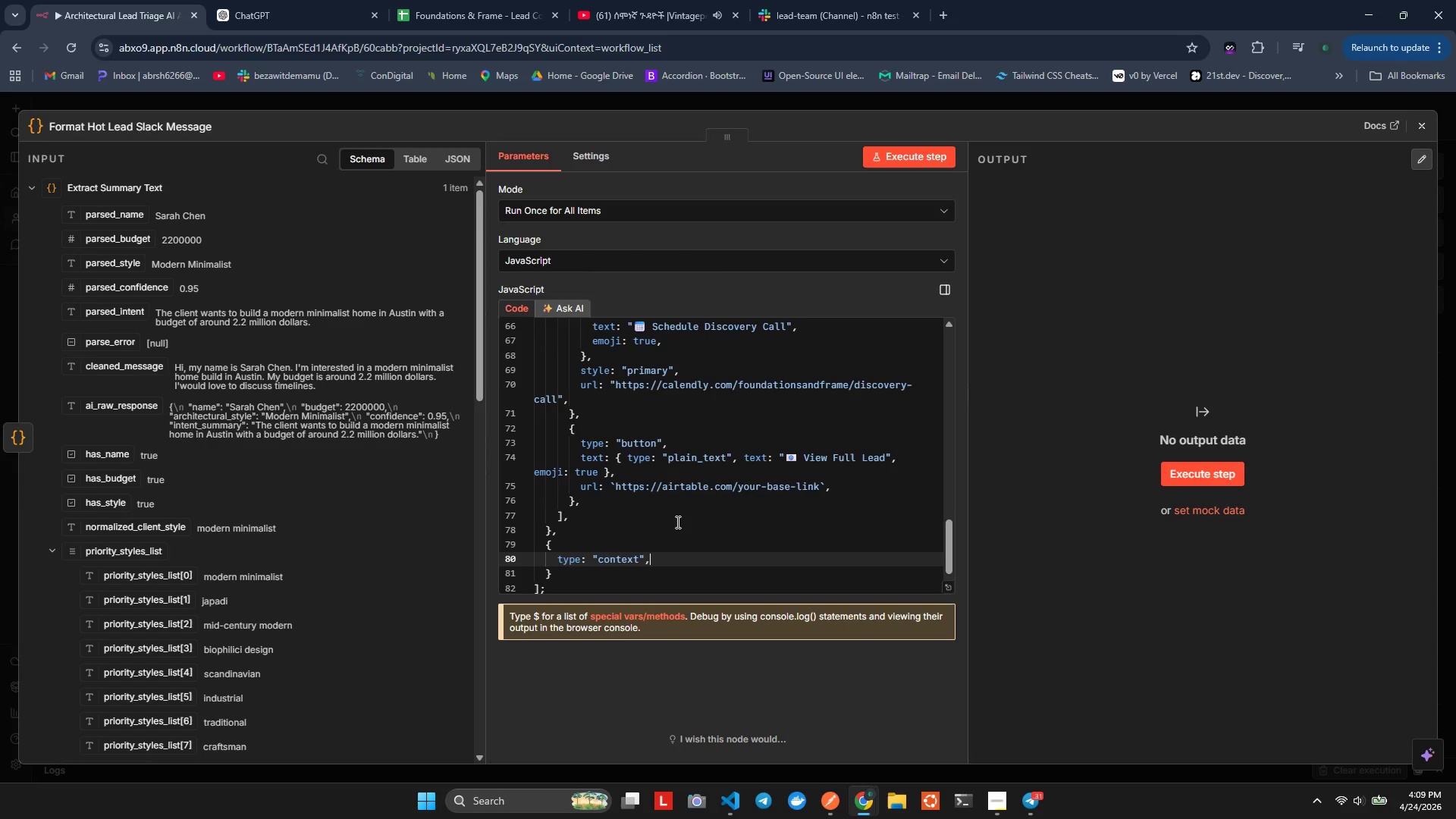 
key(Comma)
 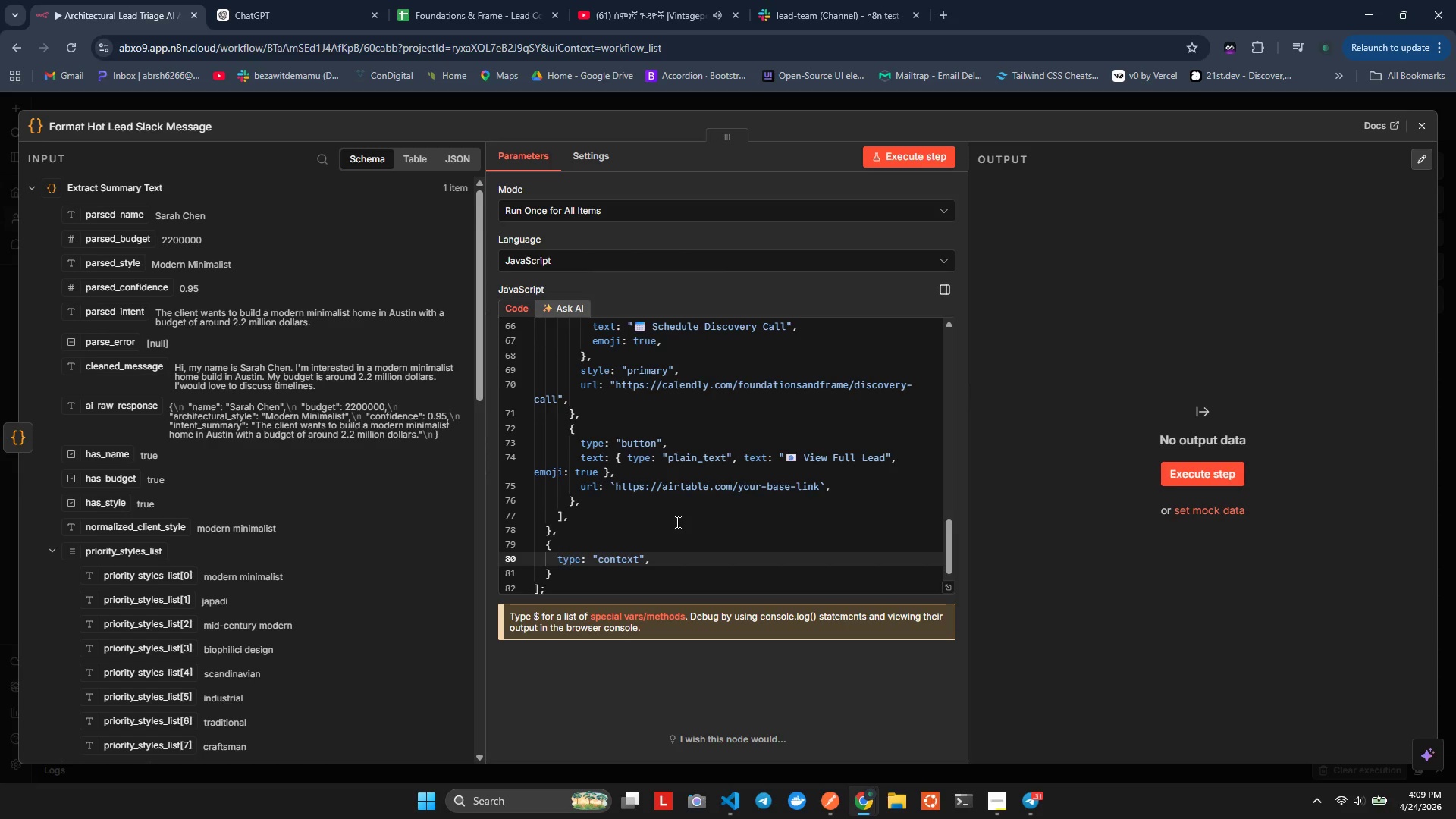 
key(Enter)
 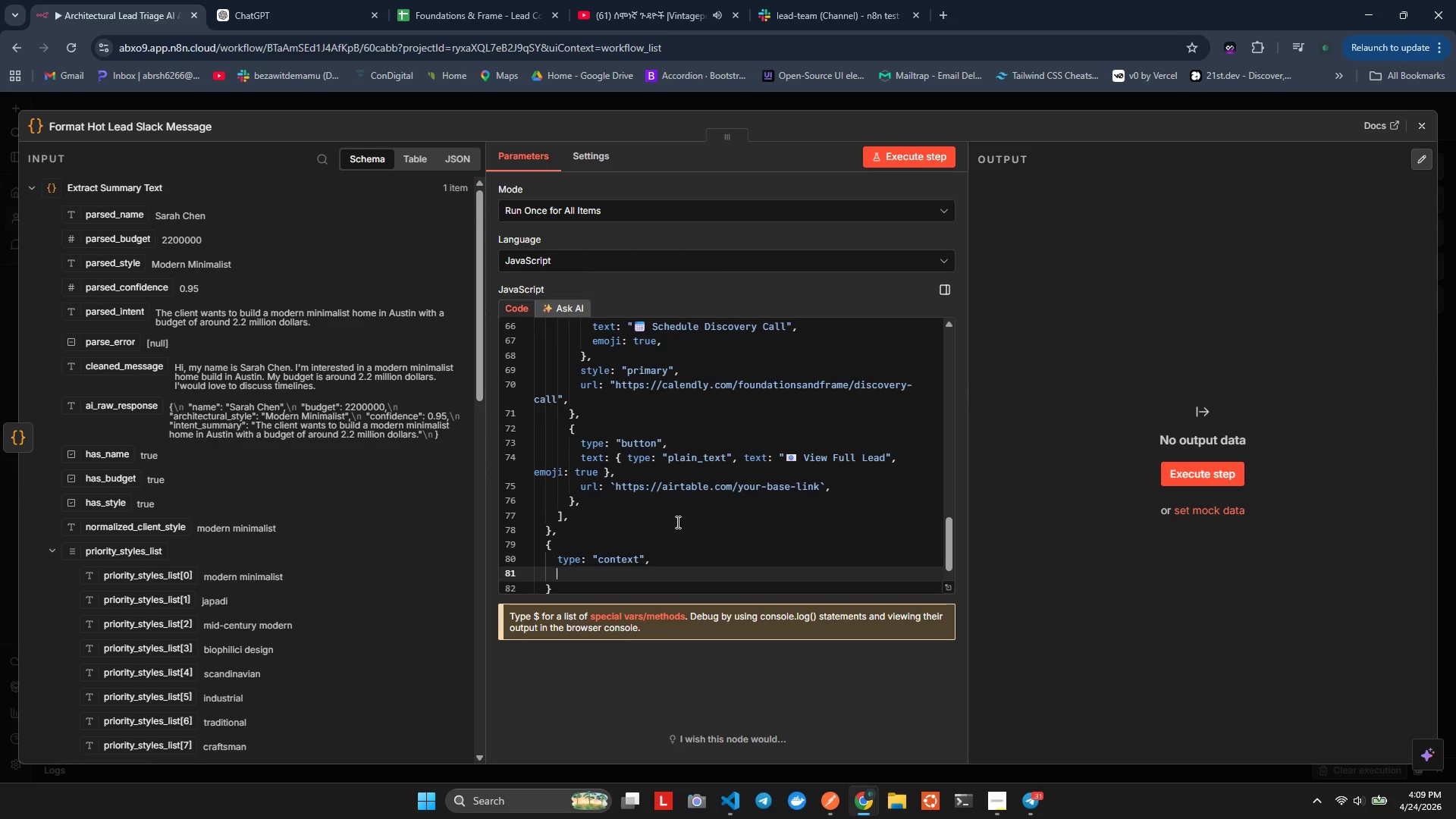 
type(eleents: [)
 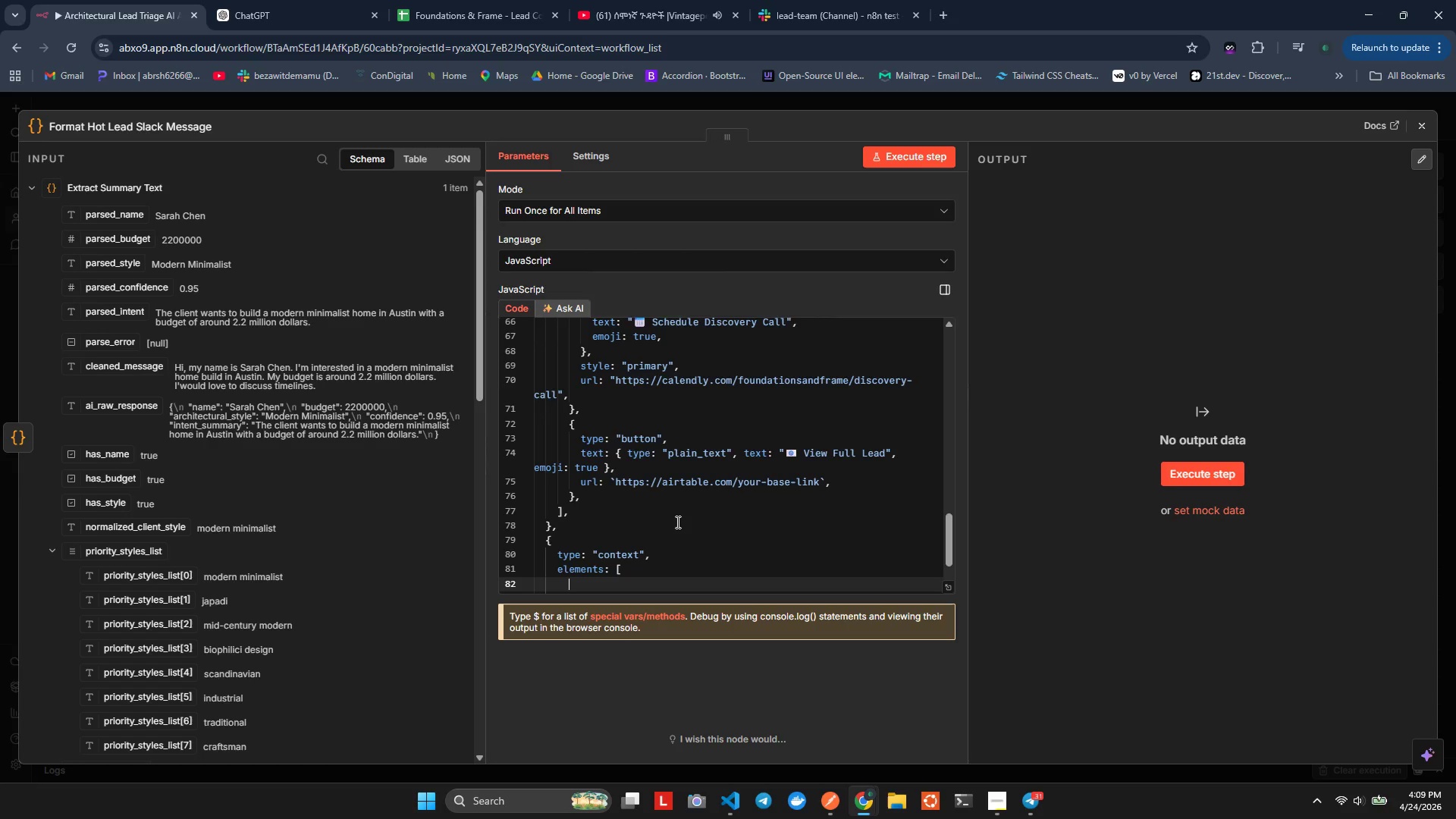 
hold_key(key=M, duration=0.38)
 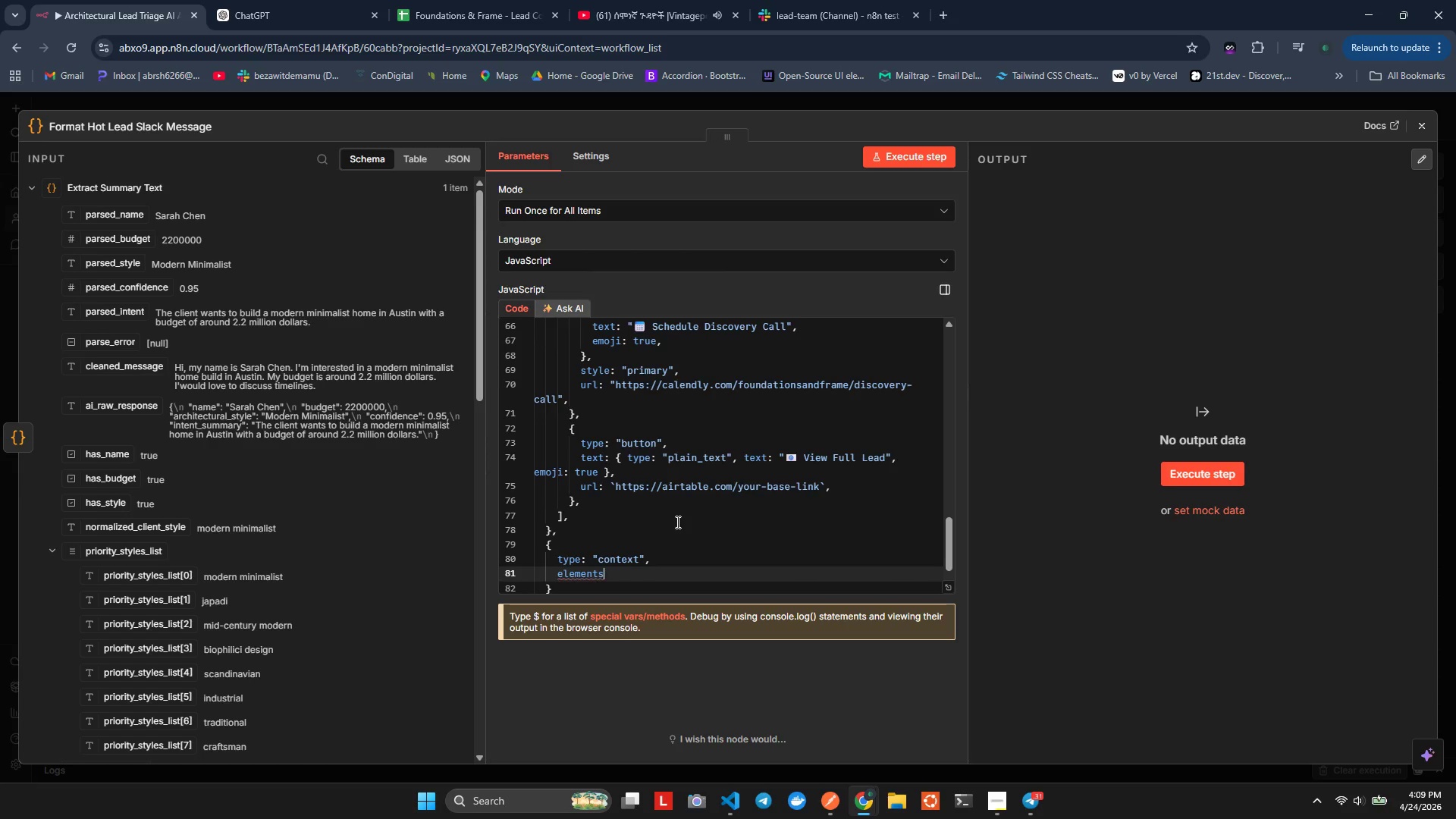 
key(Enter)
 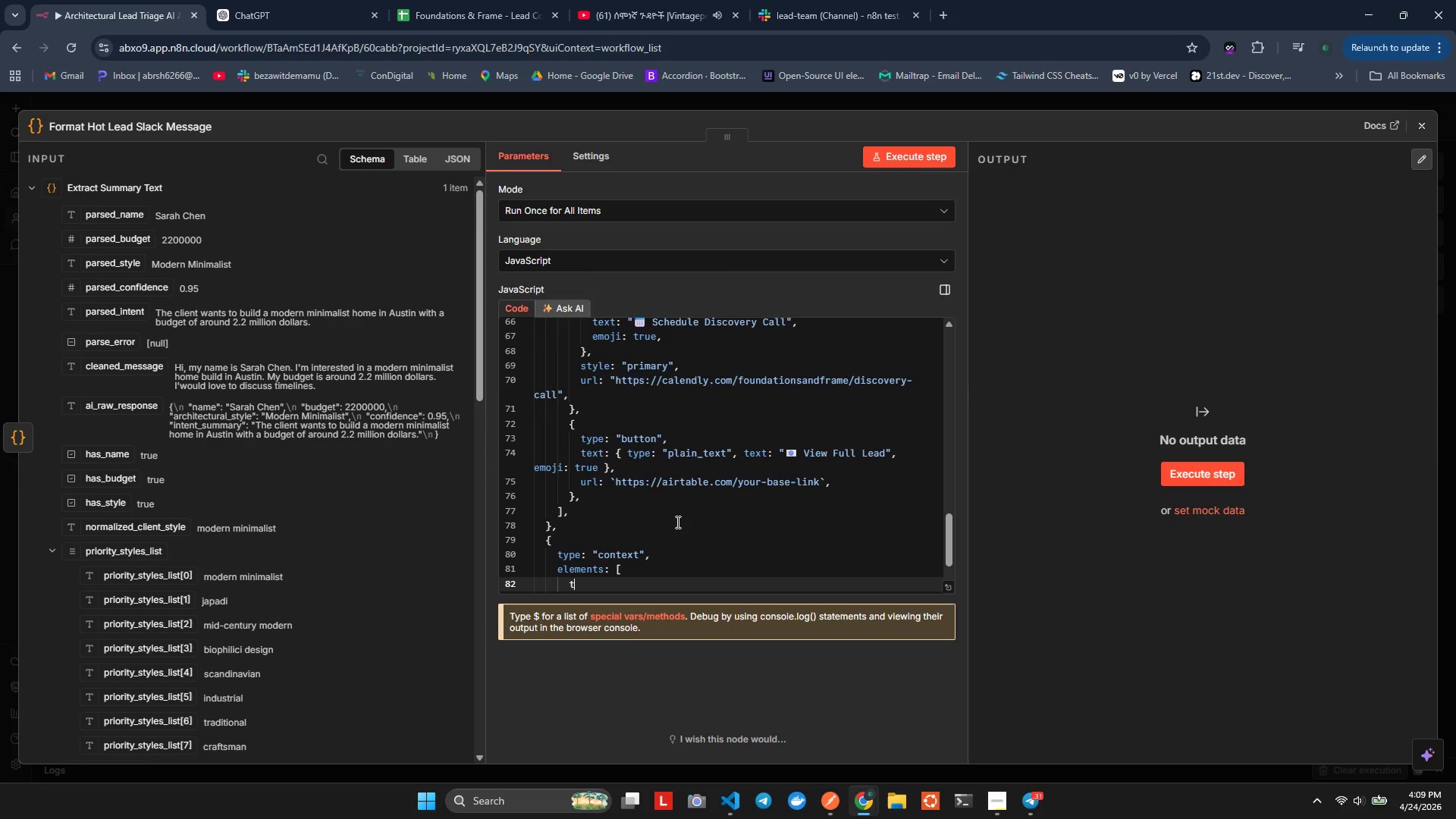 
type(tye: ')
key(Backspace)
type(")
 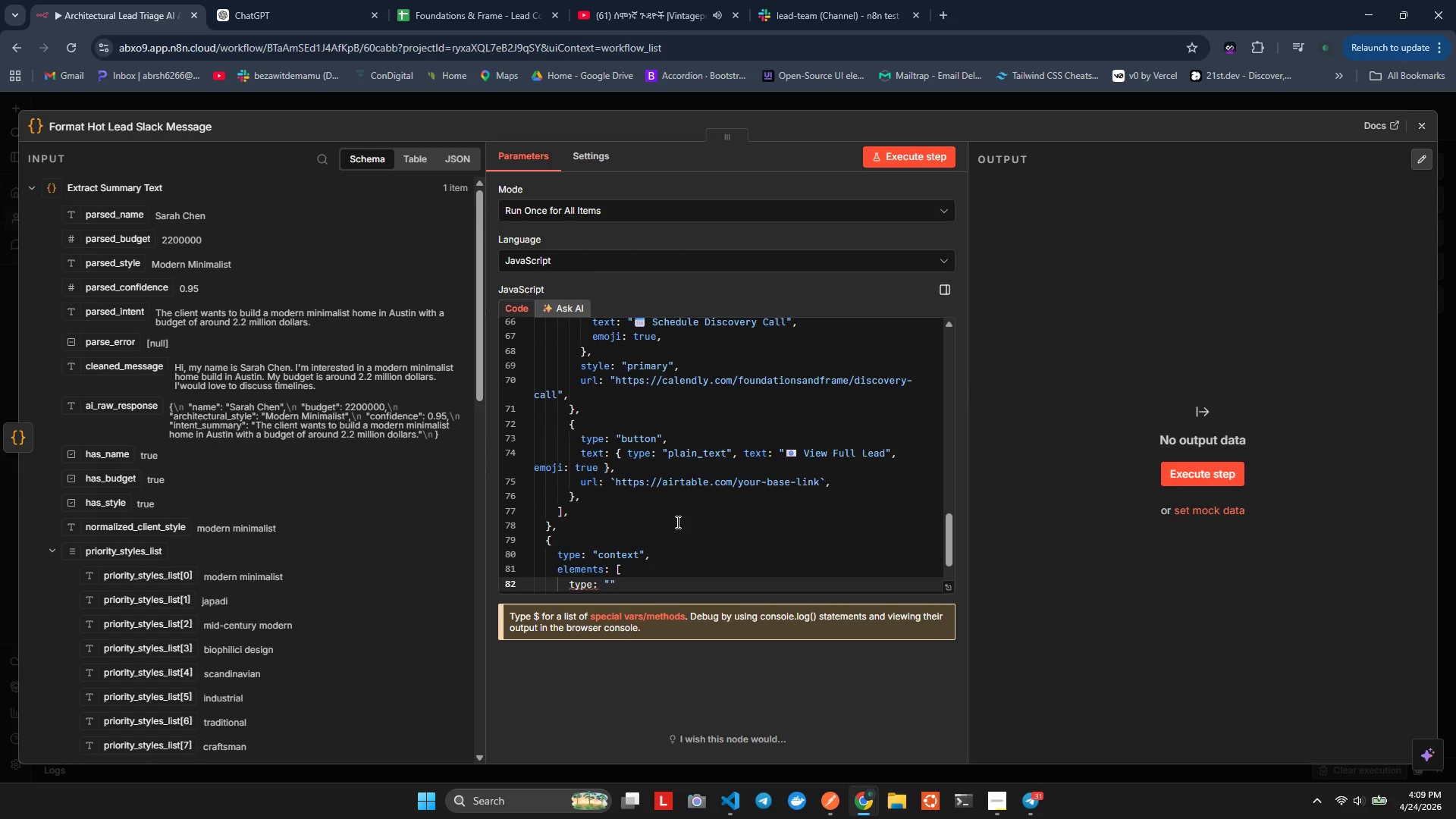 
hold_key(key=P, duration=0.34)
 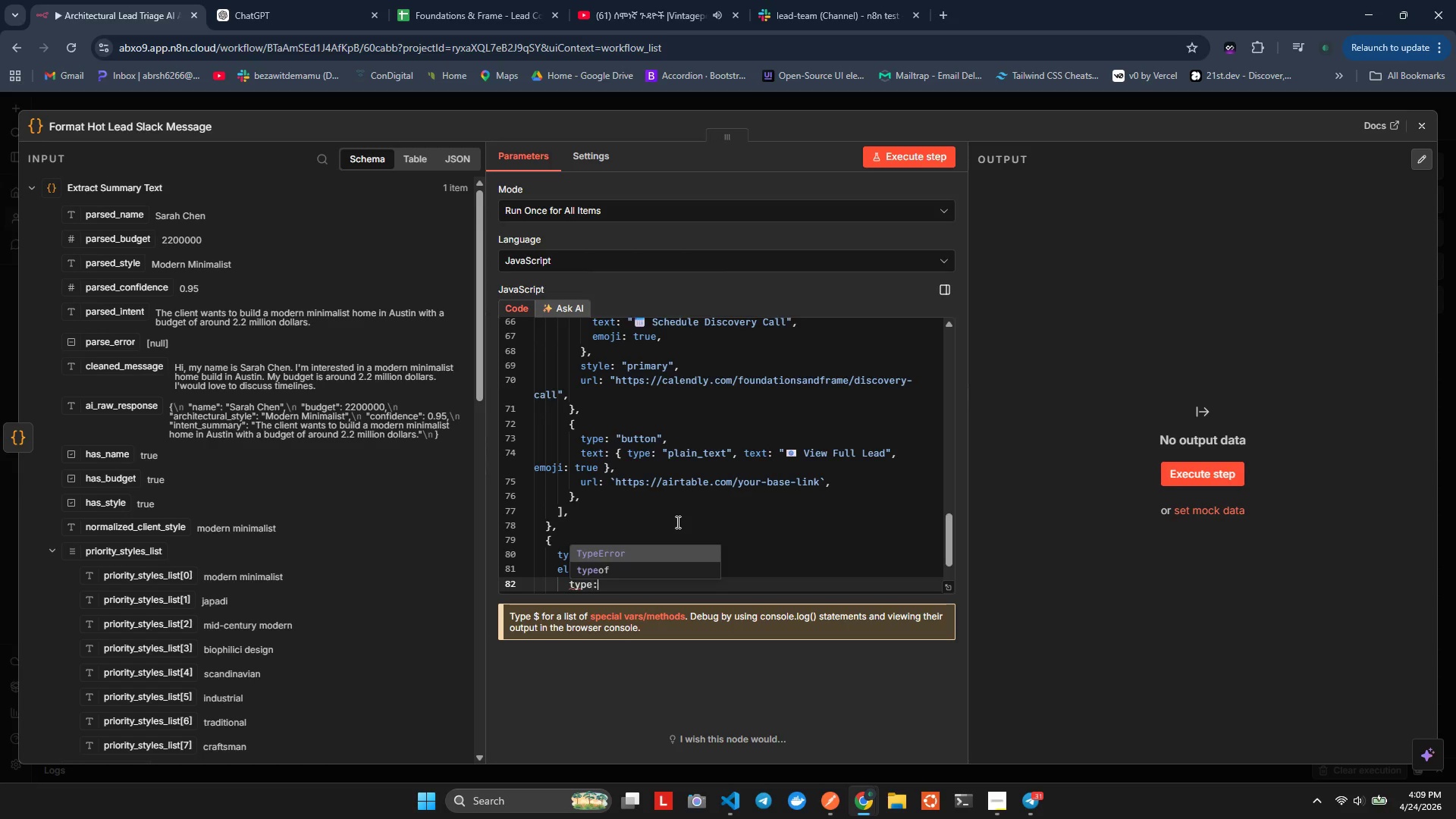 
key(ArrowRight)
 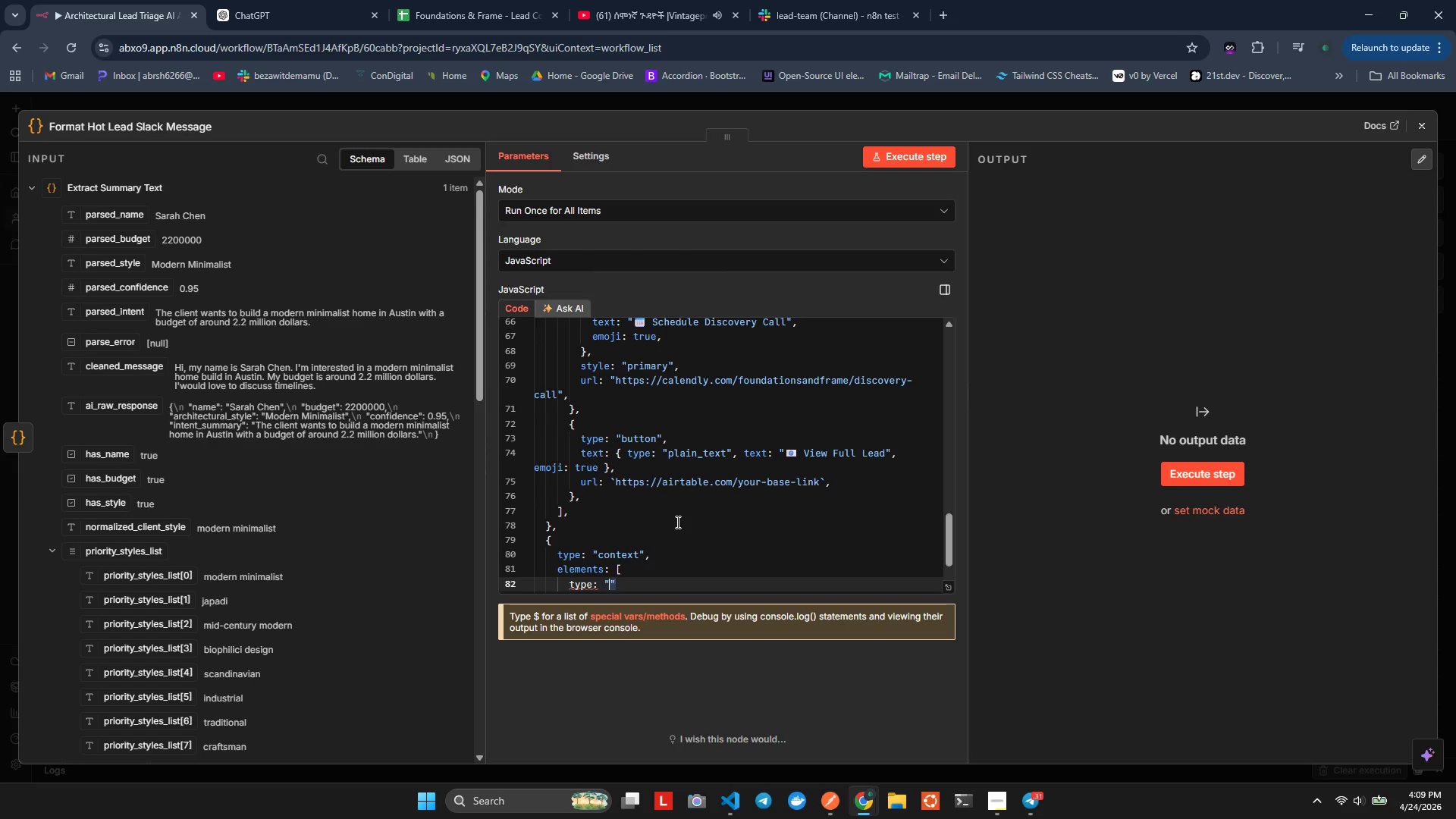 
hold_key(key=ArrowLeft, duration=0.59)
 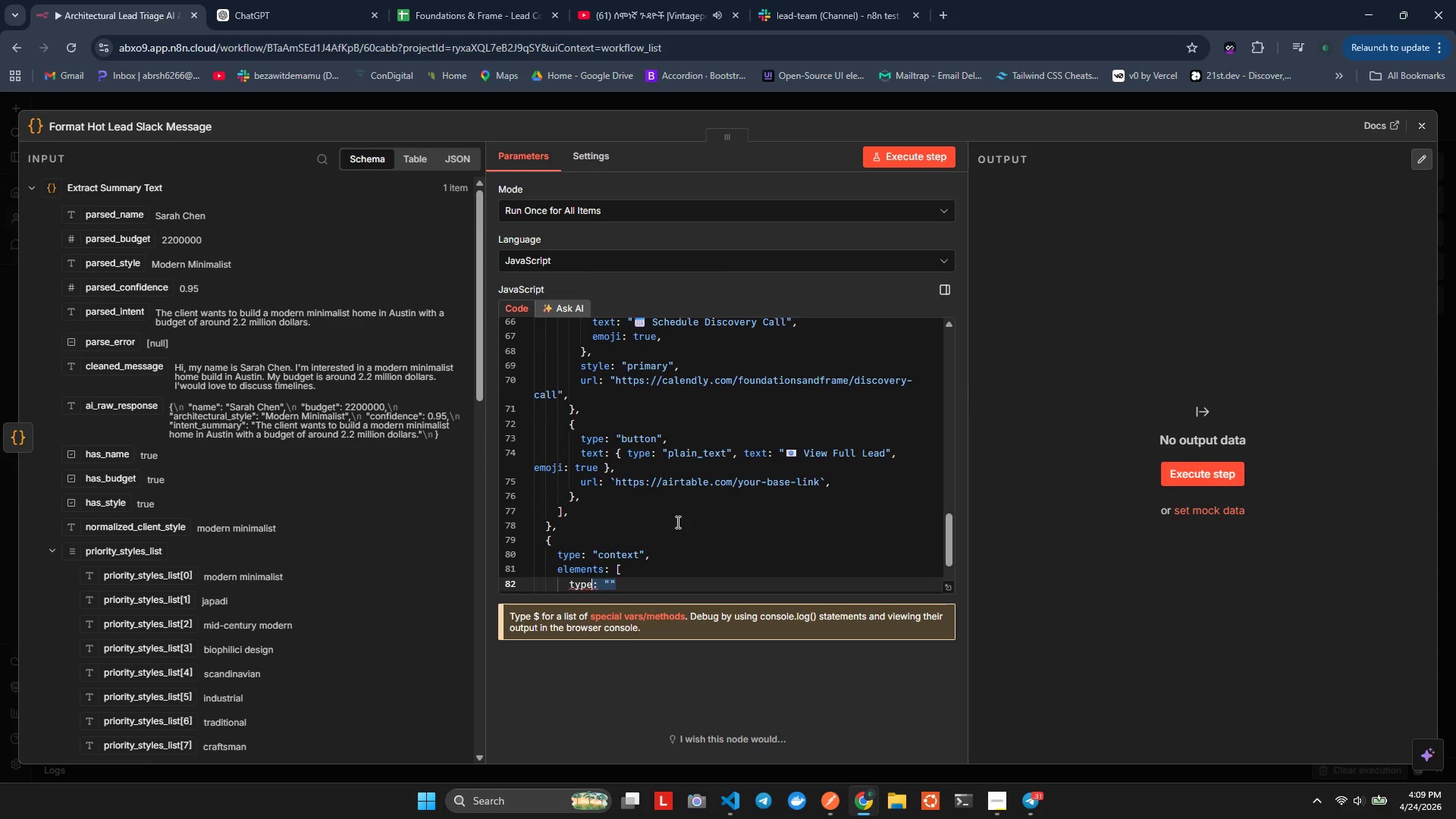 
key(Shift+ArrowLeft)
 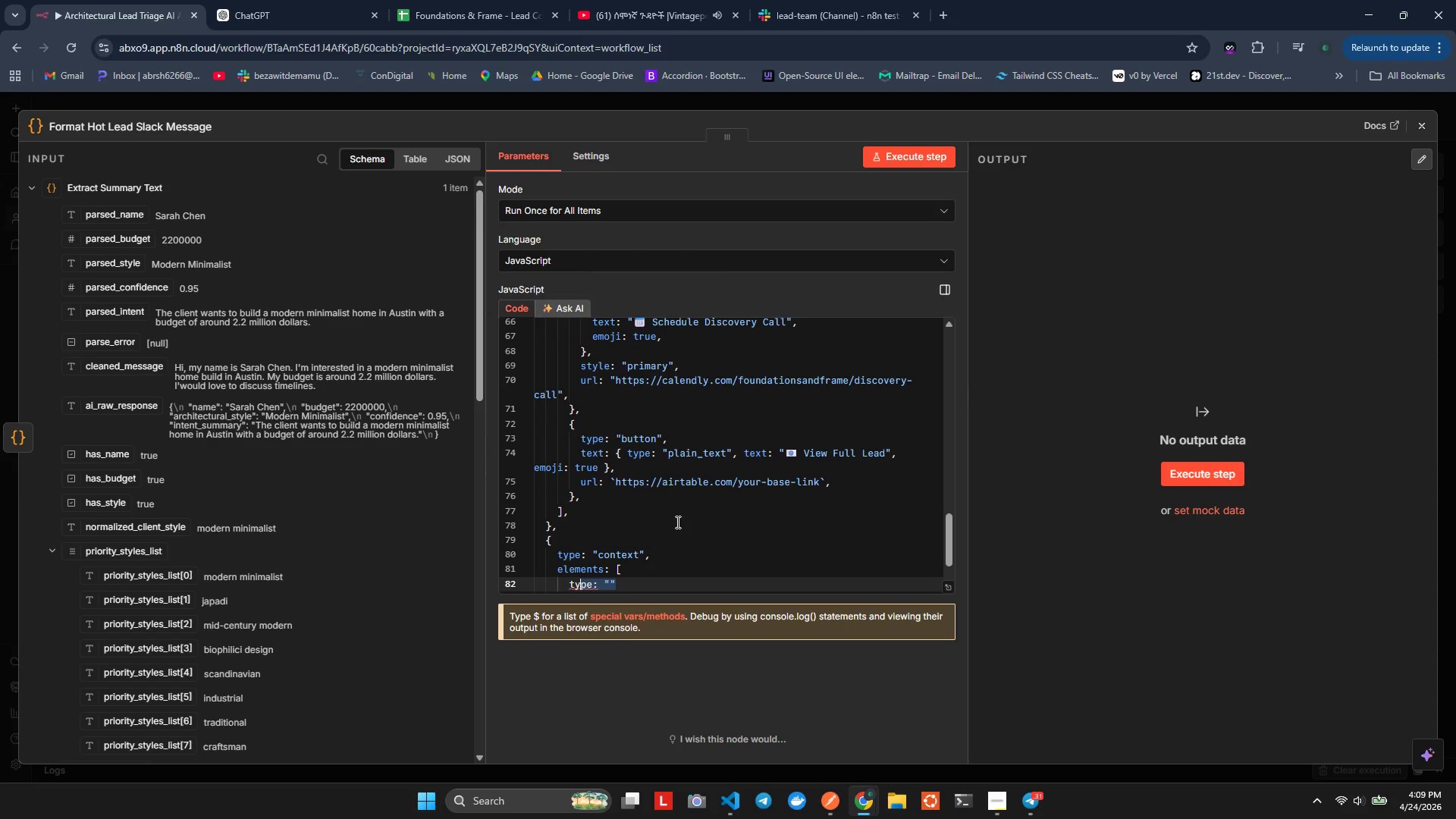 
key(Shift+ArrowLeft)
 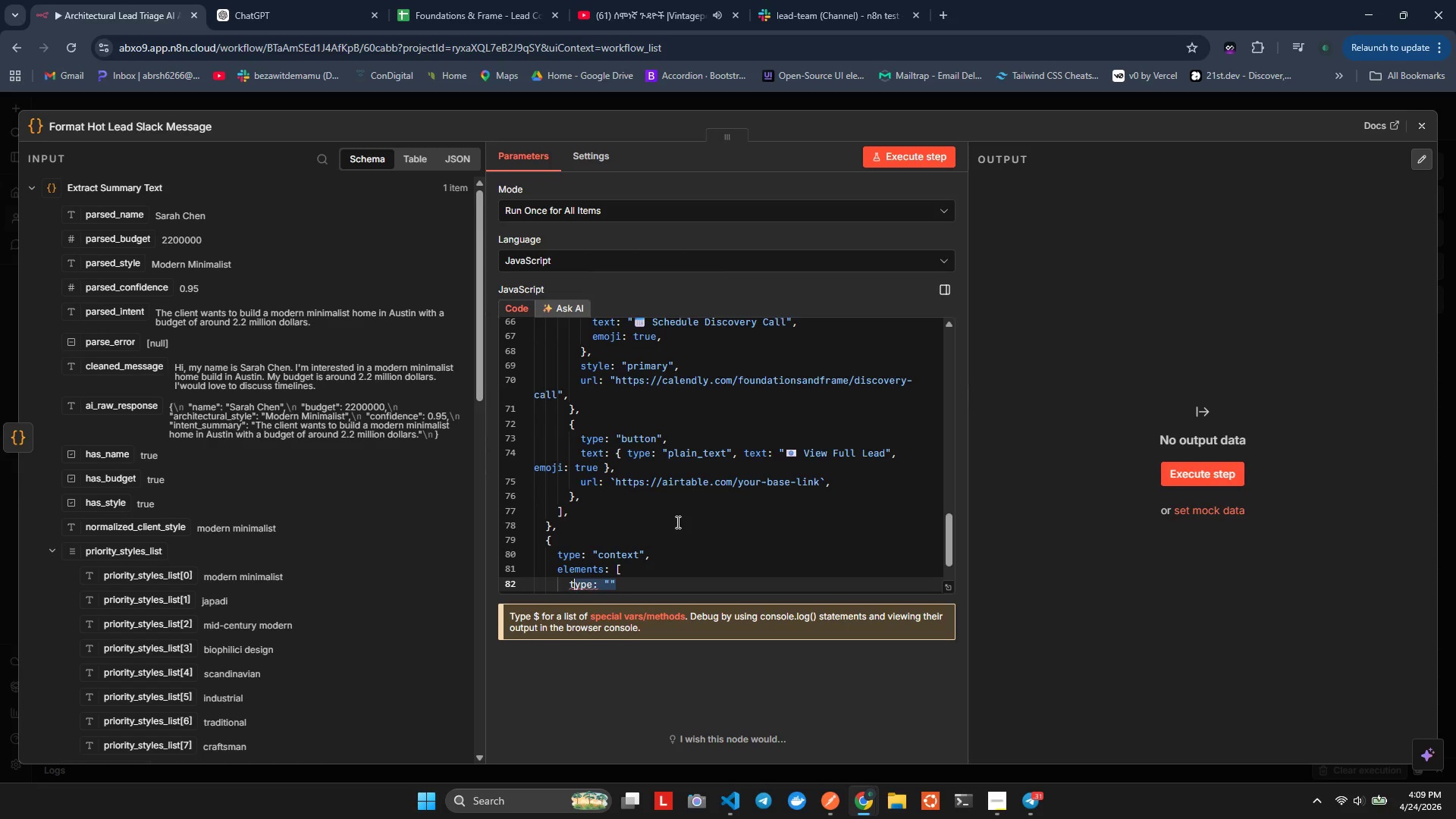 
key(Shift+ArrowLeft)
 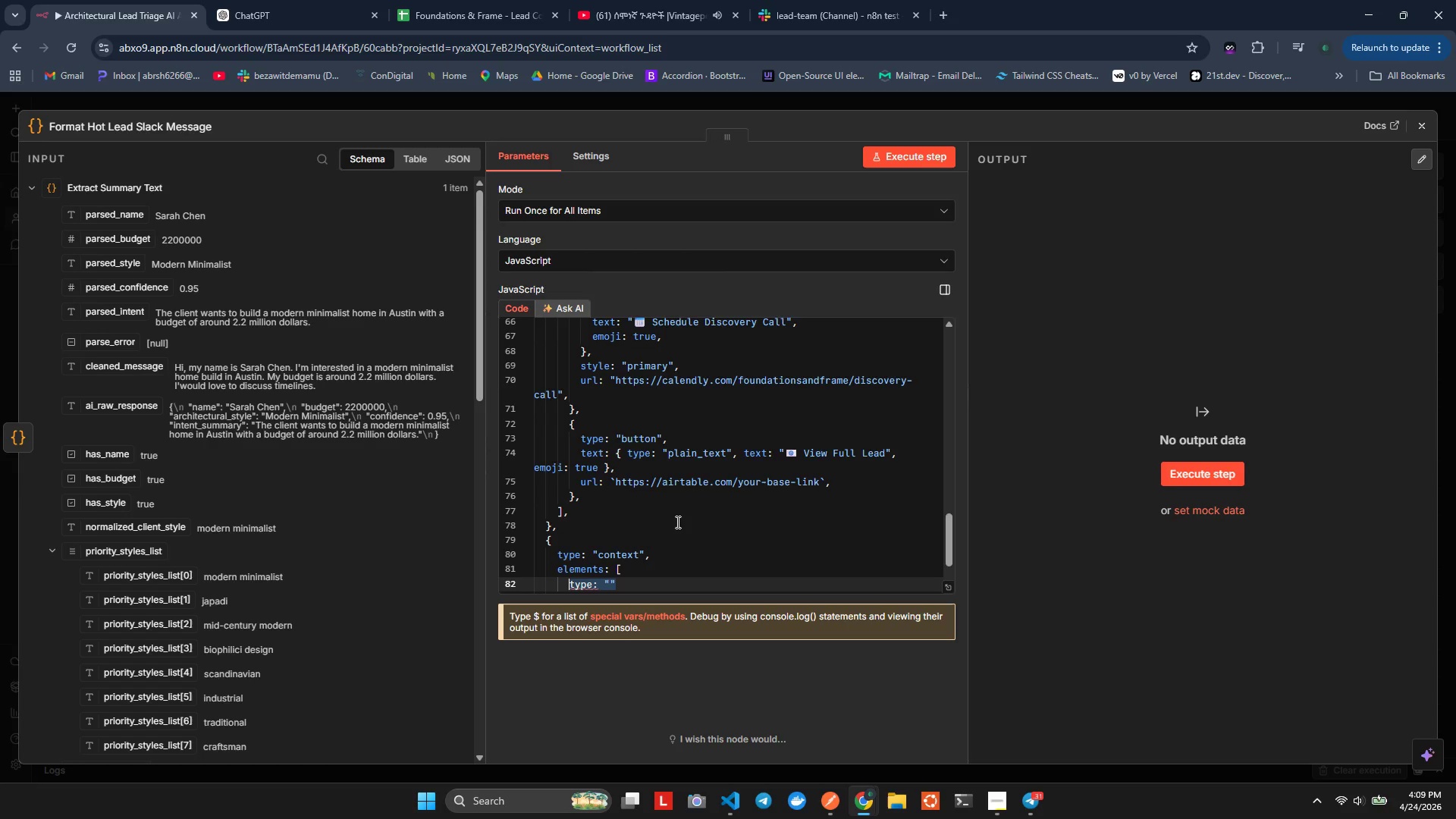 
key(Shift+ArrowLeft)
 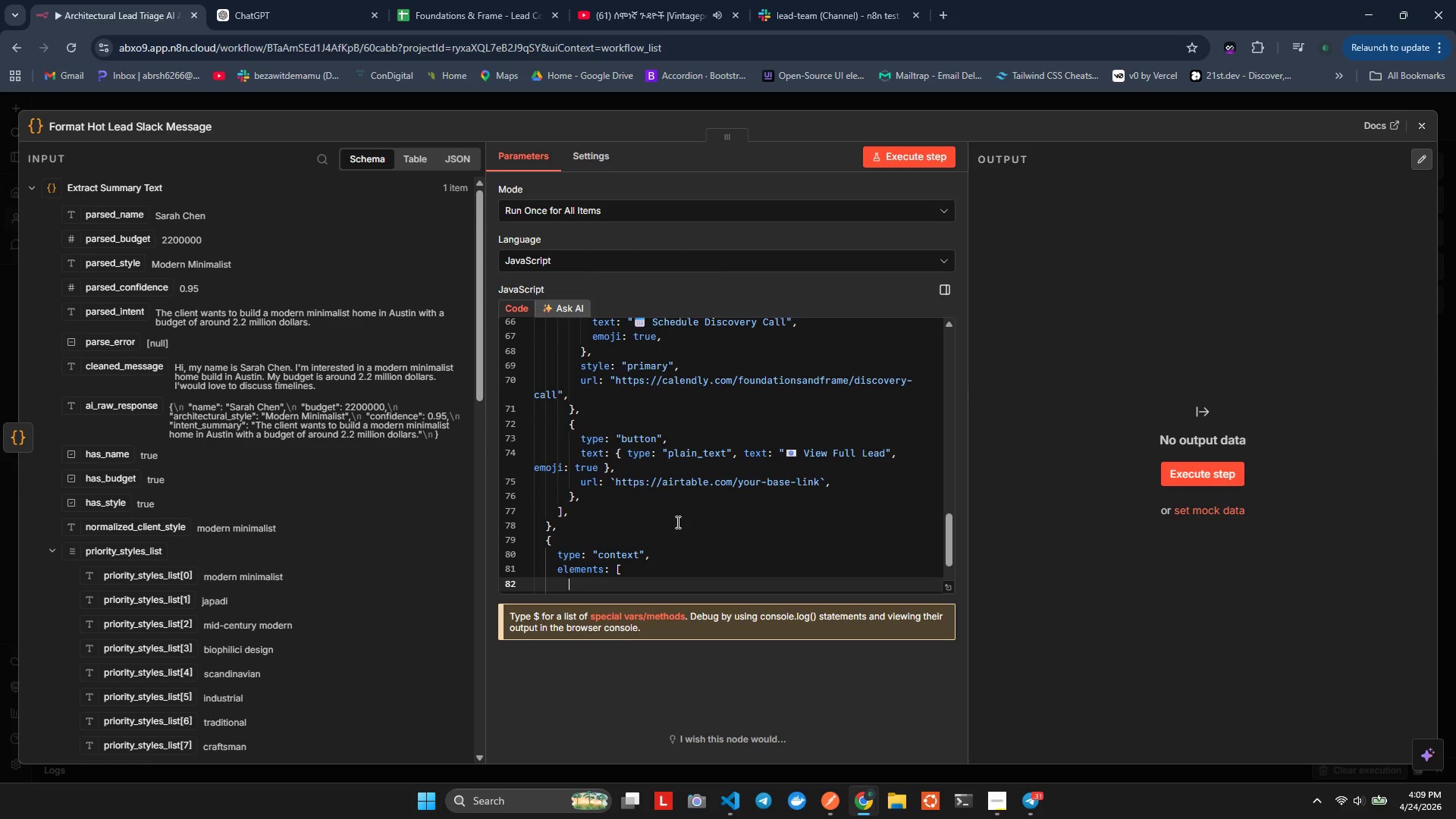 
key(Backspace)
 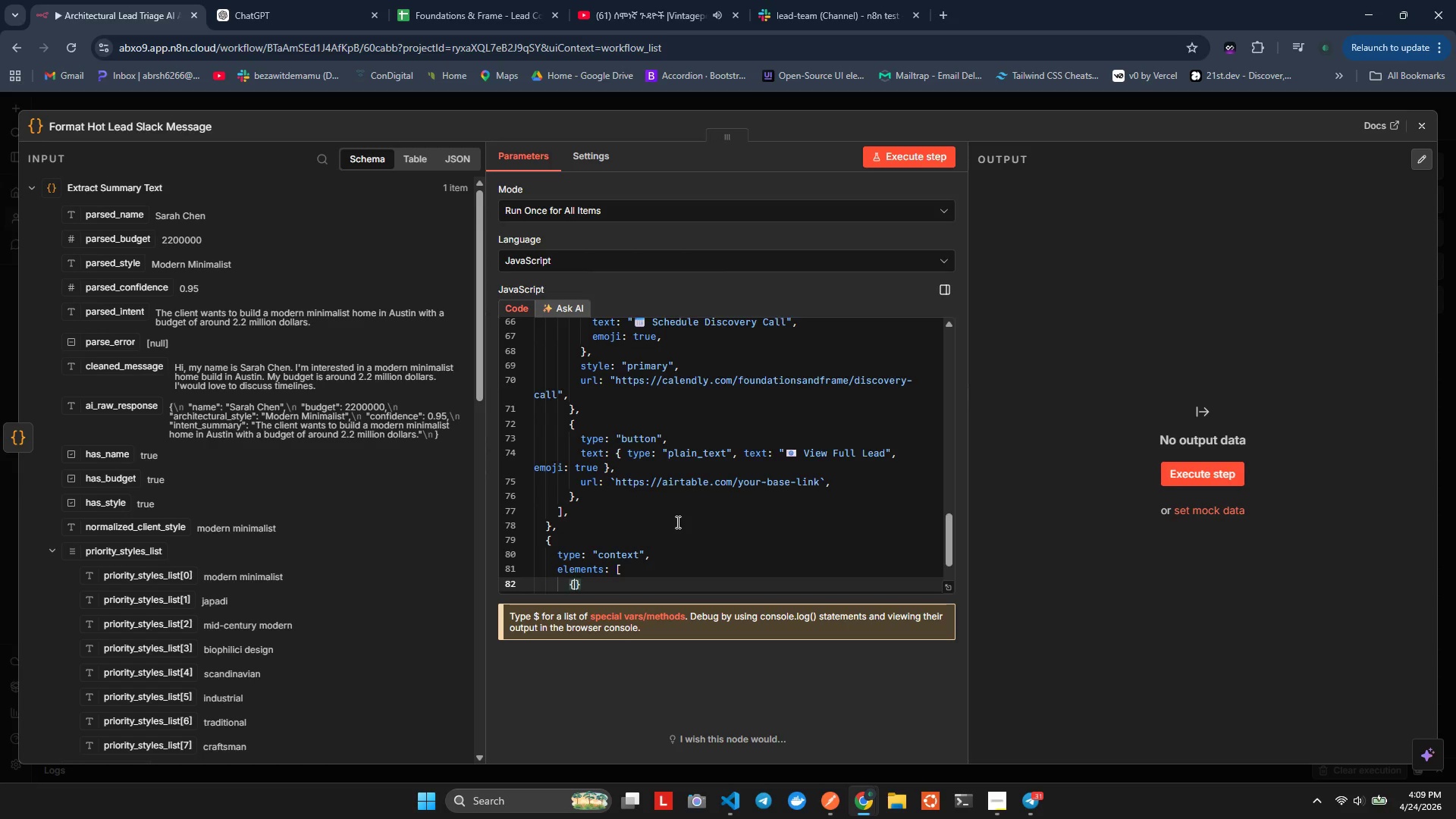 
key(Shift+BracketLeft)
 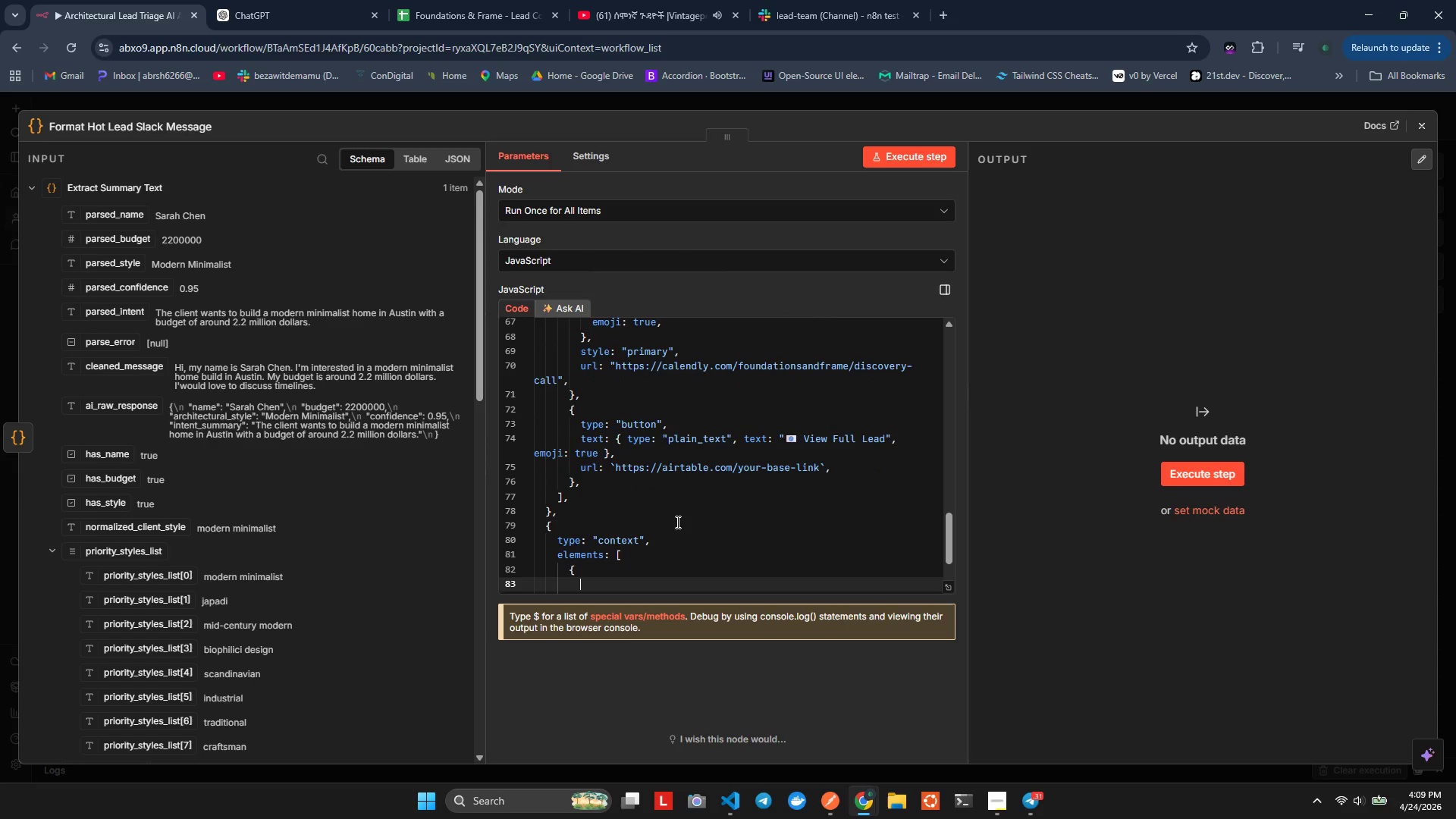 
key(Enter)
 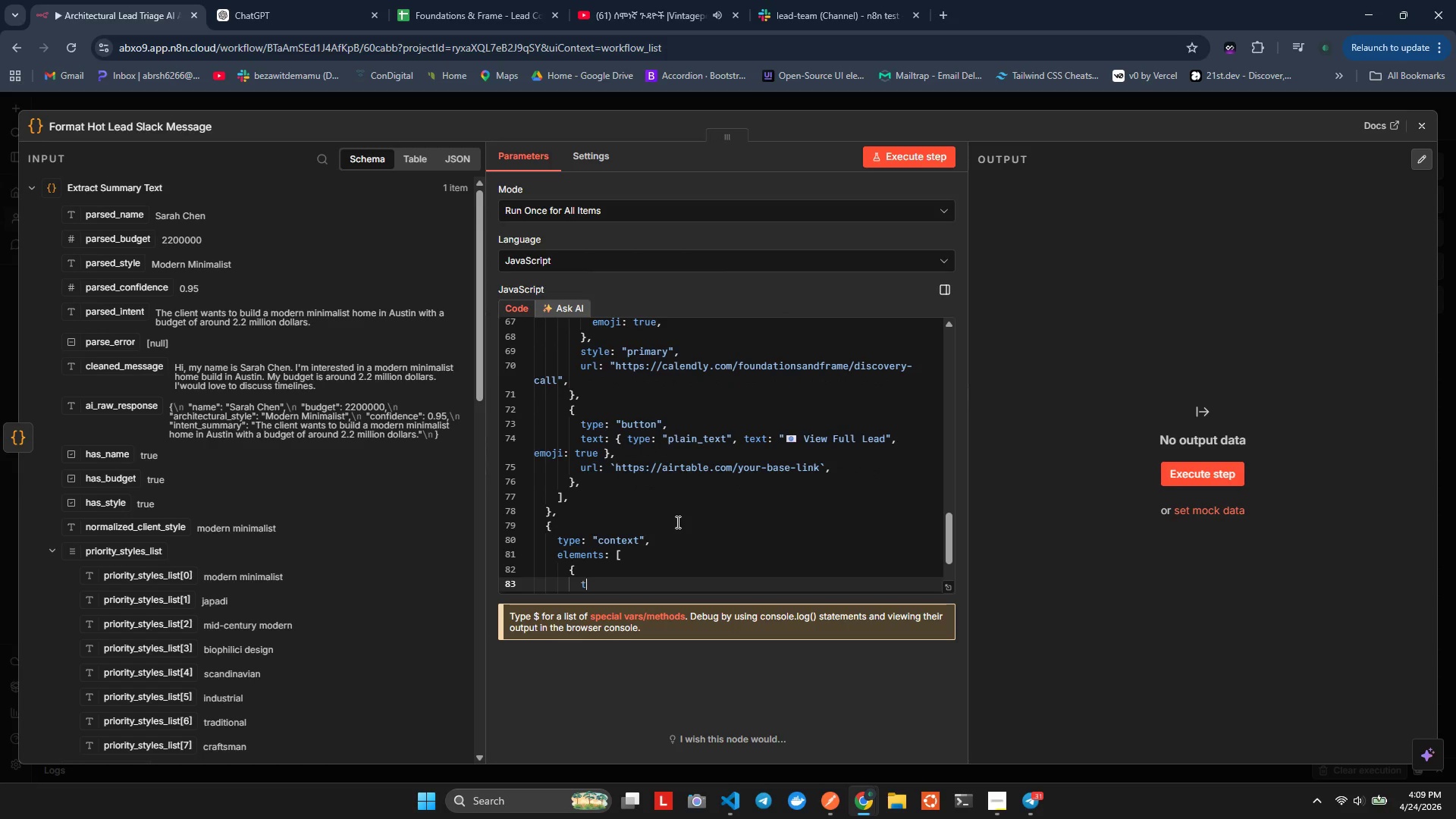 
type(type: "mrkdwn)
 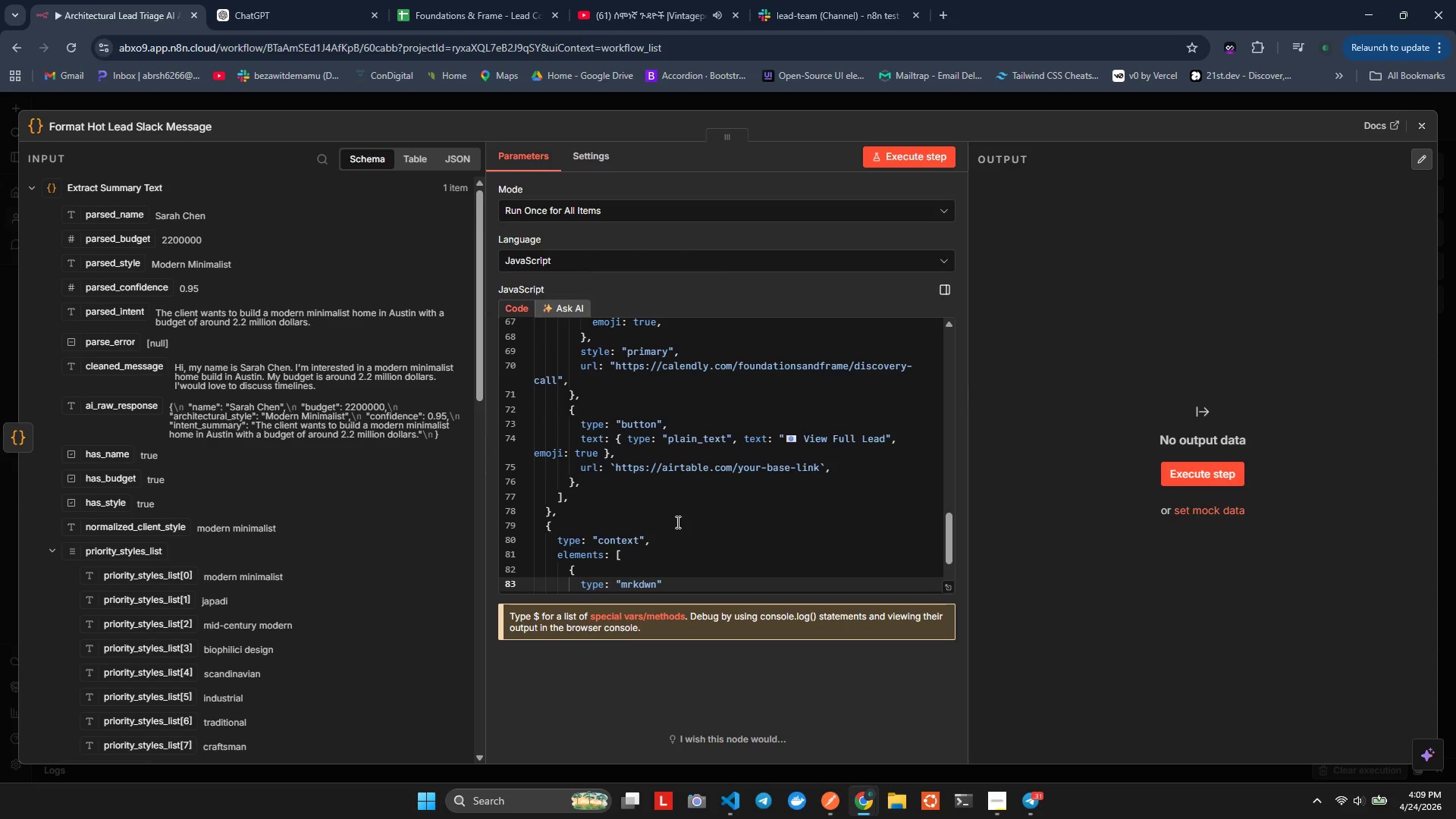 
key(ArrowRight)
 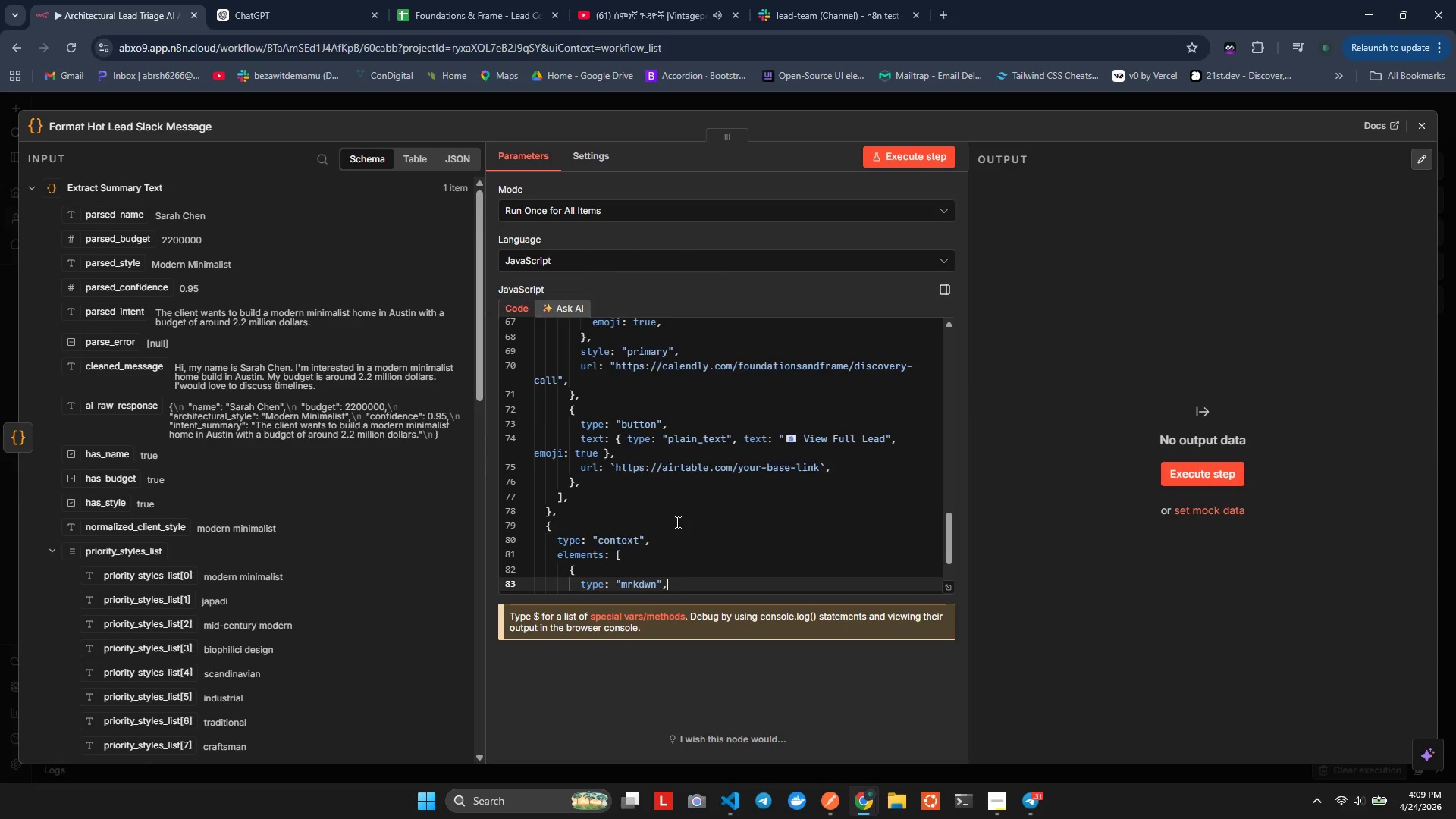 
key(Comma)
 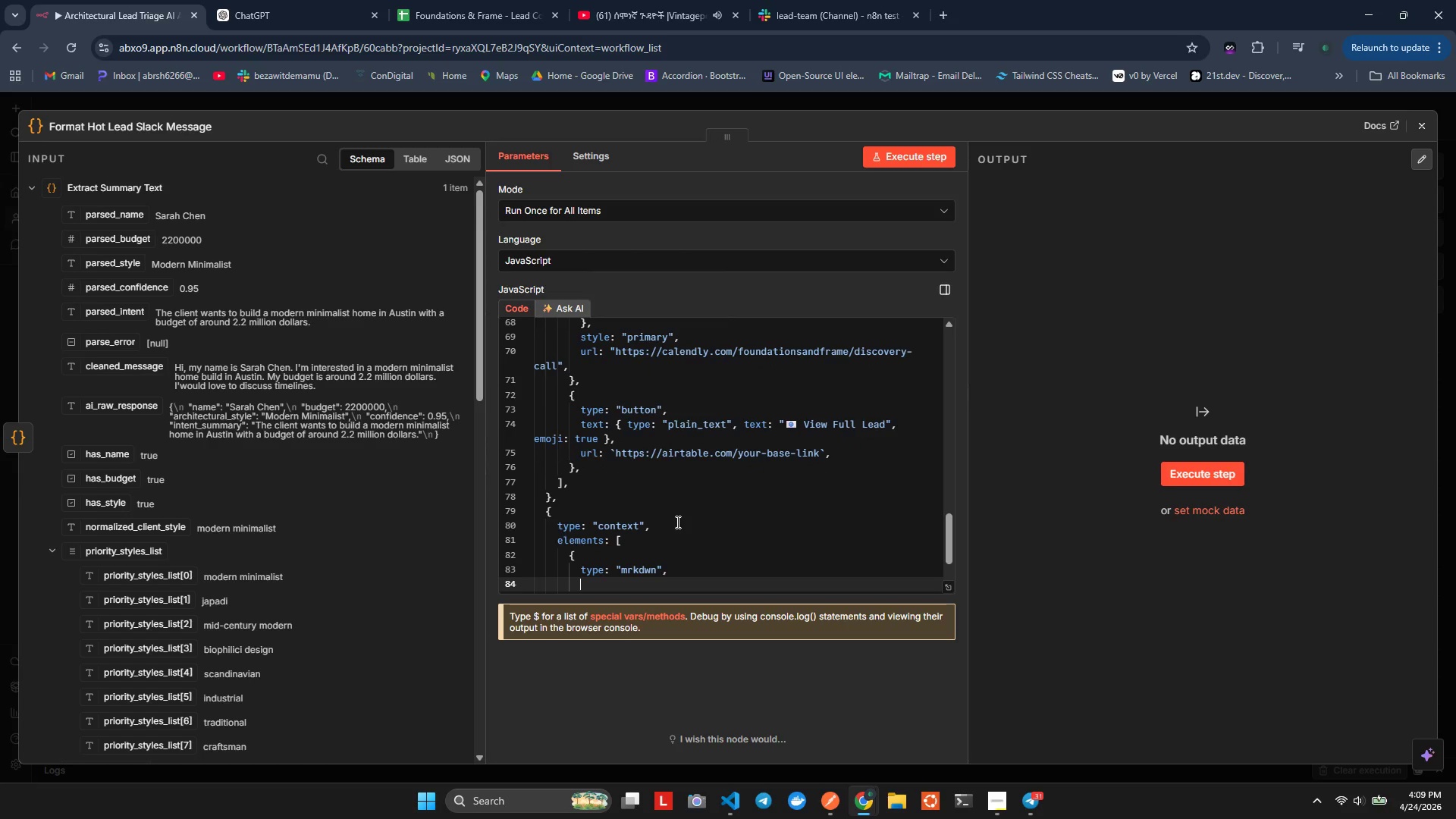 
key(Enter)
 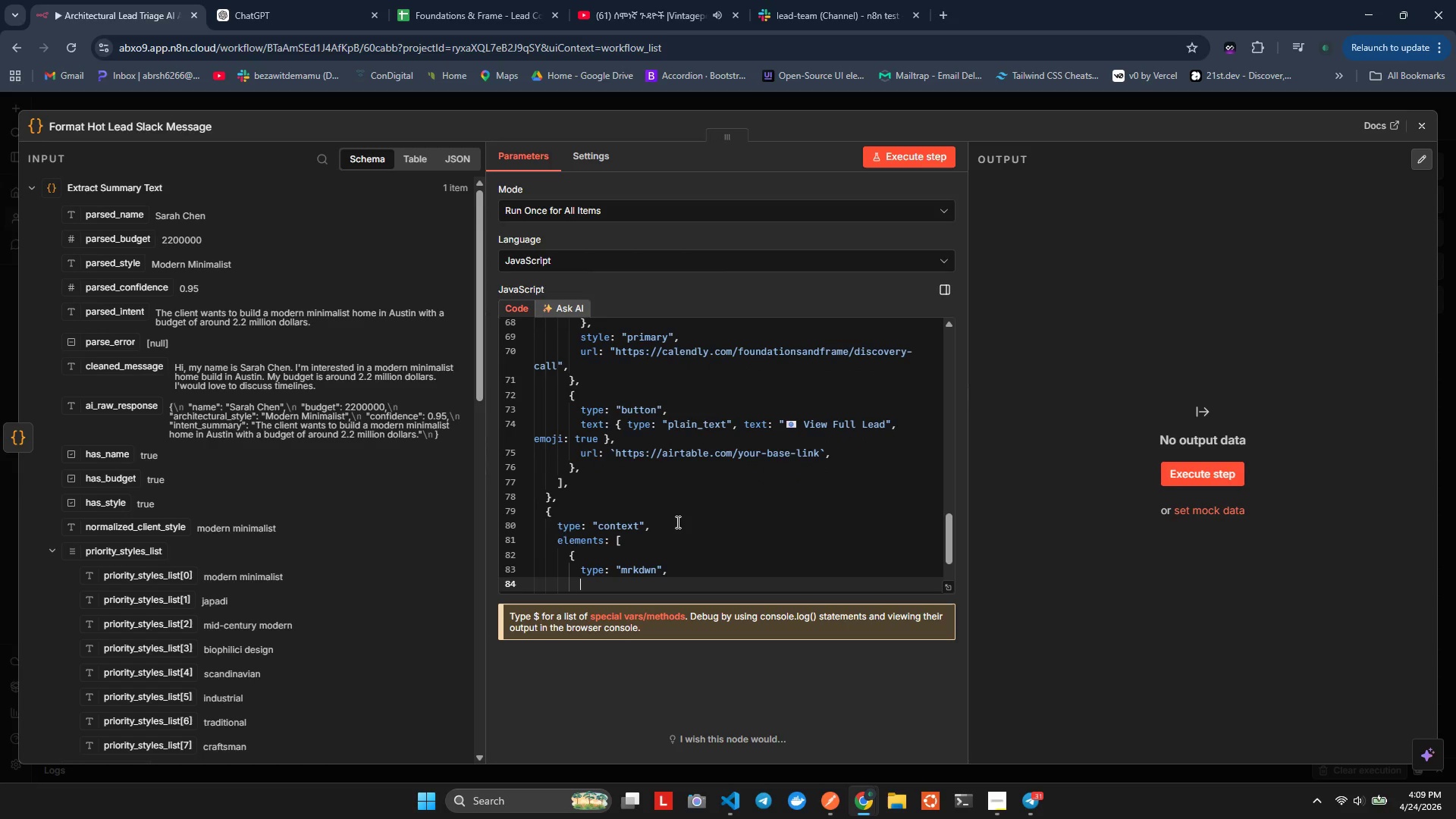 
type(text: )
key(Tab)
type(z)
 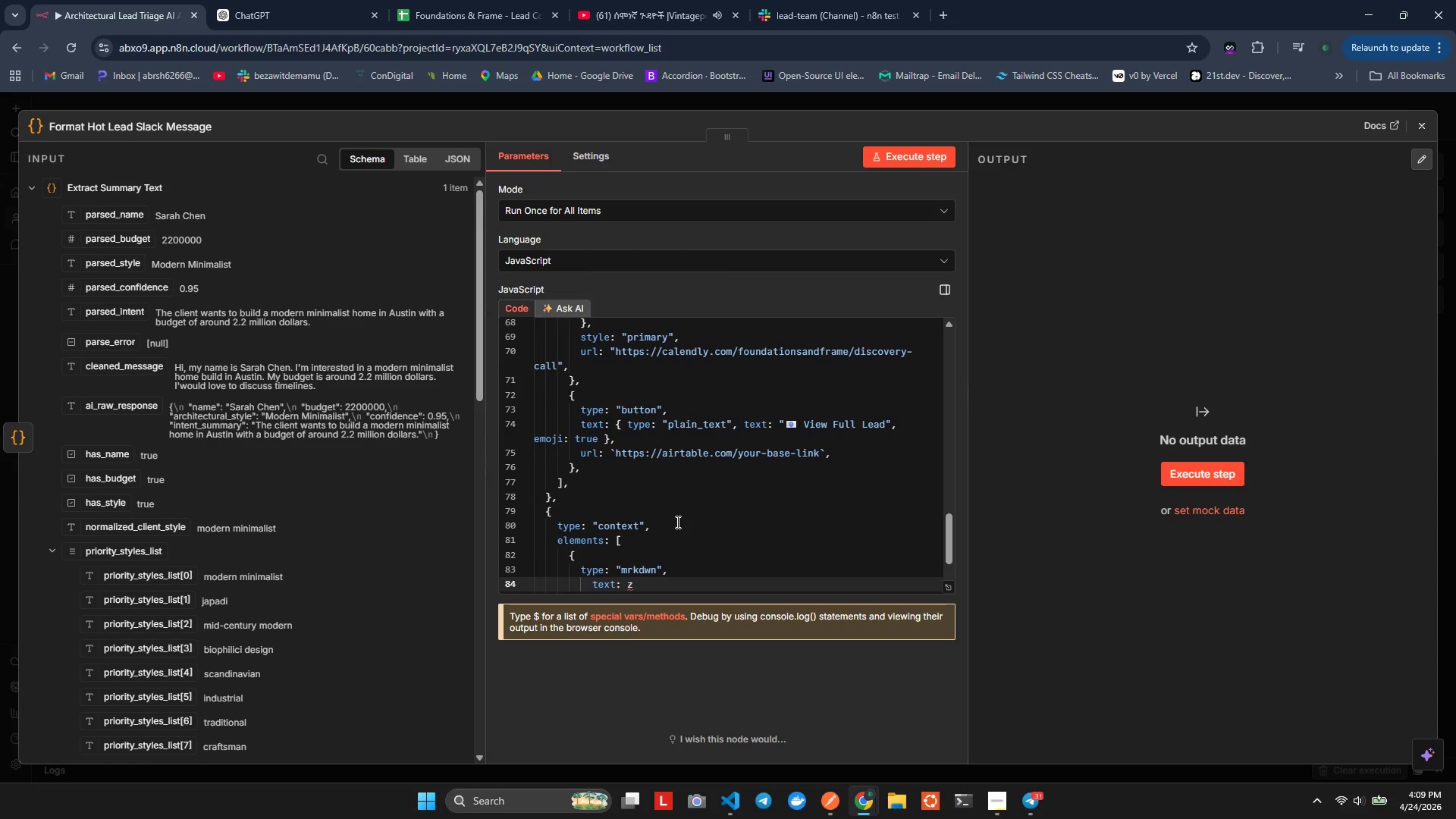 
 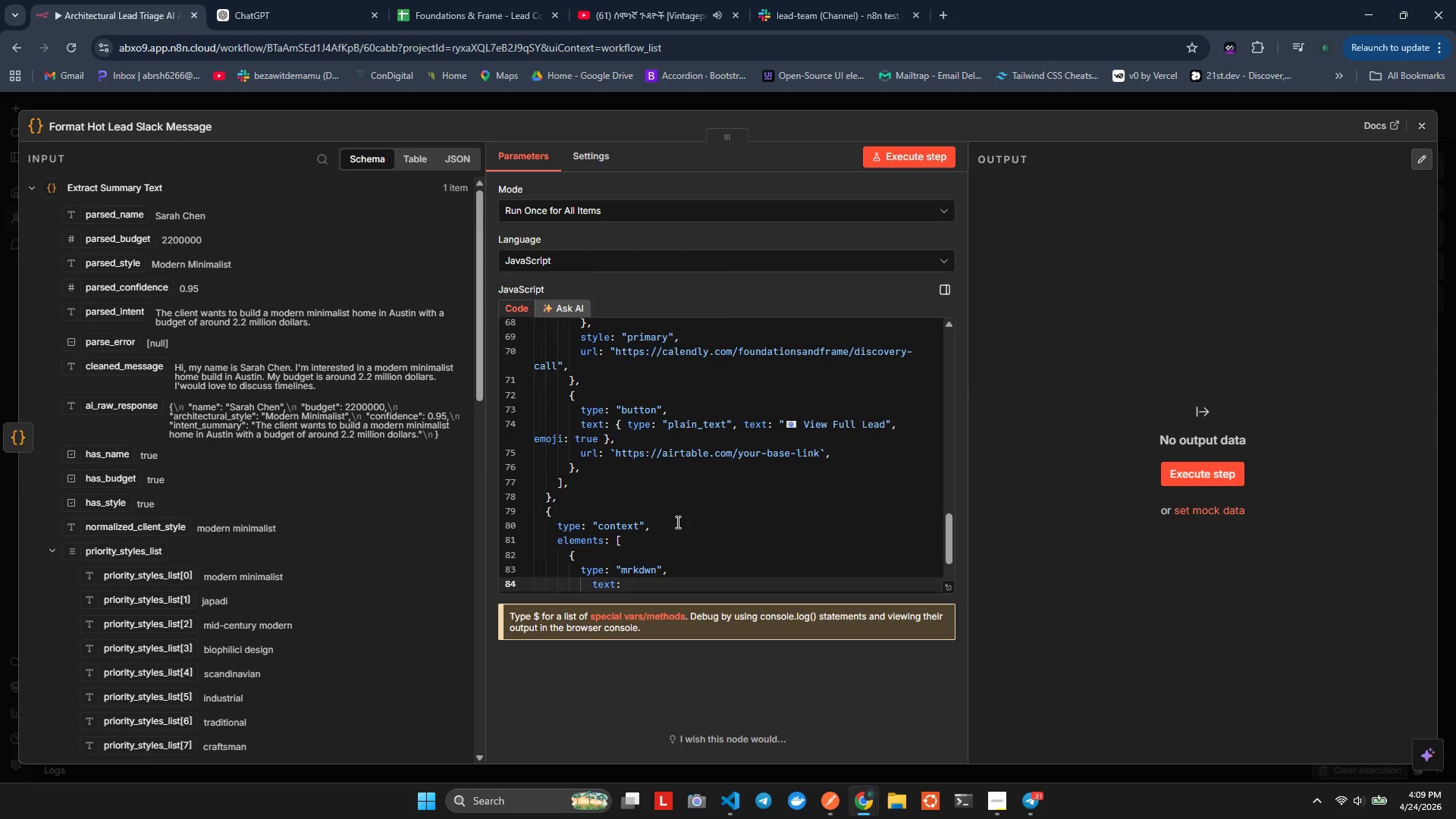 
key(Control+ControlLeft)
 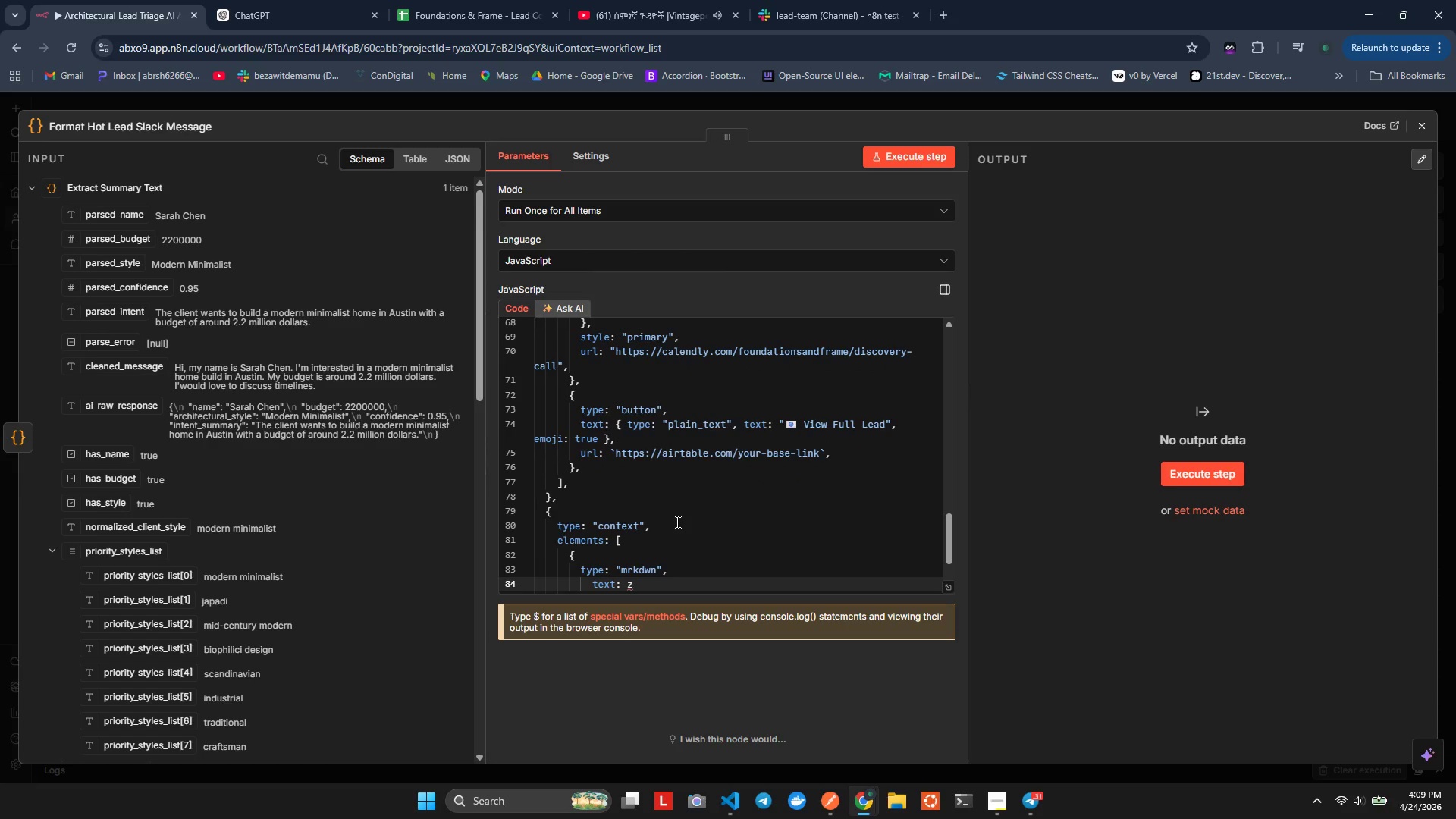 
key(Control+Z)
 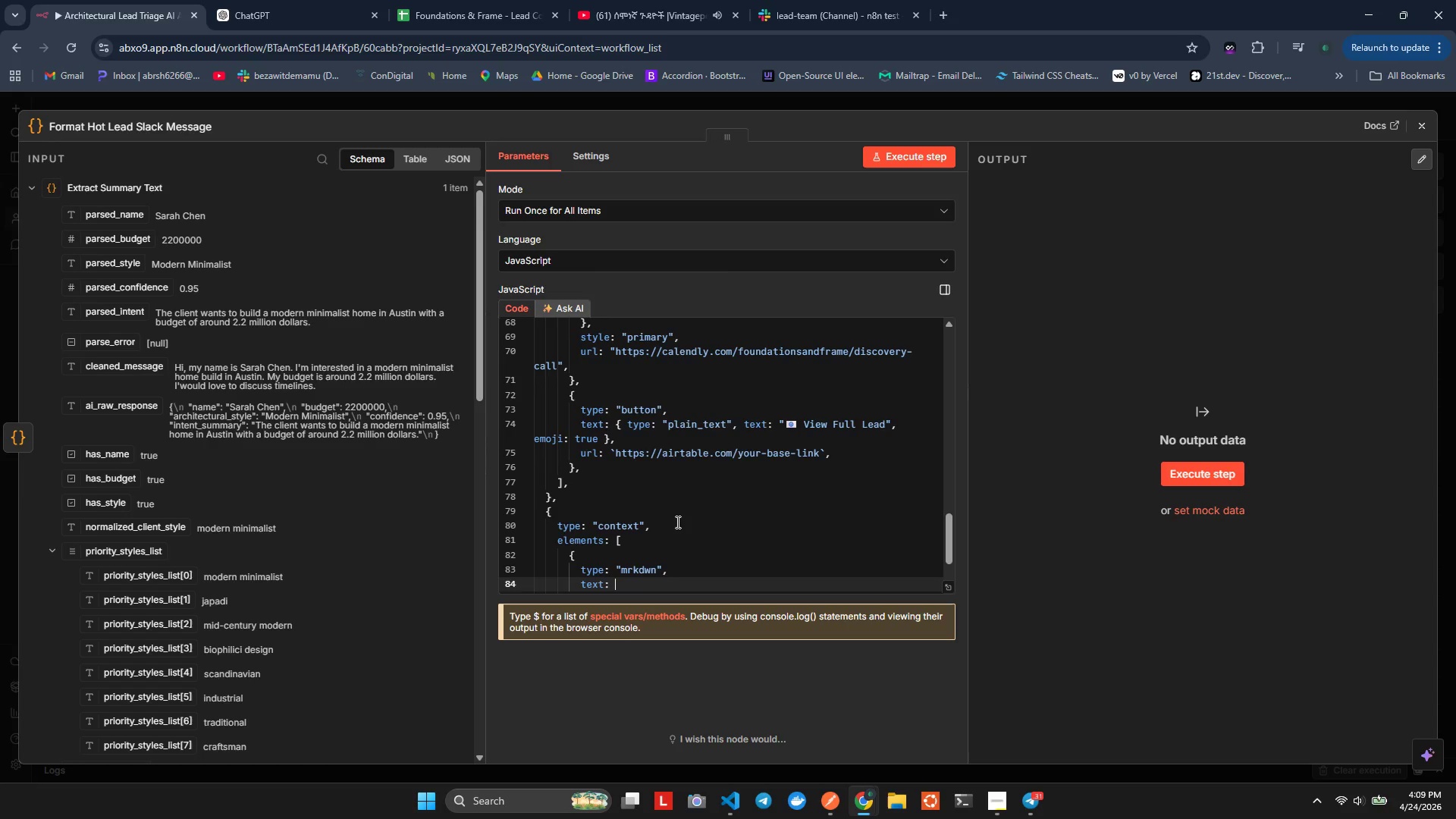 
key(Control+Z)
 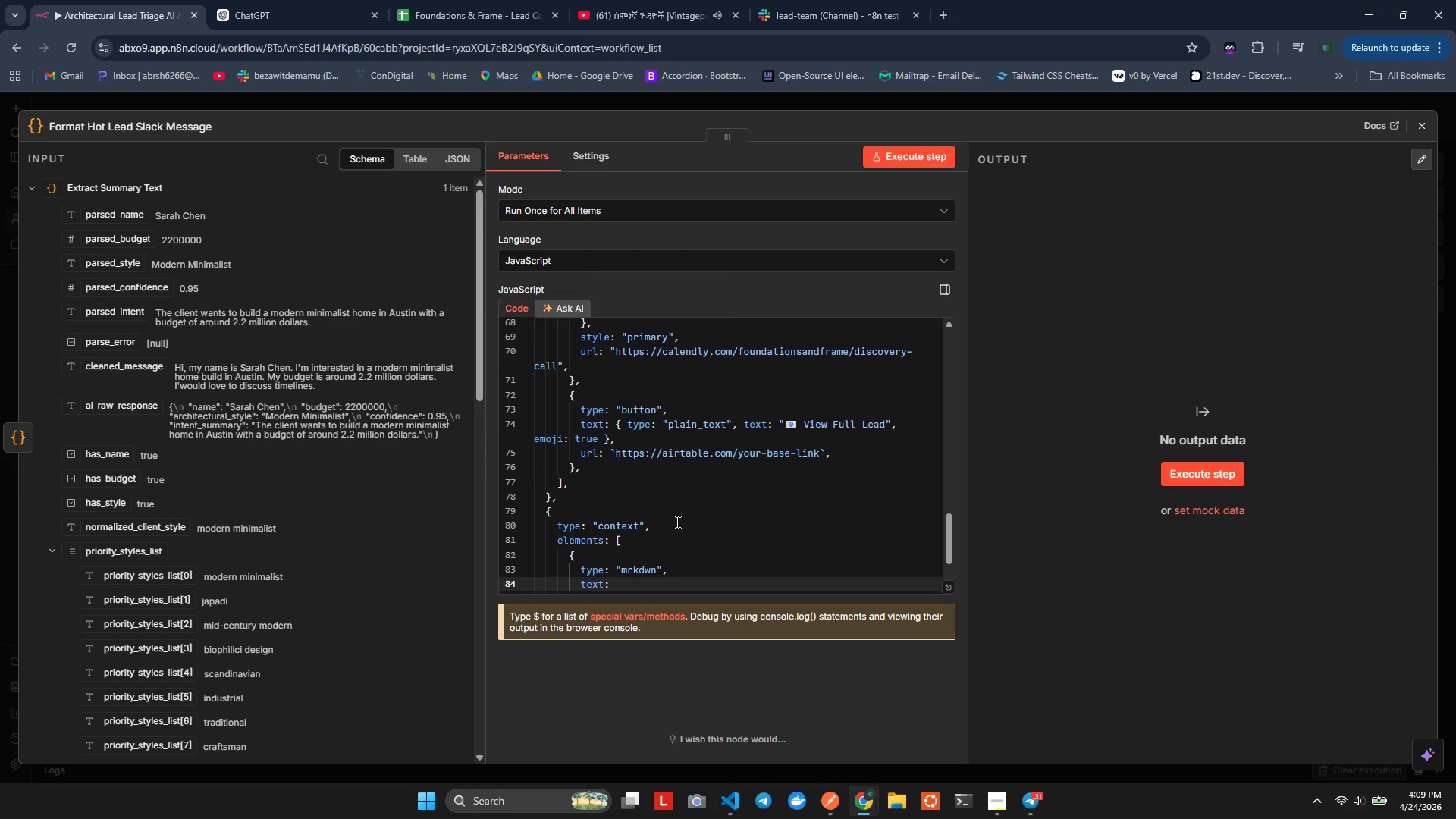 
type(`Submited: ${})
 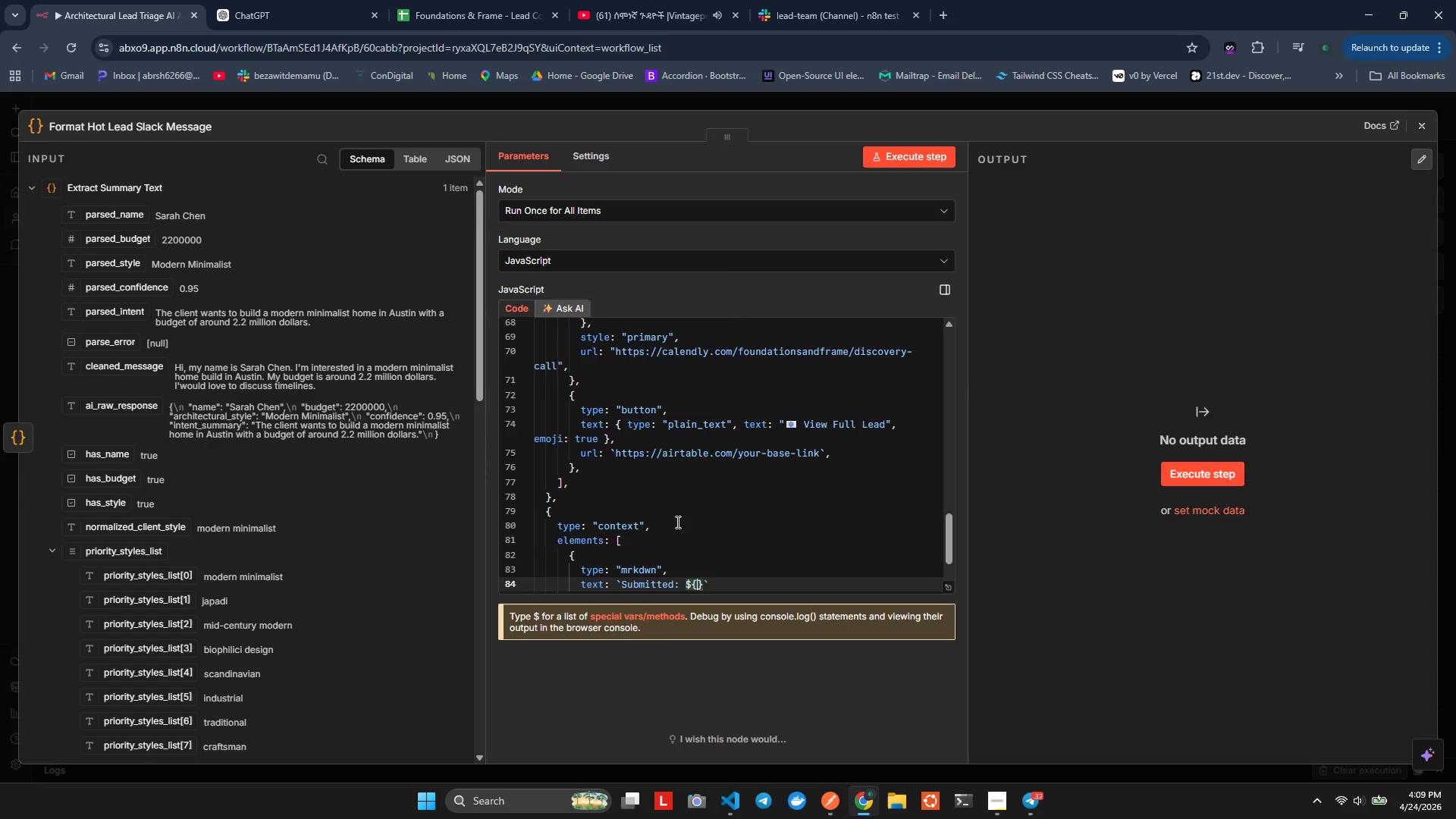 
 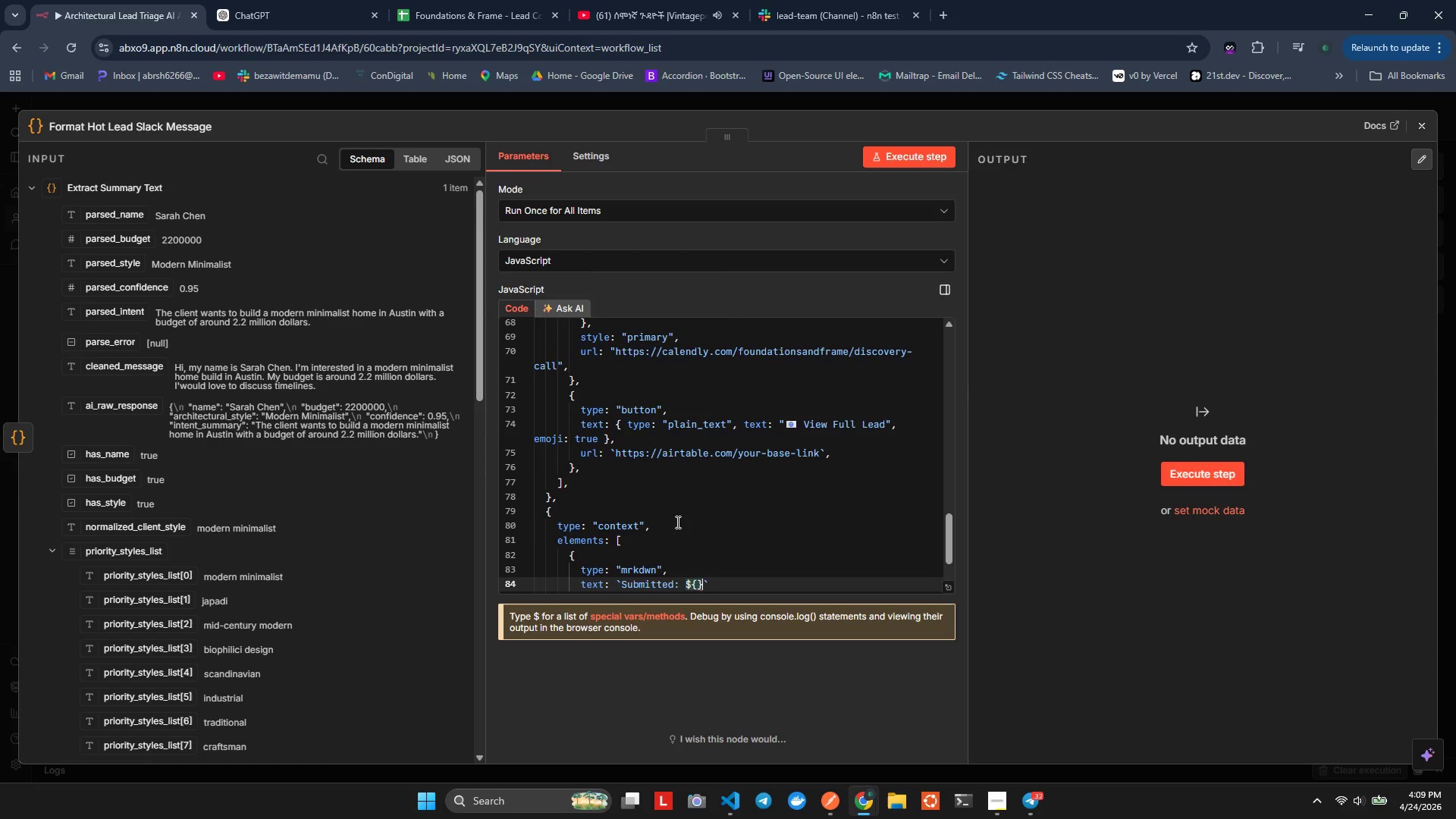 
key(ArrowLeft)
 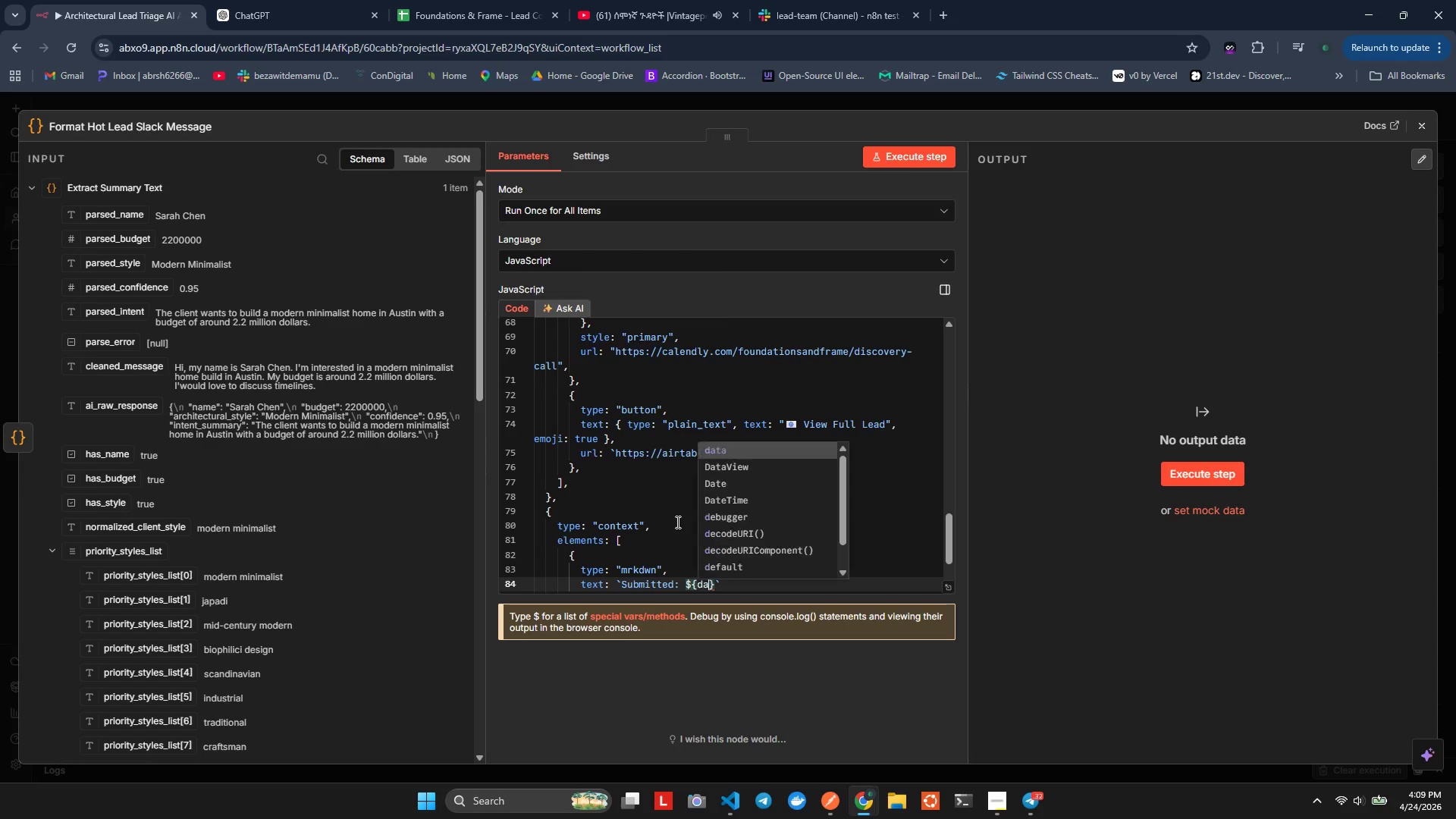 
type(data)
 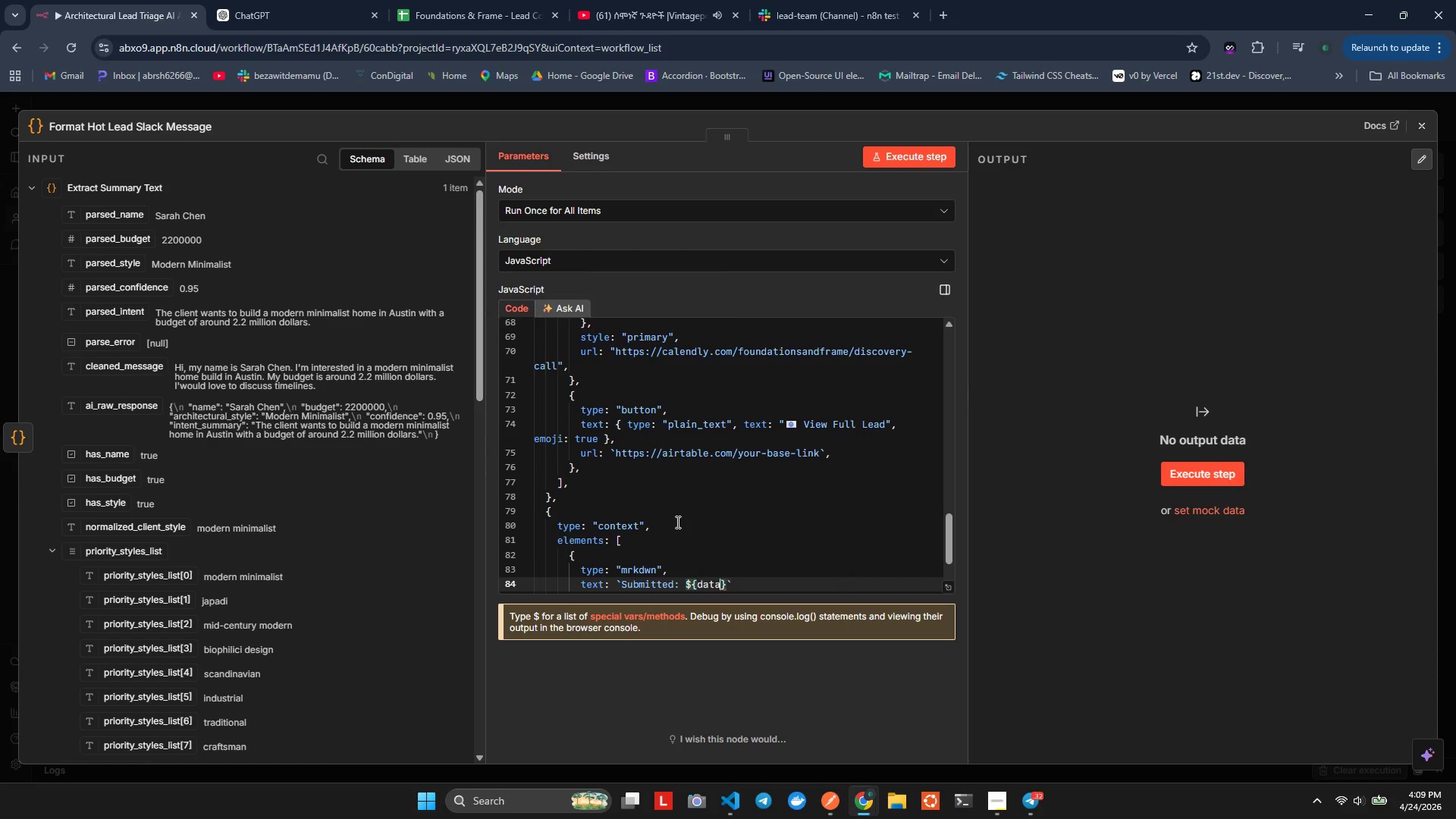 
key(Enter)
 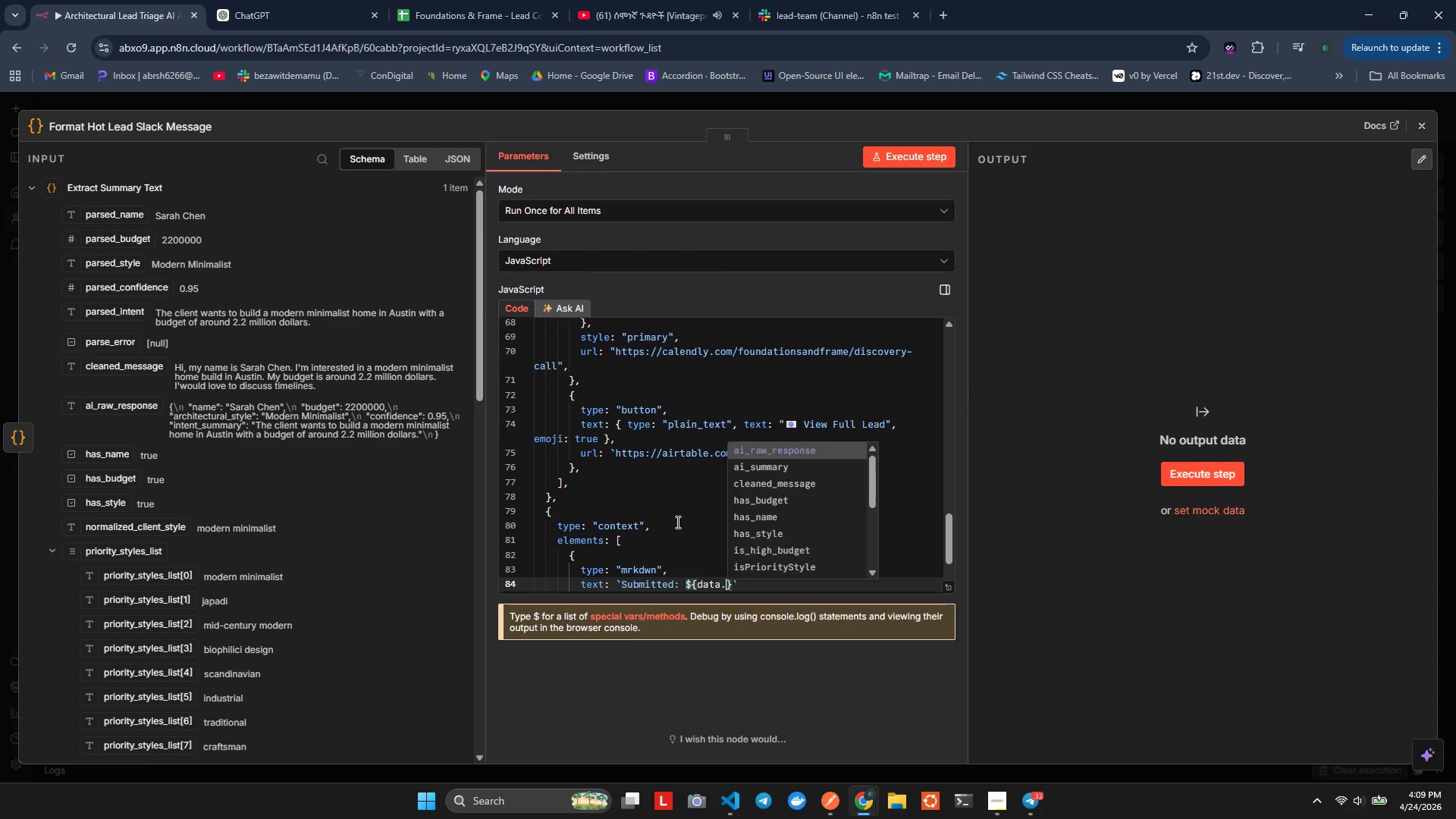 
type(.sub)
key(Backspace)
key(Backspace)
key(Backspace)
type(s)
 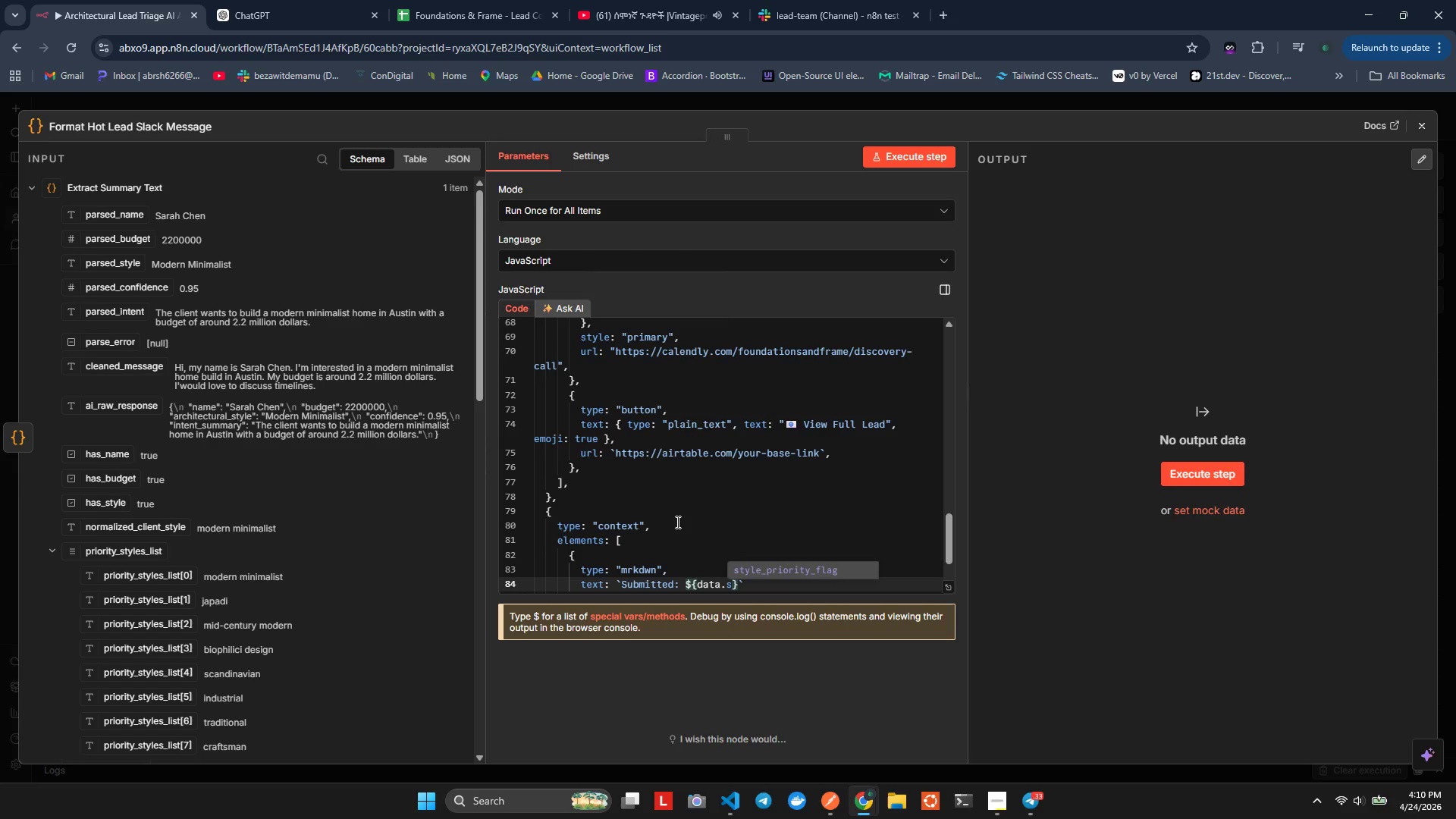 
wait(6.92)
 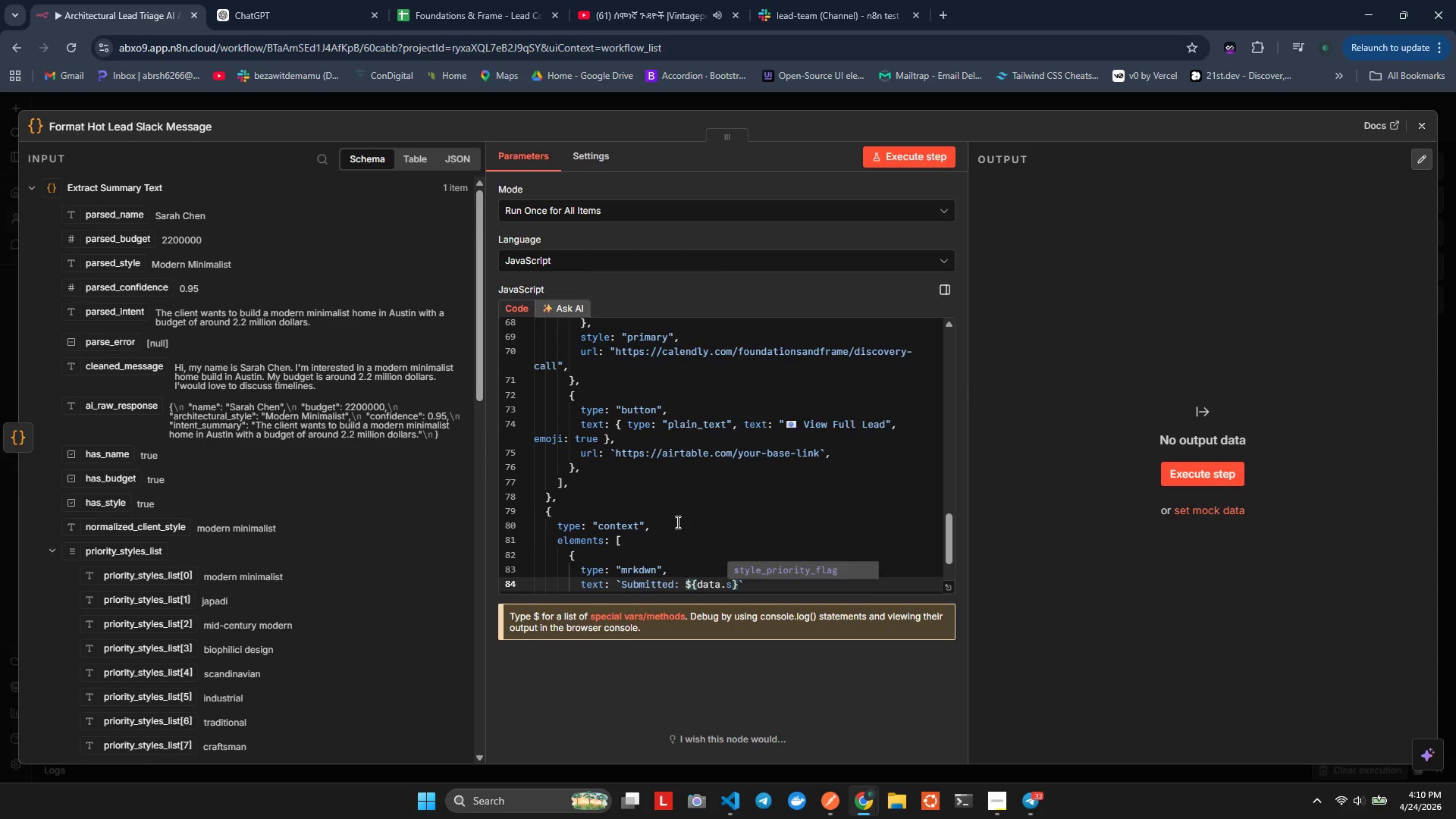 
type(ubmitted_at)
 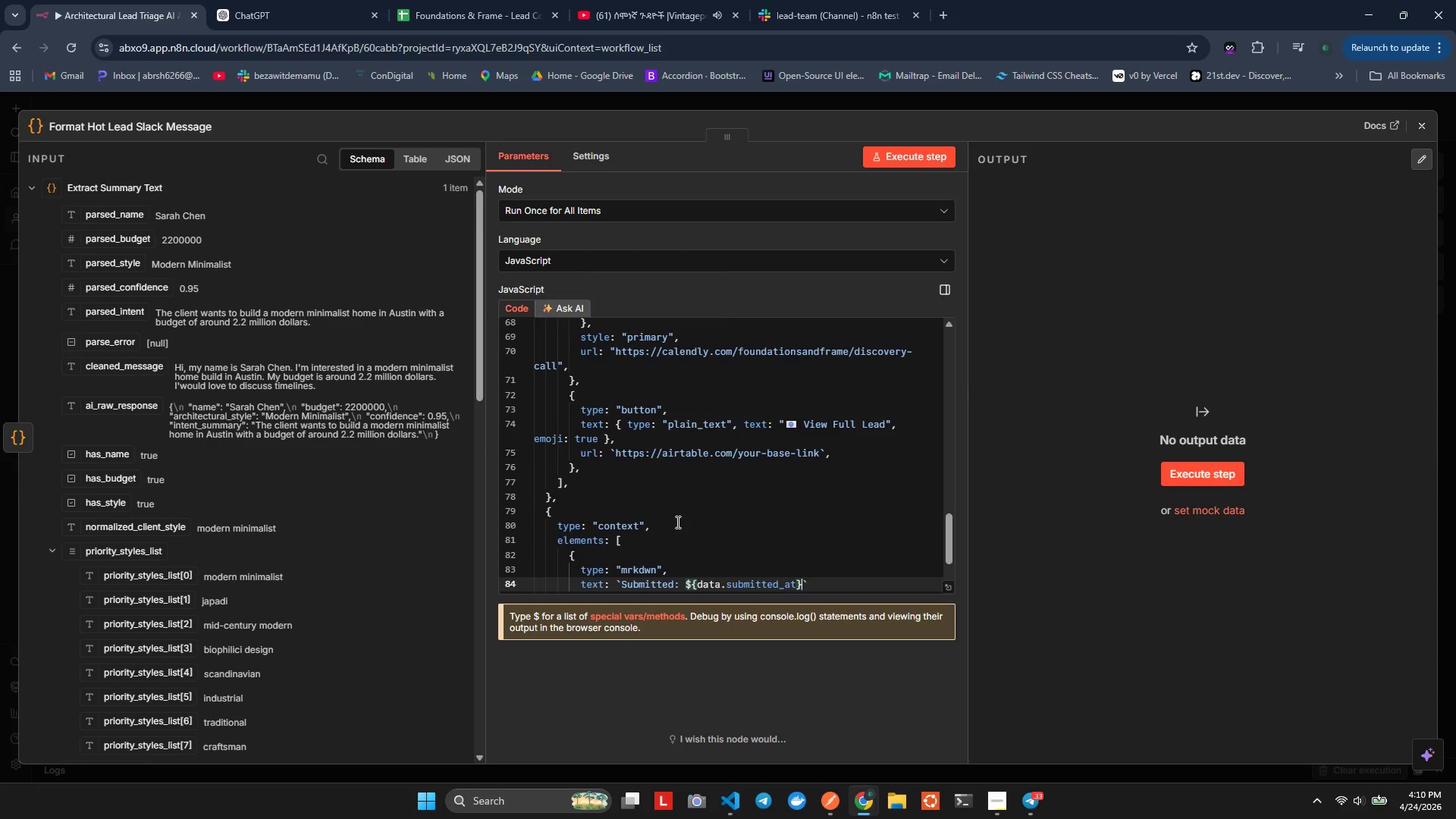 
key(ArrowRight)
 